 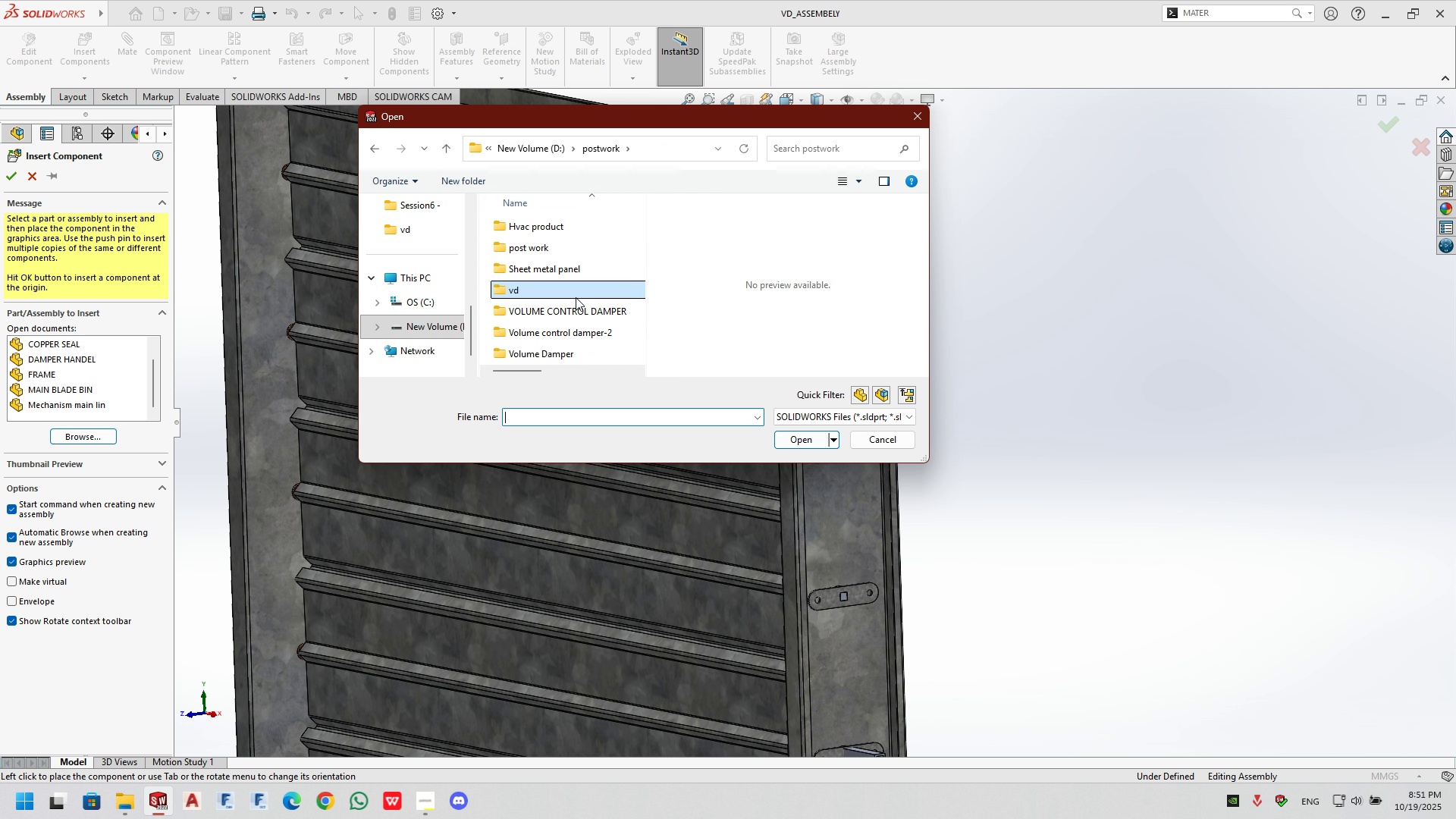 
scroll: coordinate [558, 314], scroll_direction: none, amount: 0.0
 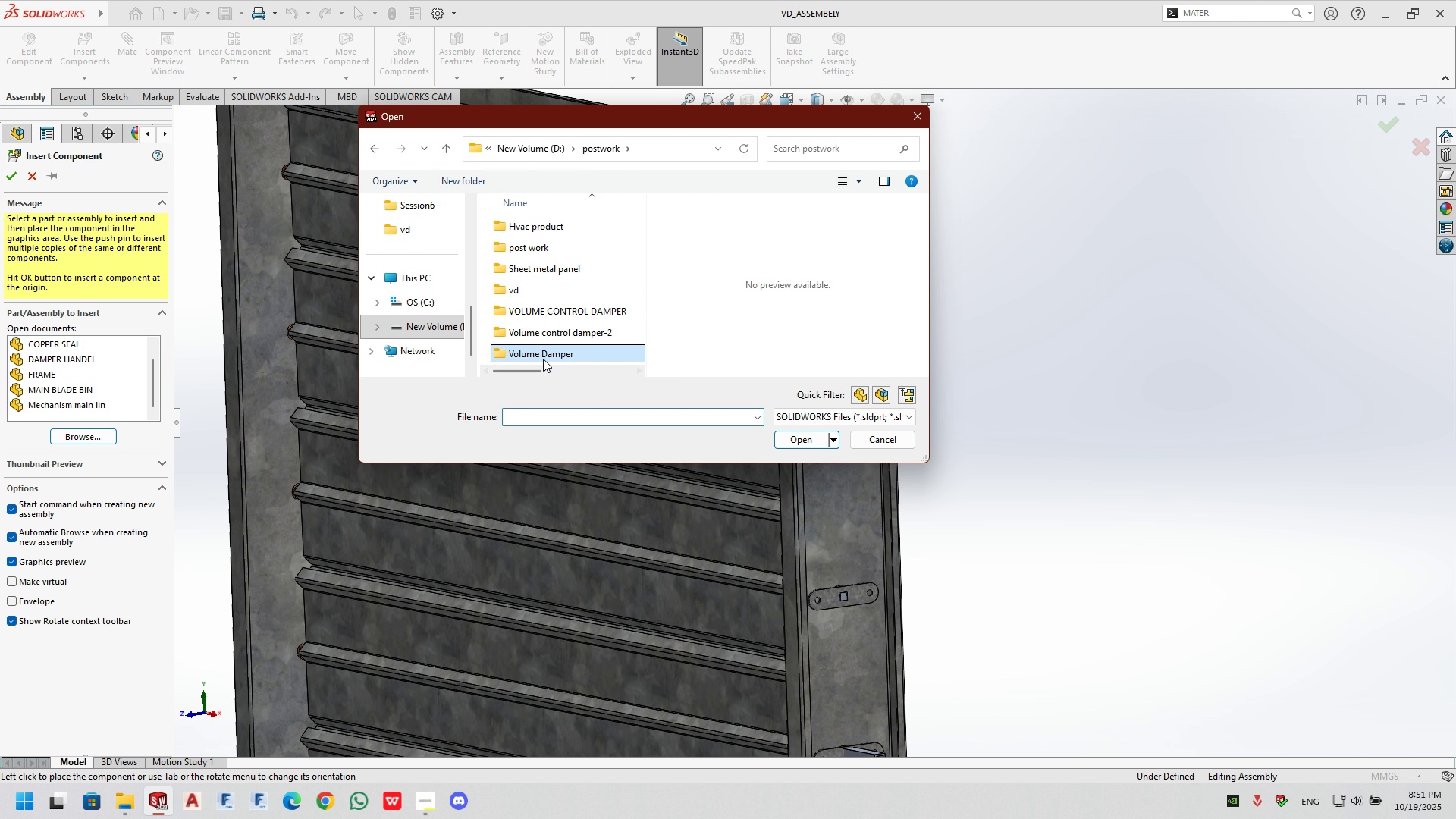 
double_click([543, 359])
 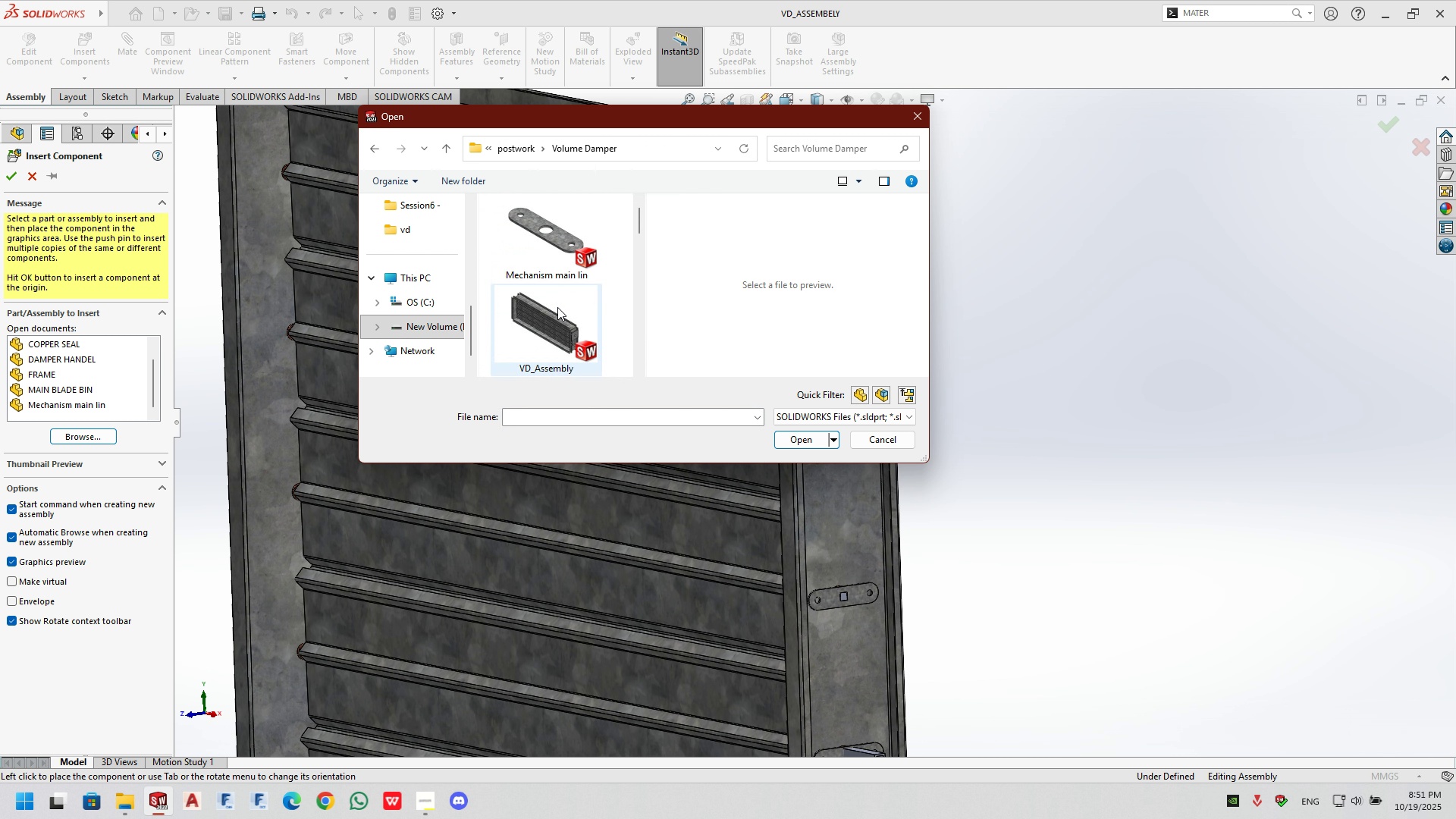 
scroll: coordinate [554, 253], scroll_direction: down, amount: 4.0
 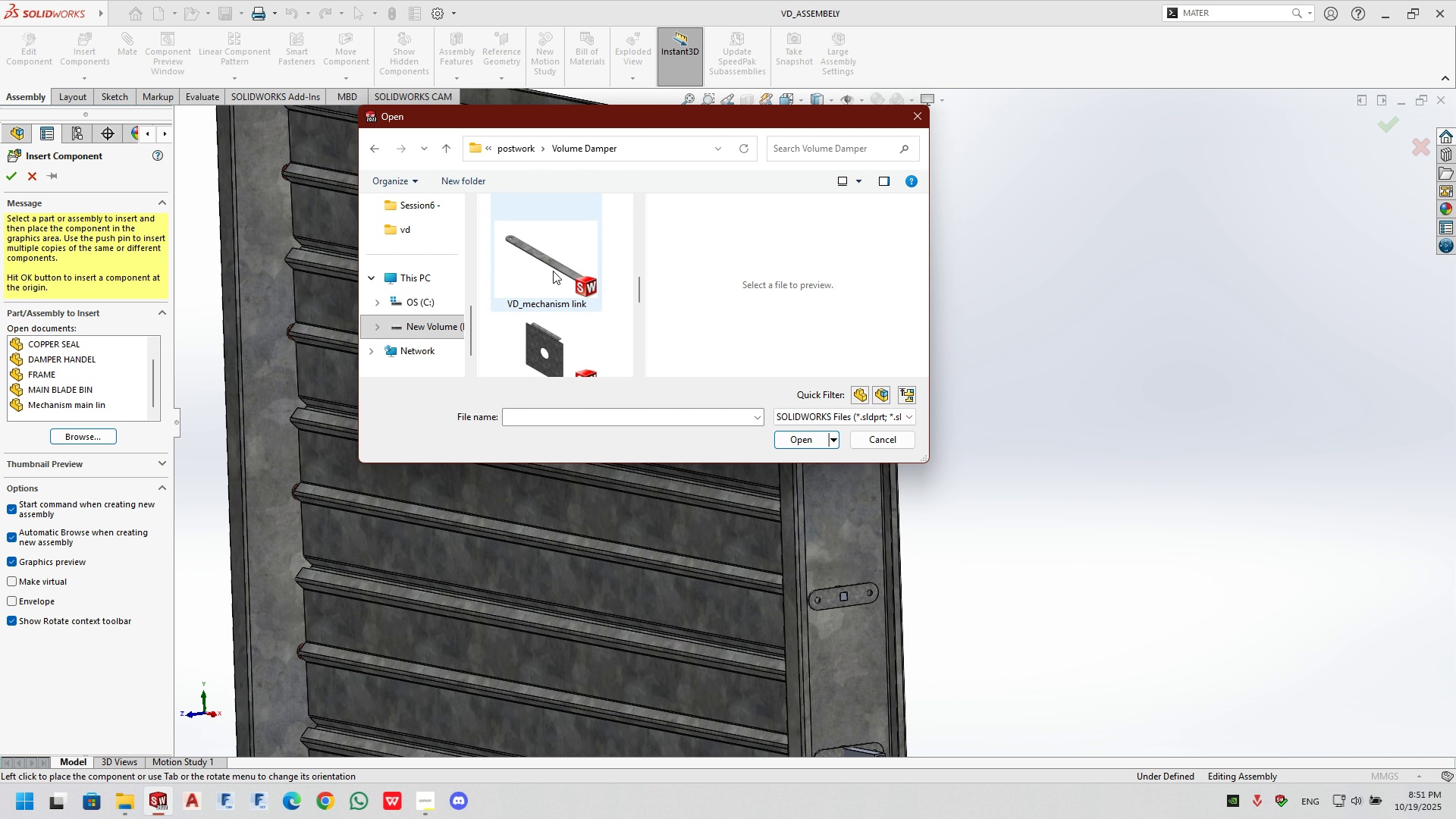 
left_click([553, 271])
 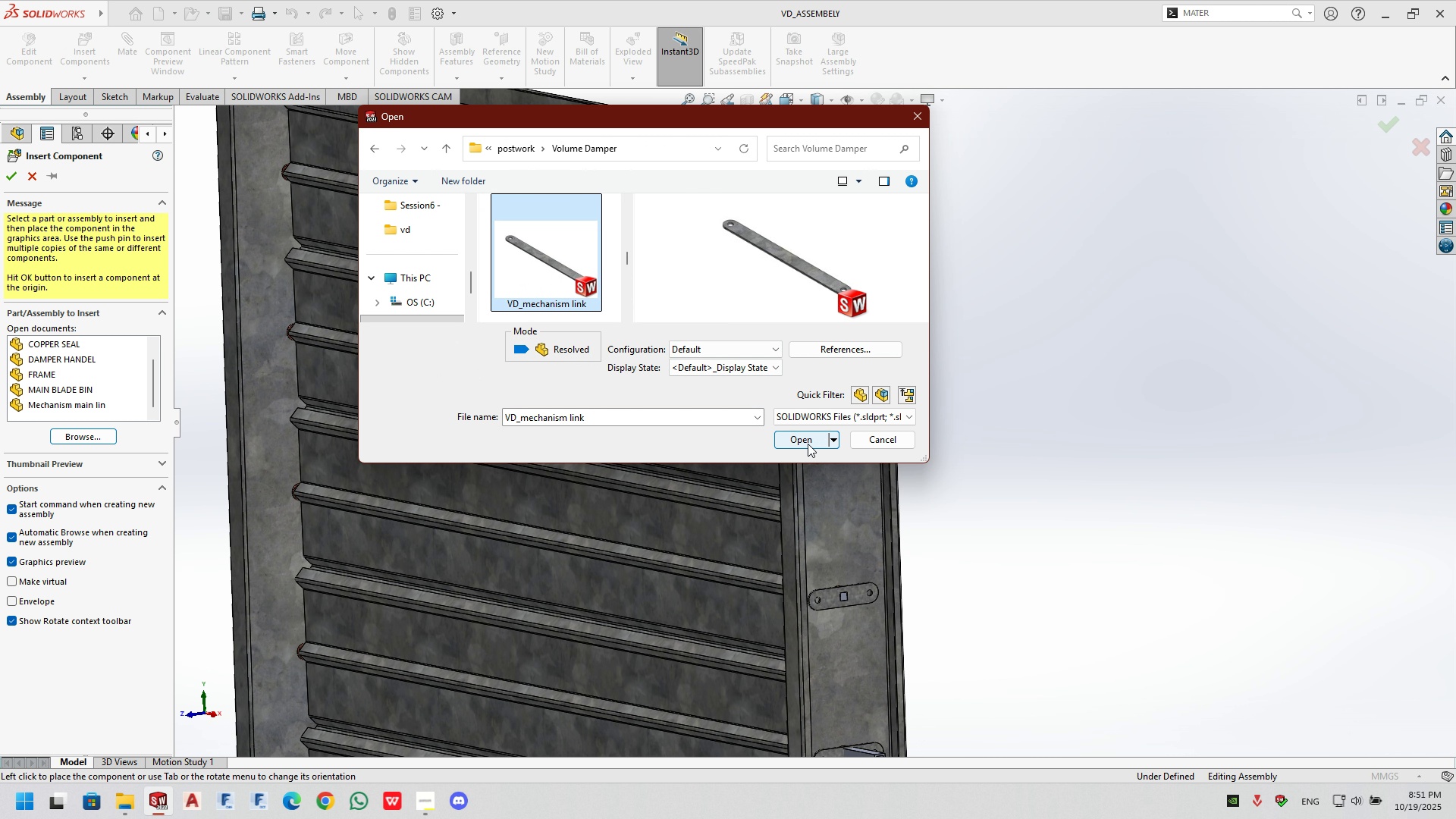 
left_click([808, 444])
 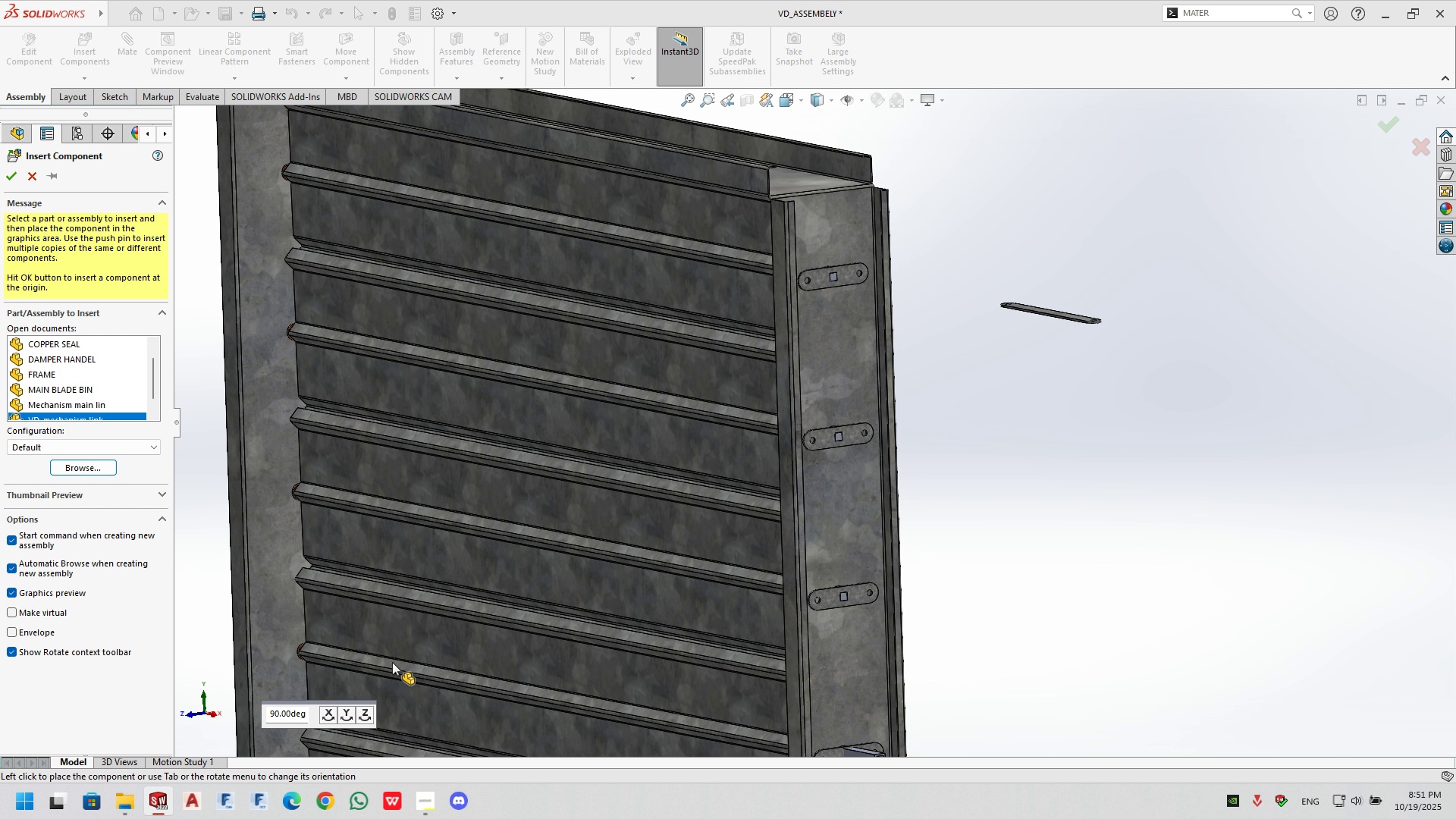 
left_click([362, 717])
 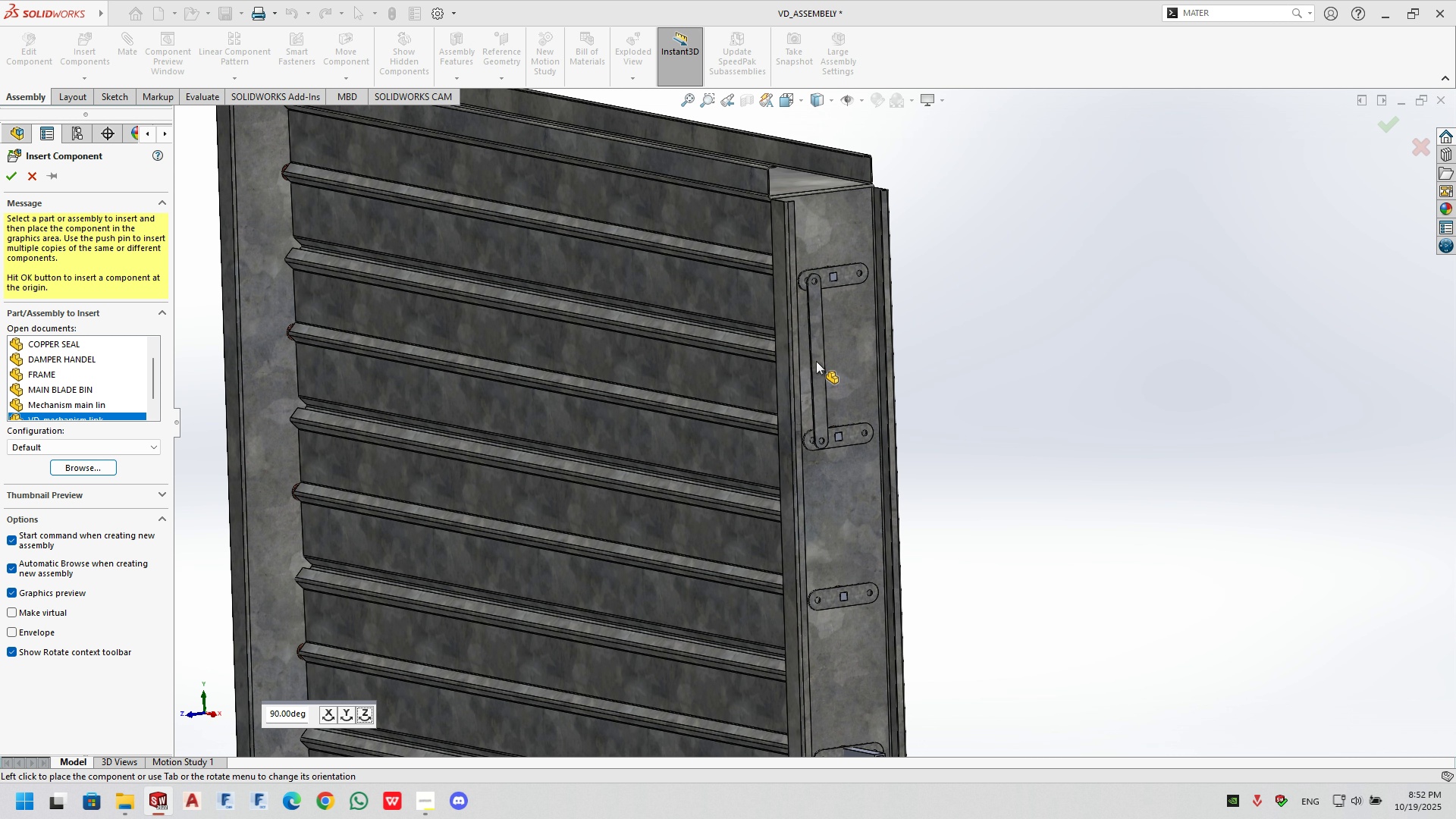 
left_click([812, 361])
 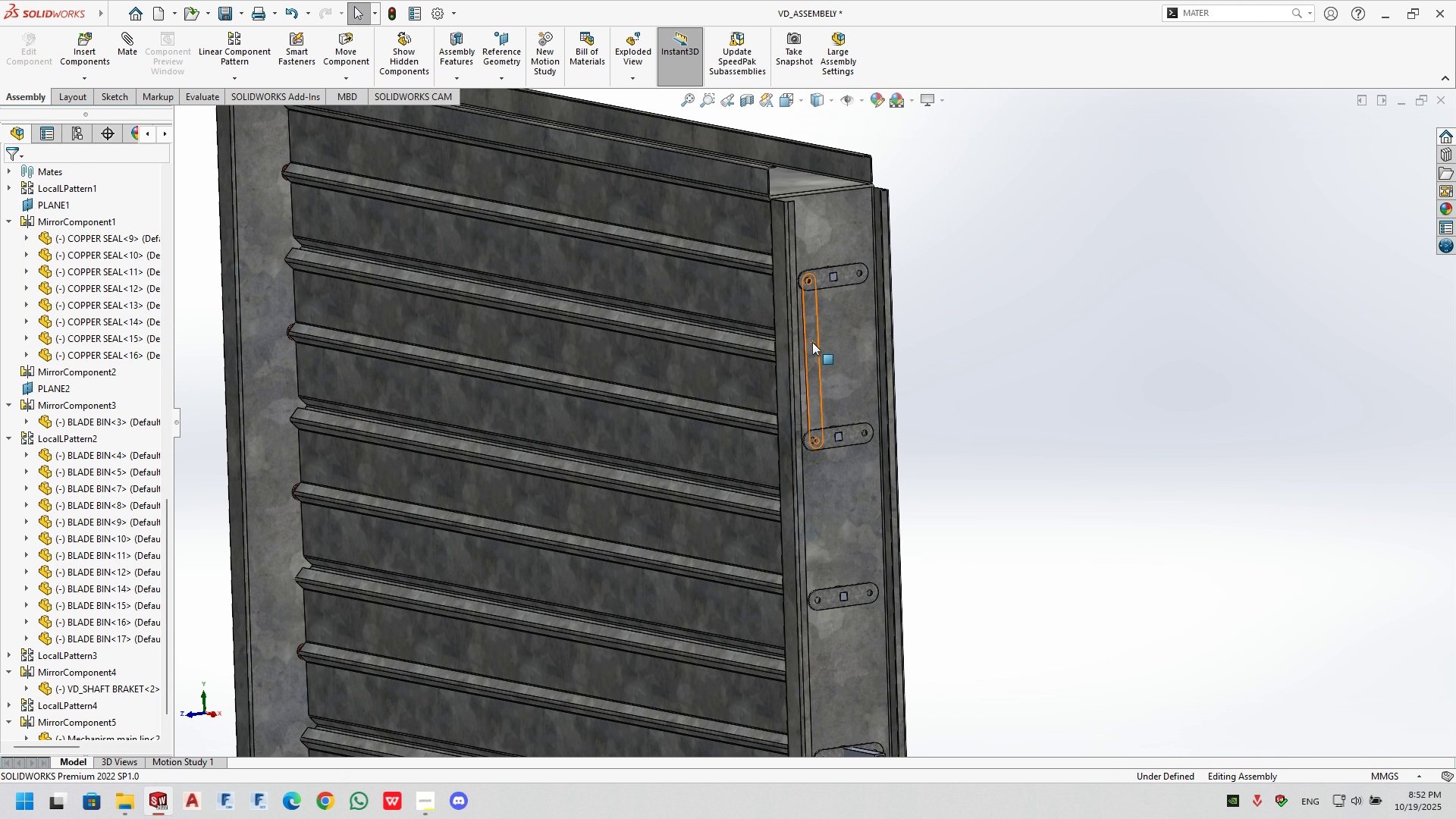 
scroll: coordinate [812, 306], scroll_direction: down, amount: 6.0
 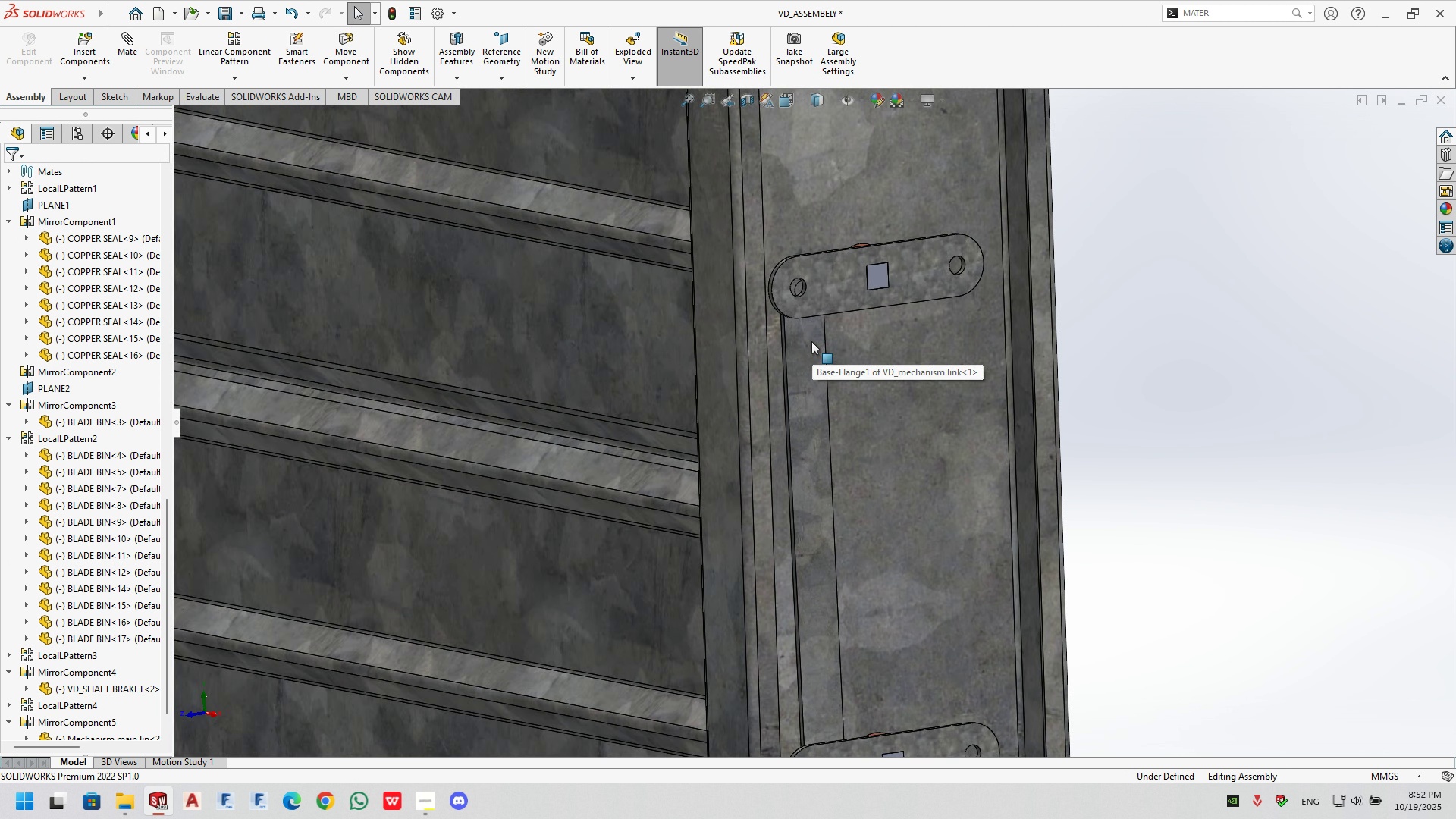 
left_click_drag(start_coordinate=[811, 343], to_coordinate=[1203, 375])
 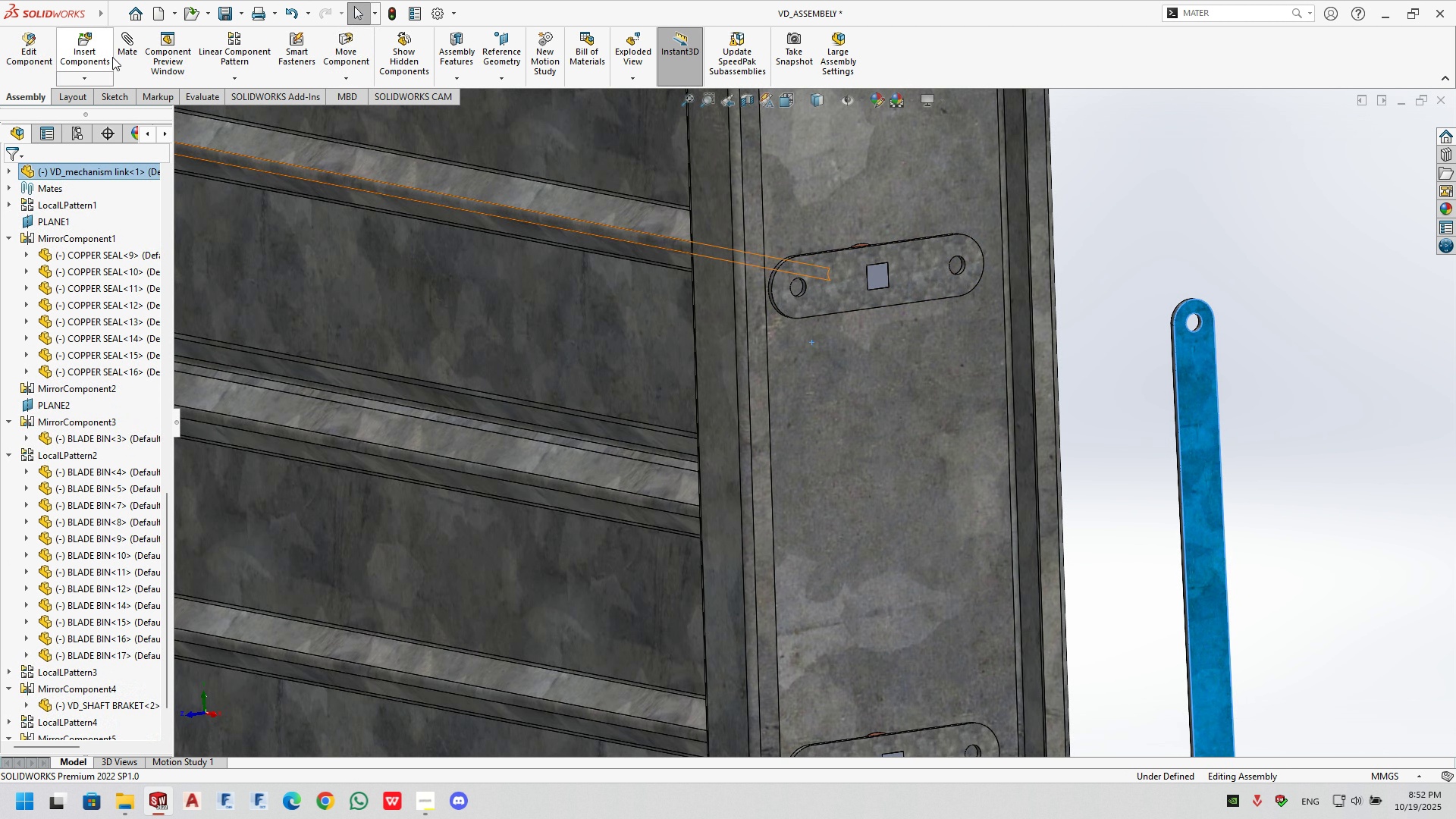 
left_click([198, 96])
 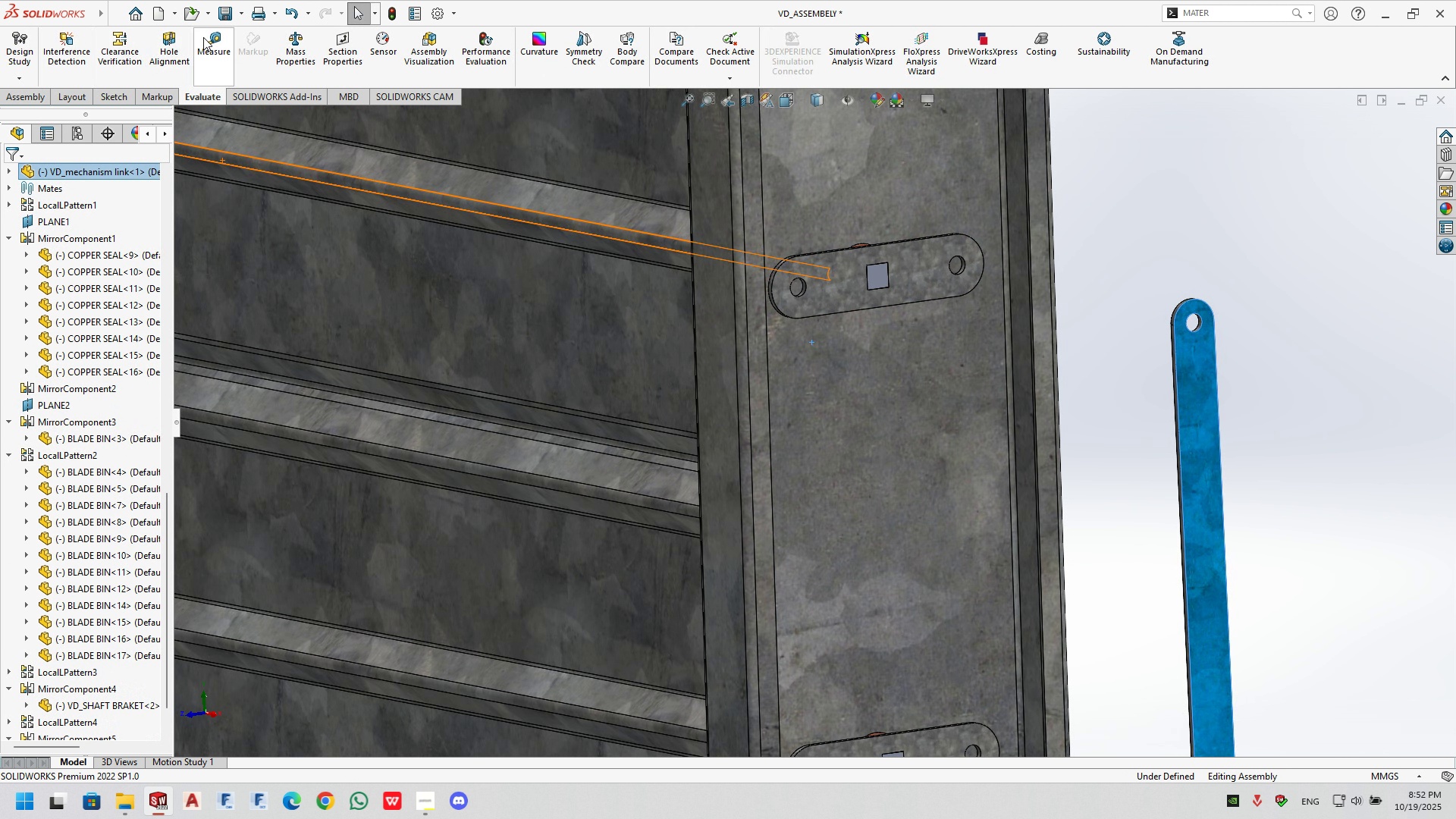 
left_click([204, 36])
 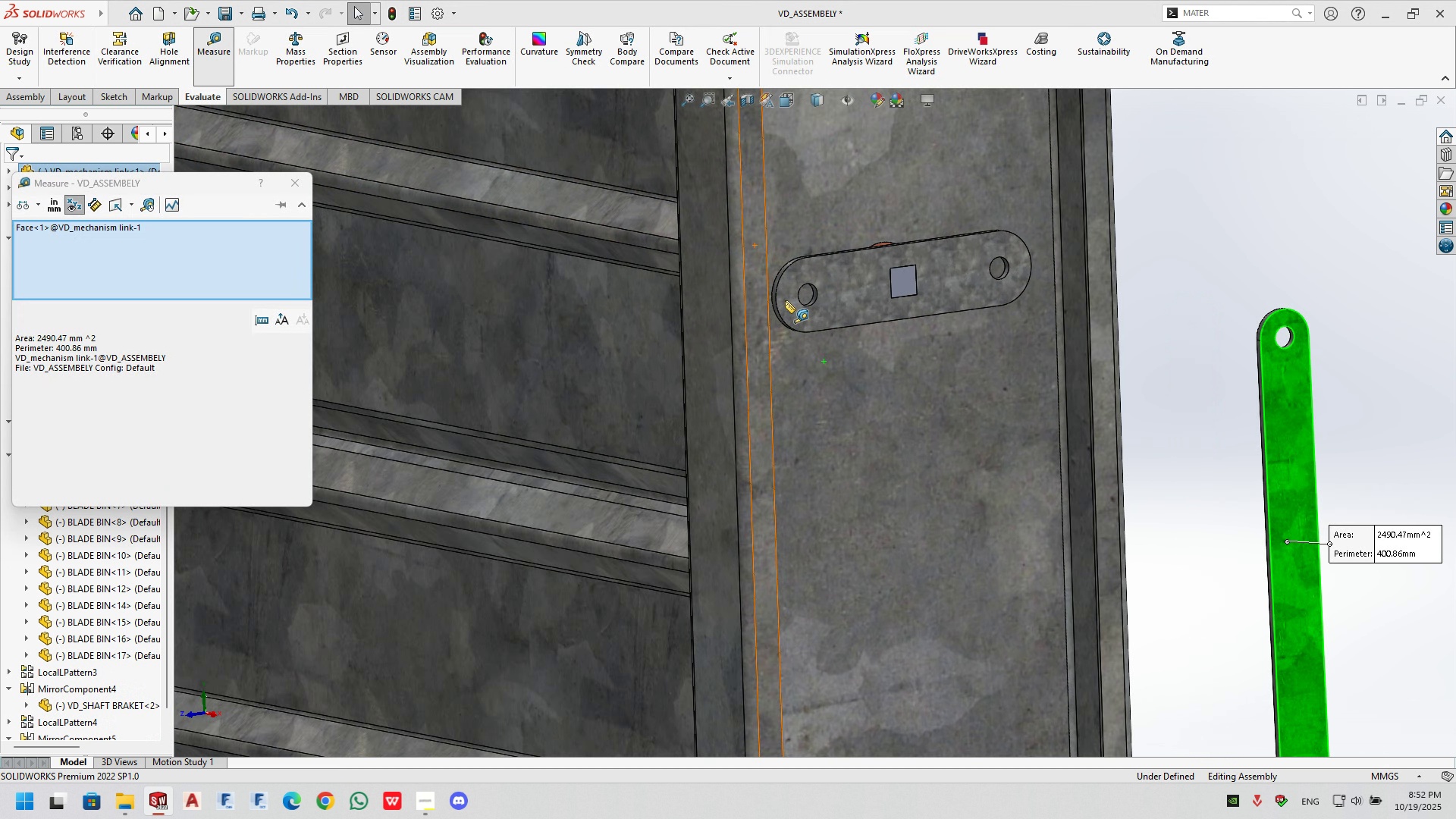 
scroll: coordinate [884, 325], scroll_direction: down, amount: 6.0
 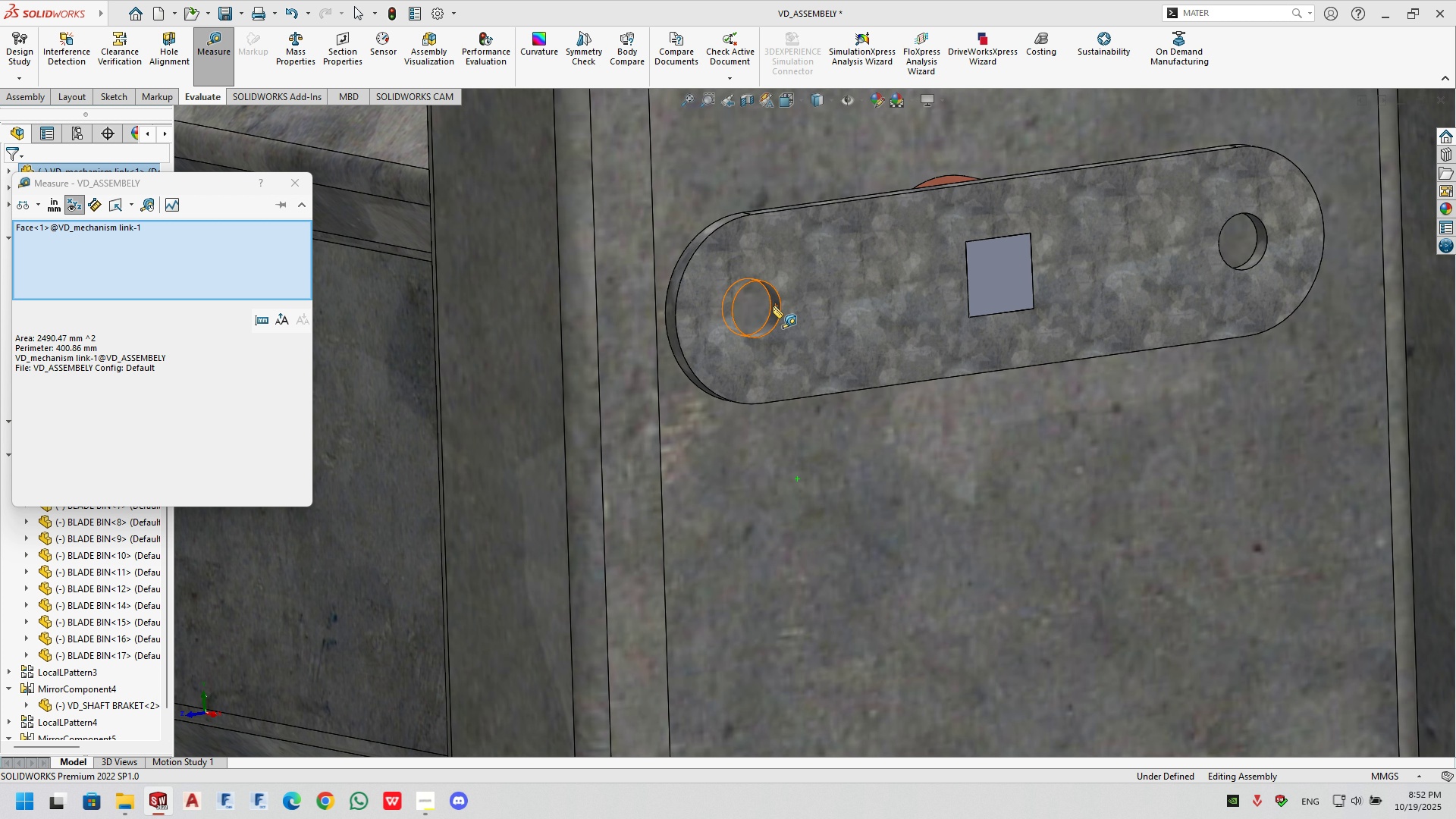 
left_click([773, 306])
 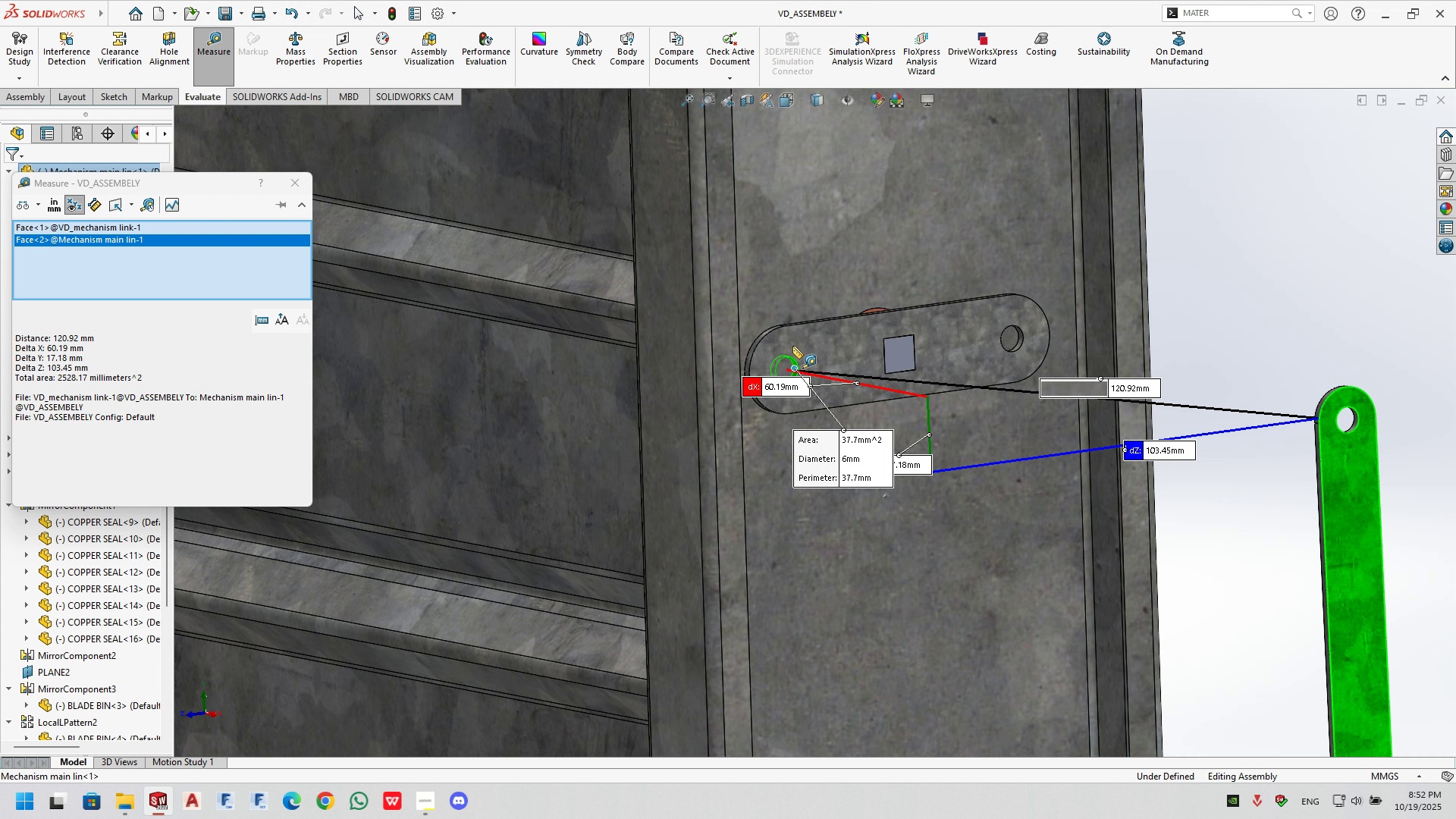 
scroll: coordinate [875, 365], scroll_direction: none, amount: 0.0
 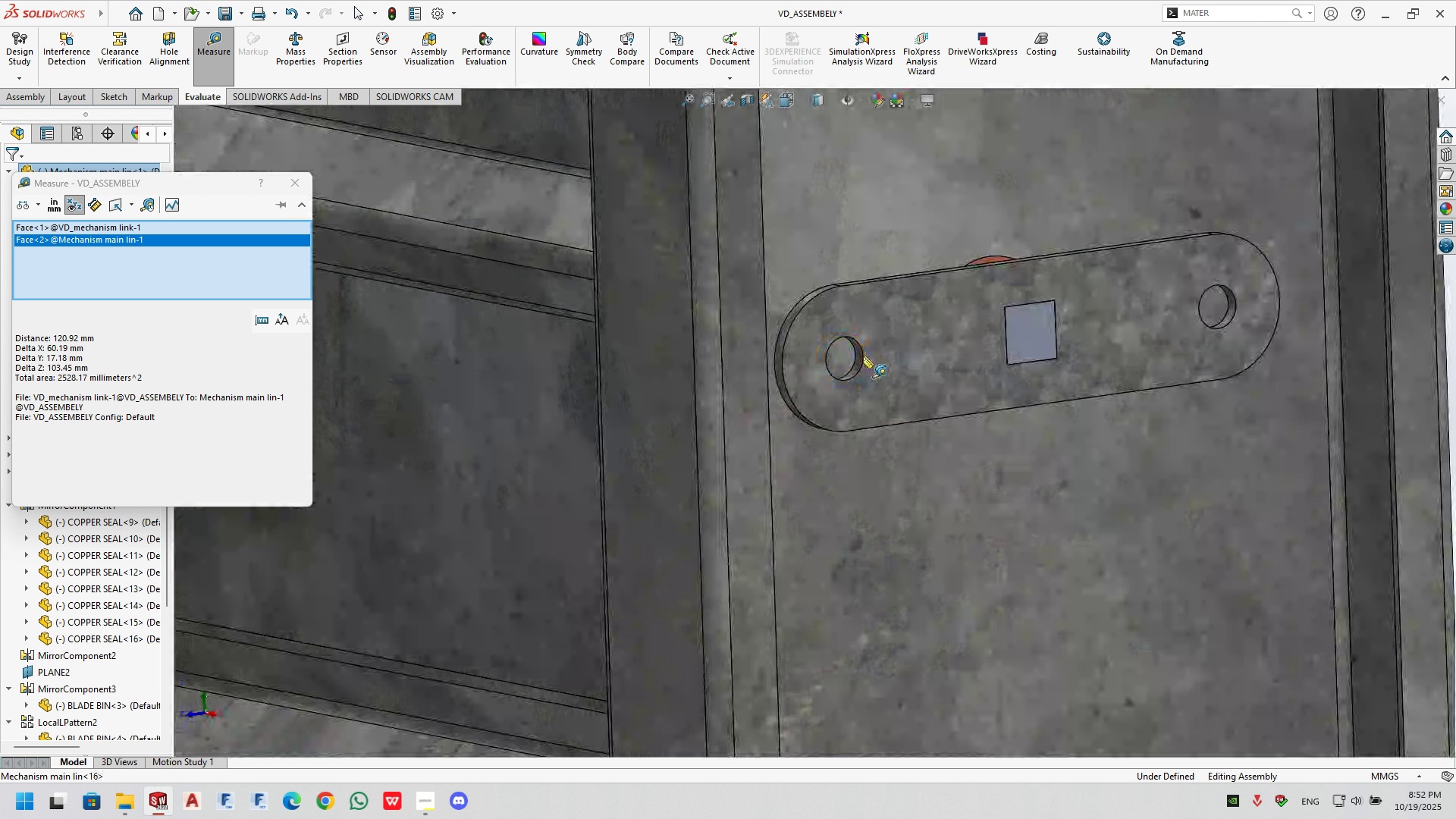 
left_click([863, 356])
 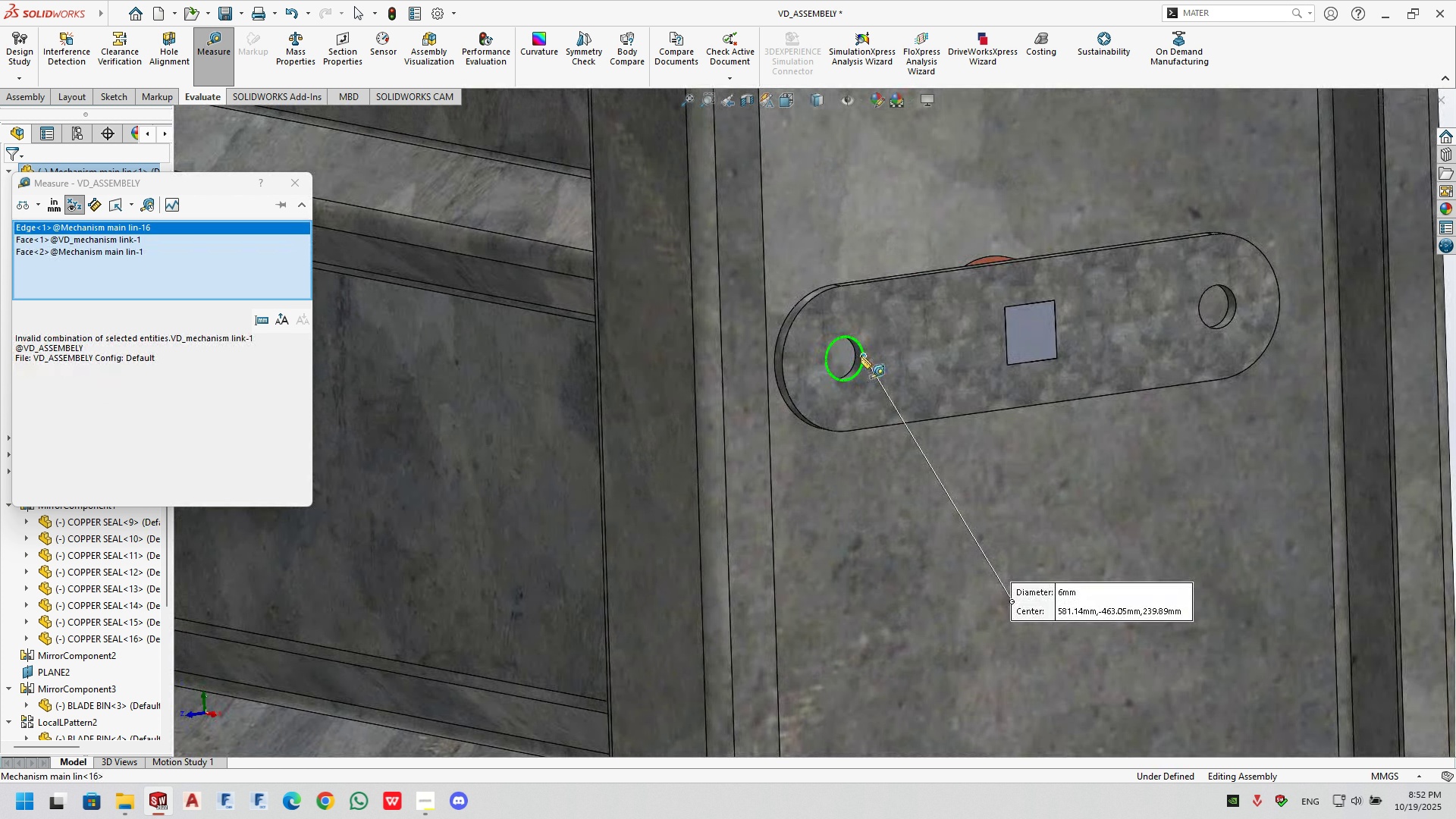 
scroll: coordinate [858, 359], scroll_direction: up, amount: 24.0
 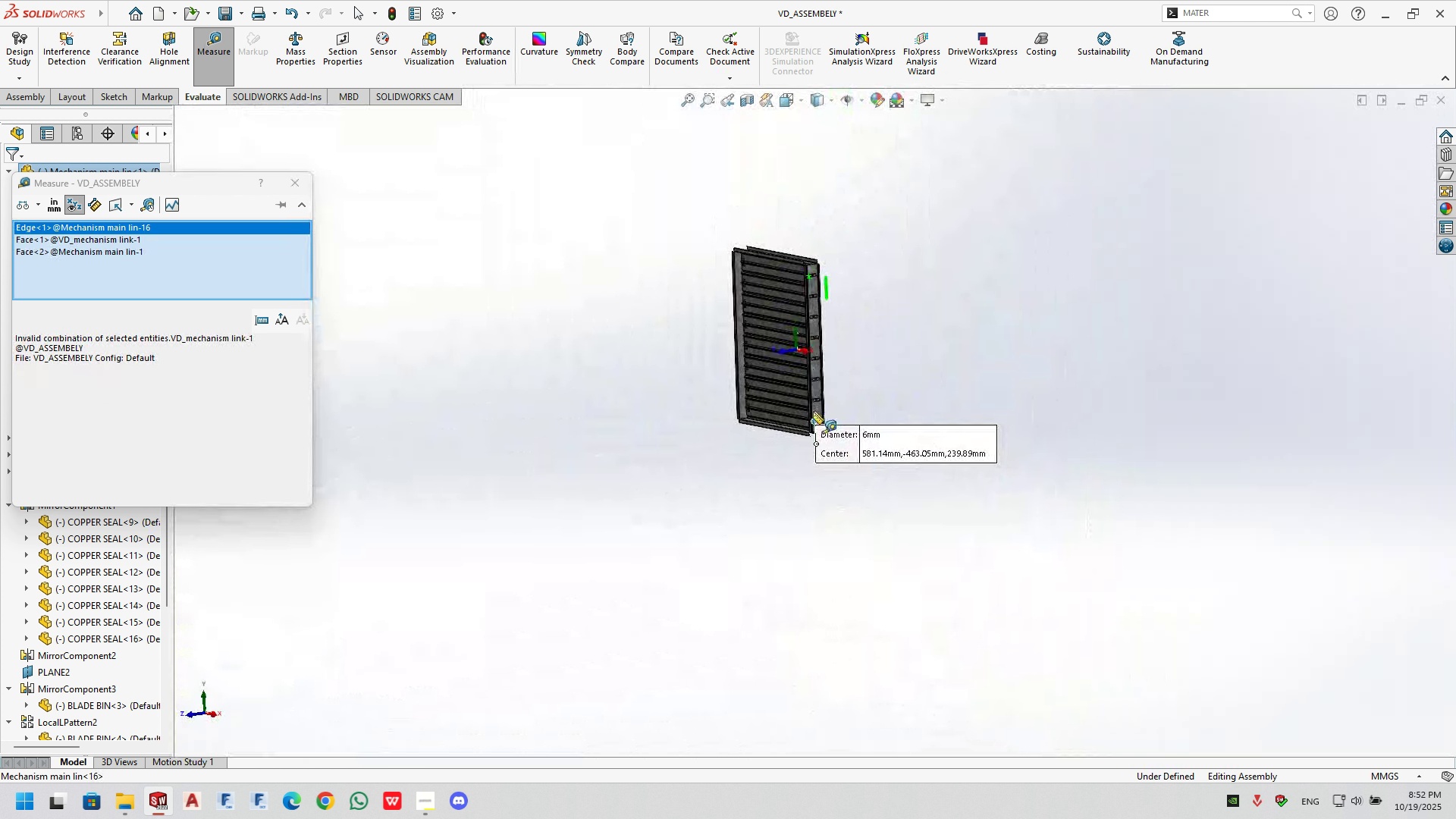 
scroll: coordinate [808, 291], scroll_direction: down, amount: 4.0
 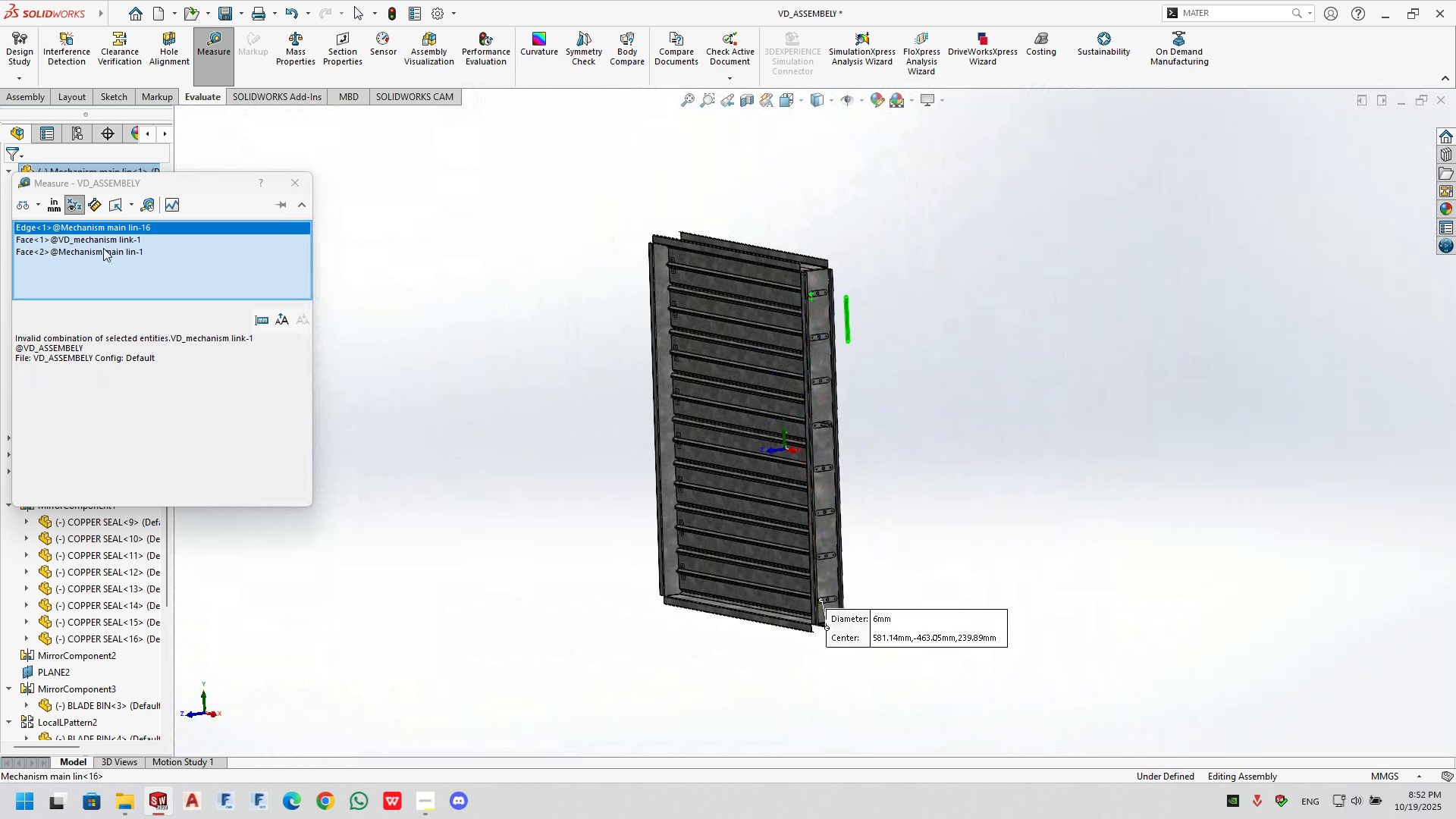 
left_click([103, 246])
 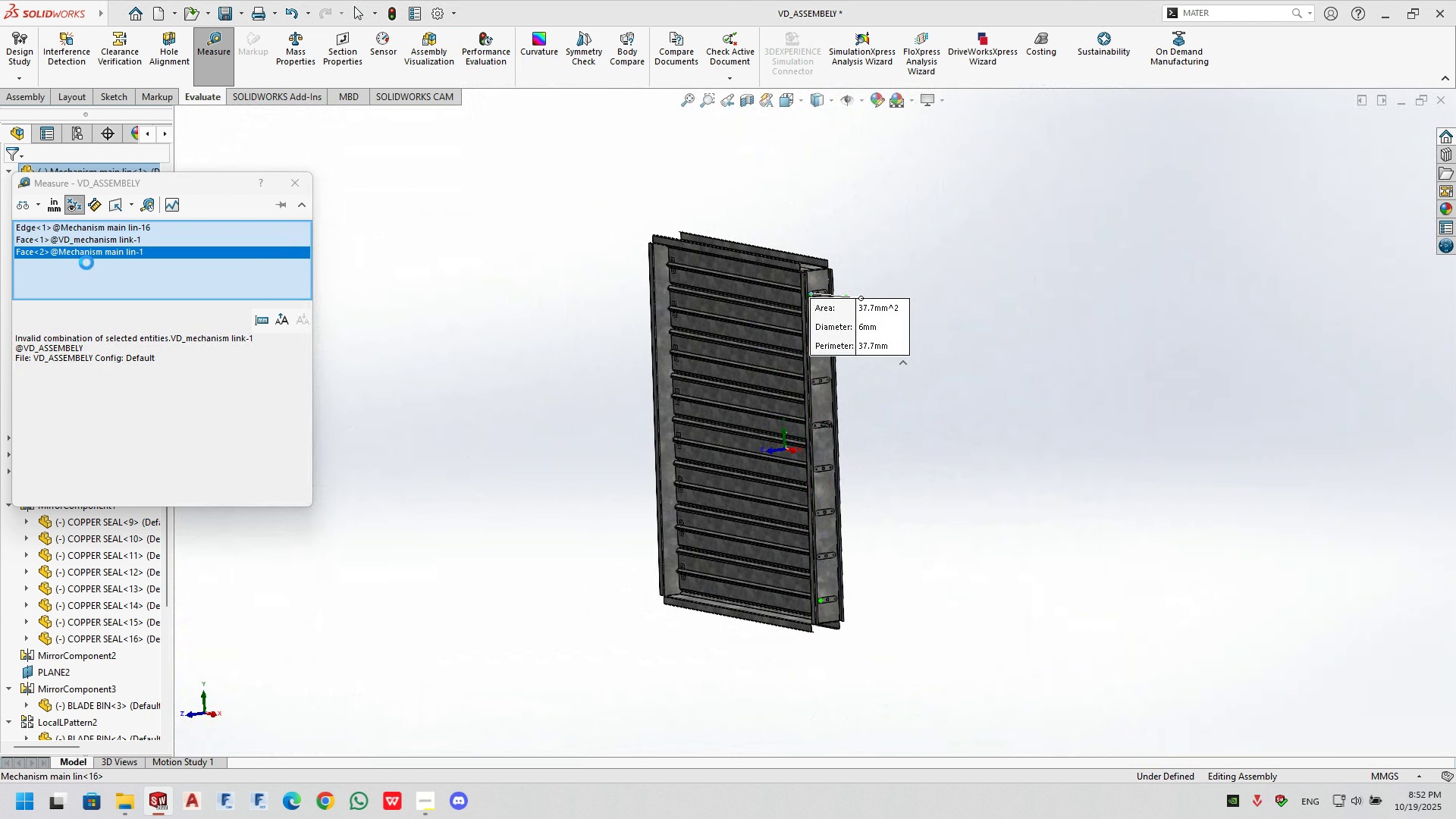 
key(Delete)
 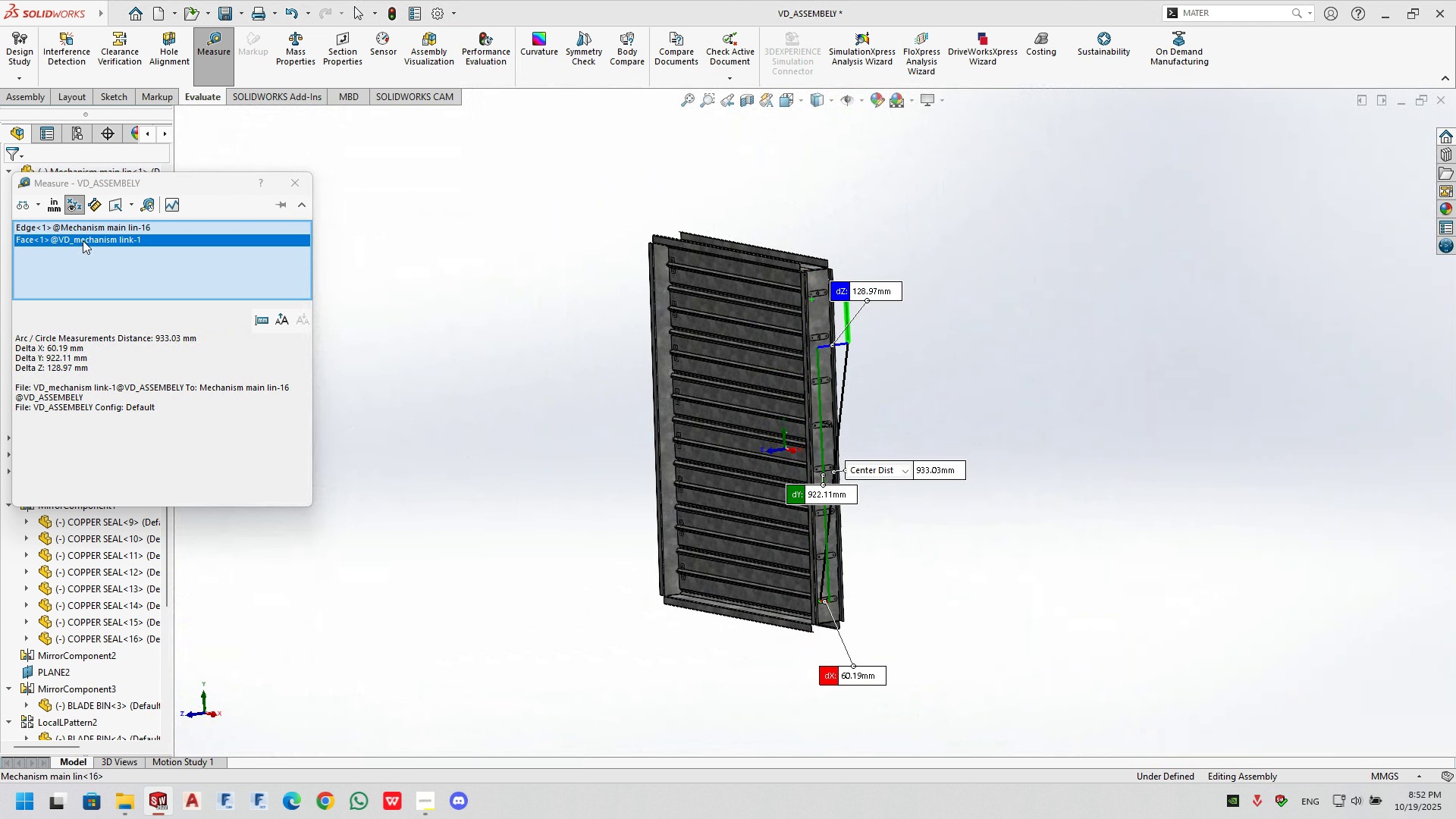 
left_click([83, 240])
 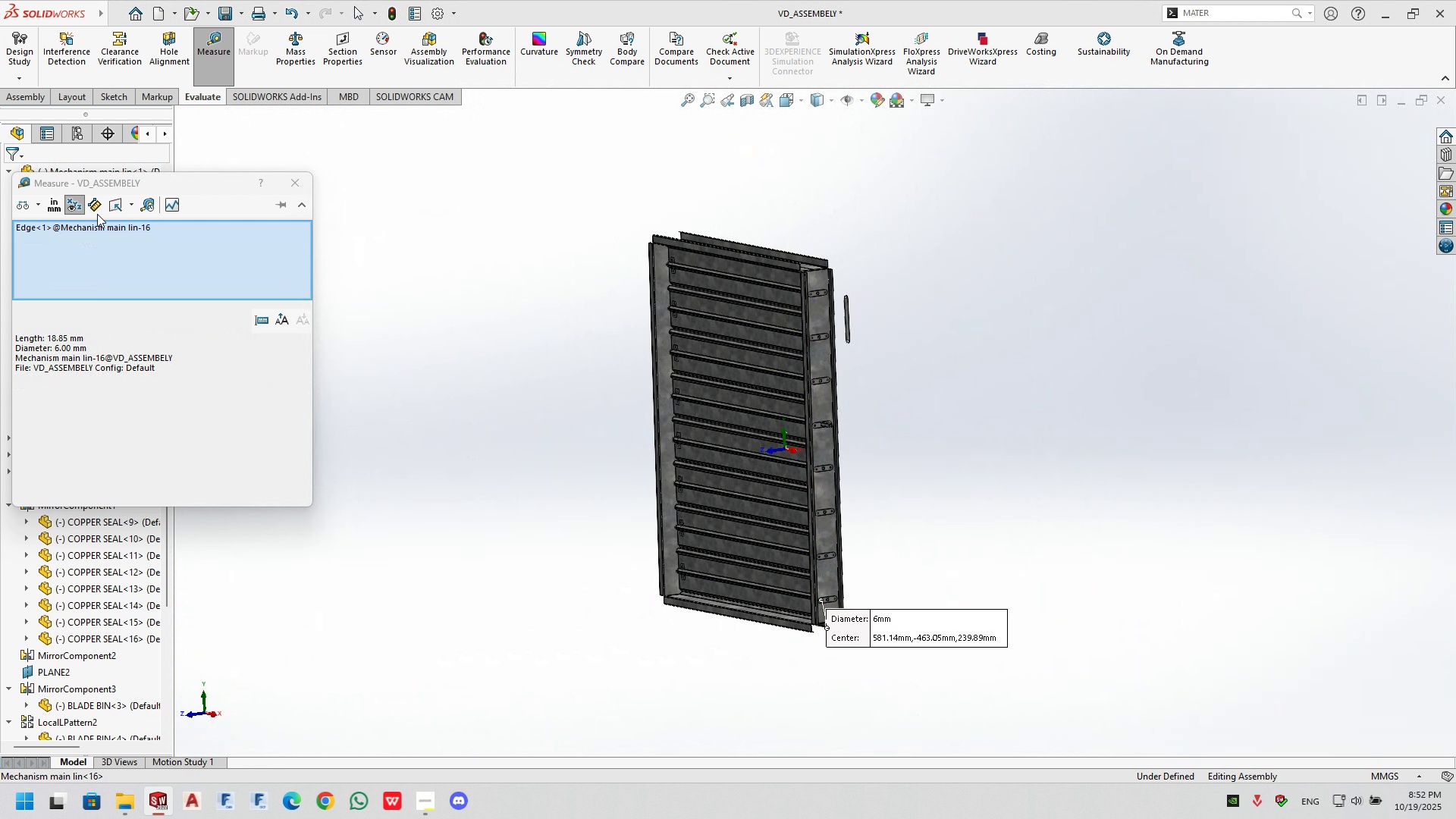 
key(Delete)
 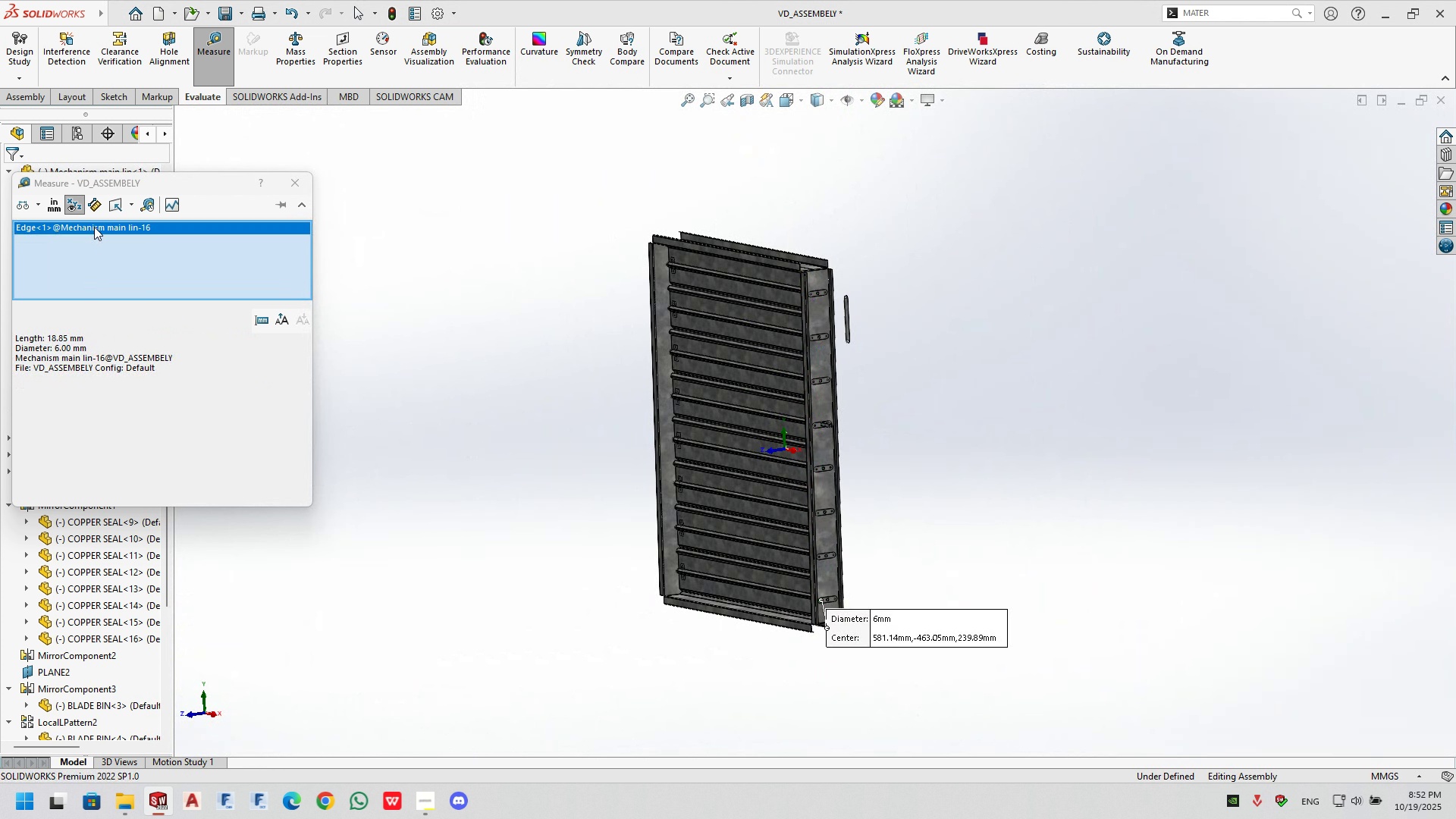 
left_click([94, 227])
 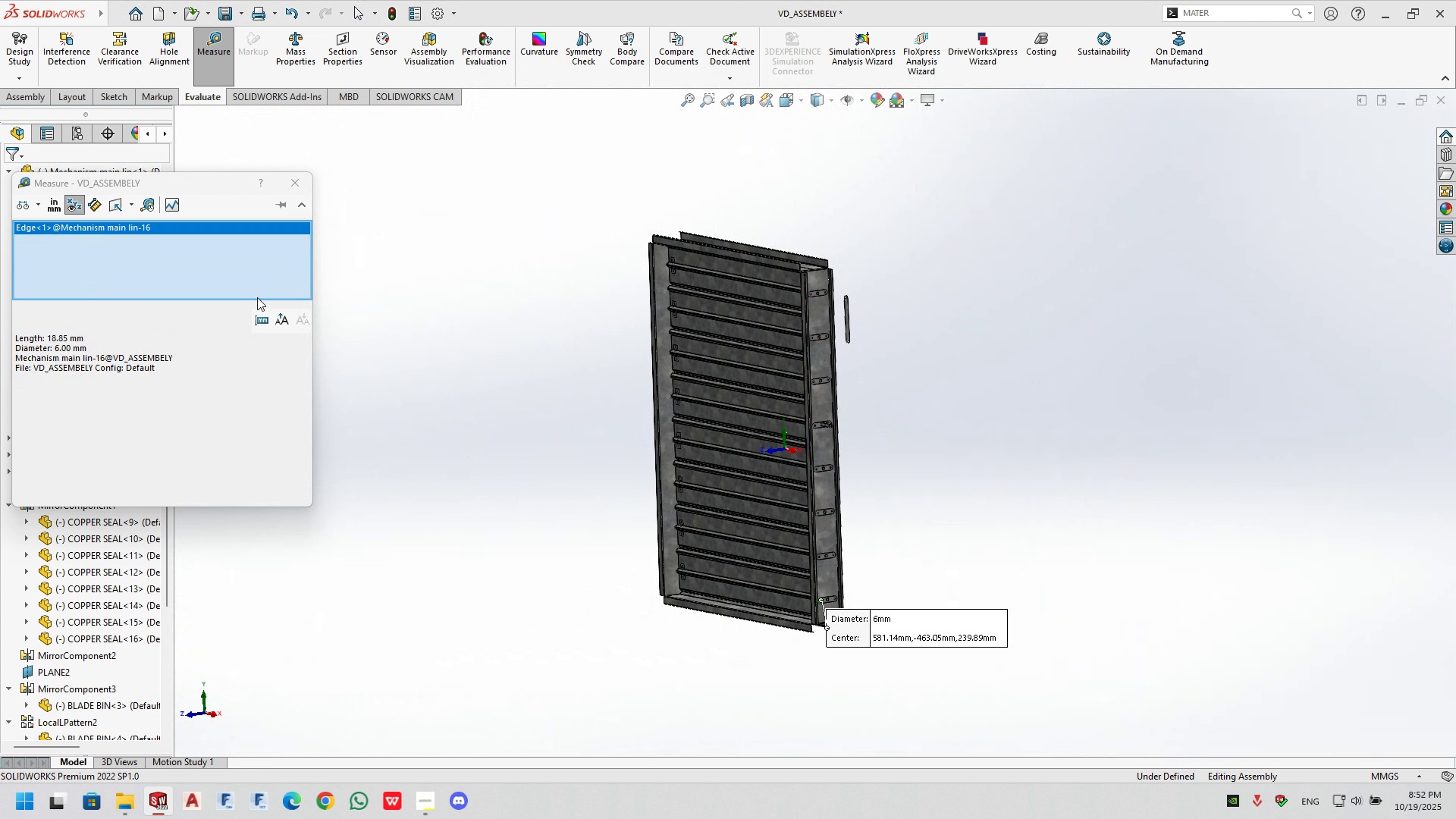 
key(Delete)
 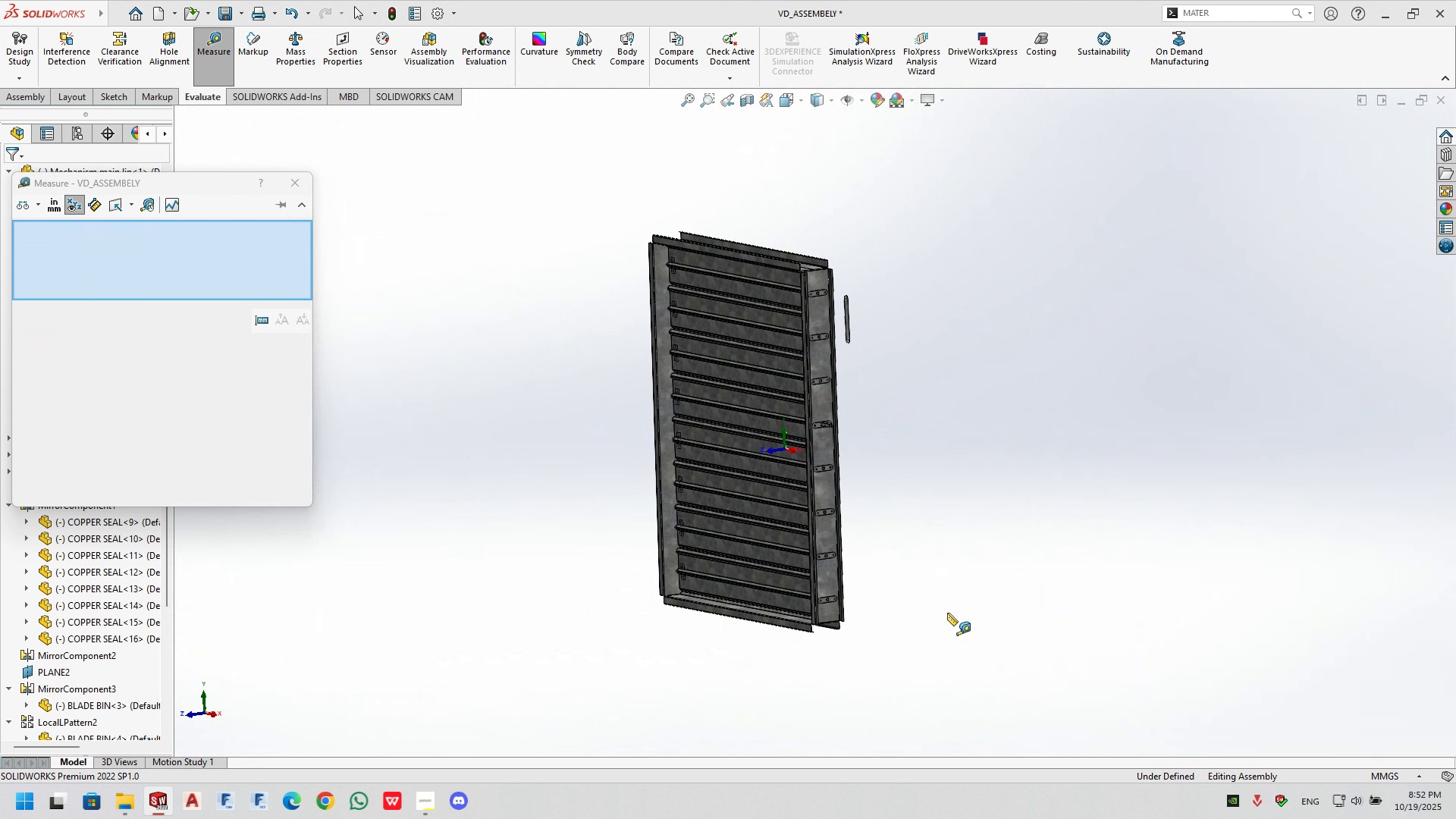 
scroll: coordinate [603, 447], scroll_direction: down, amount: 14.0
 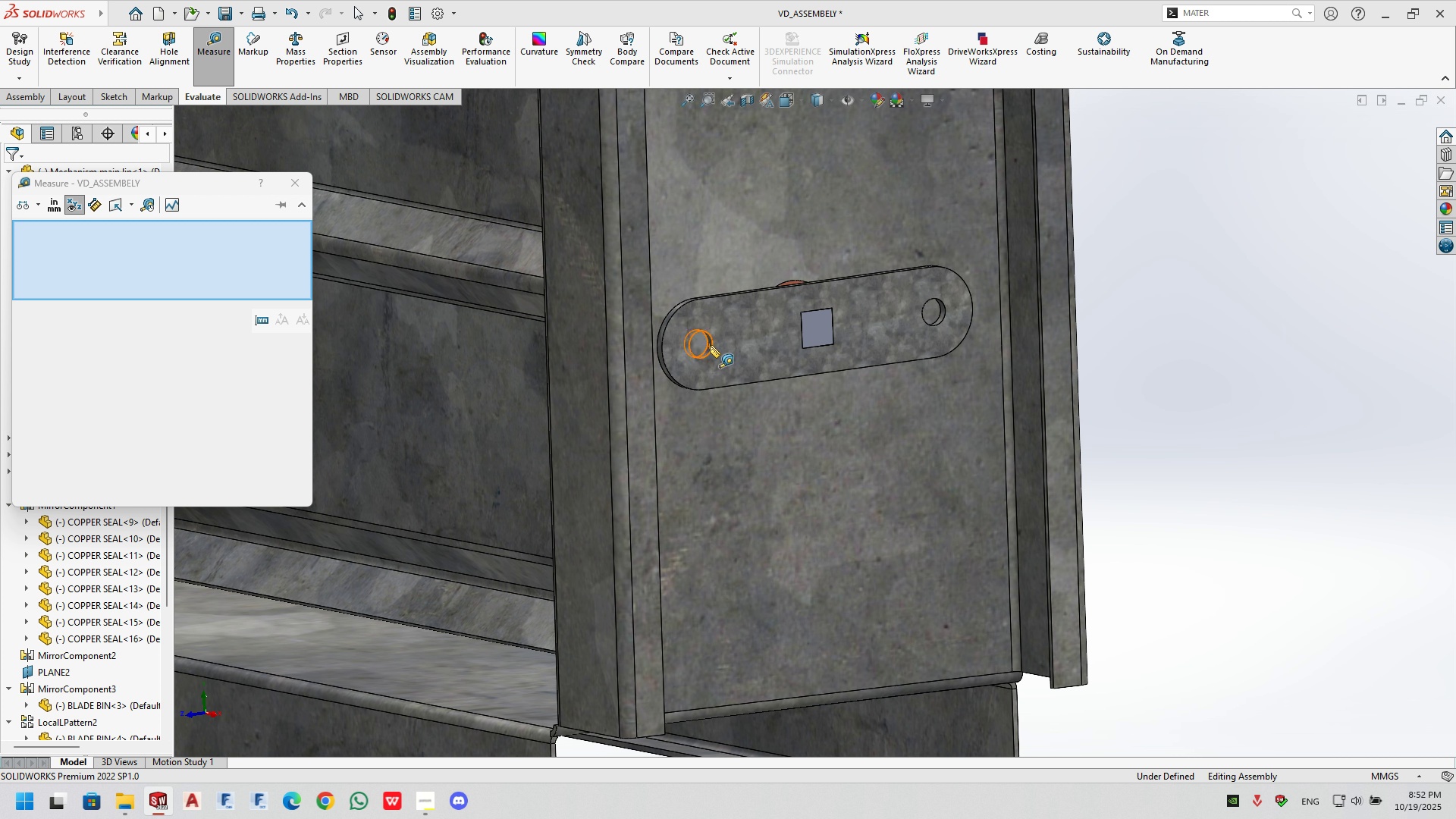 
left_click([710, 345])
 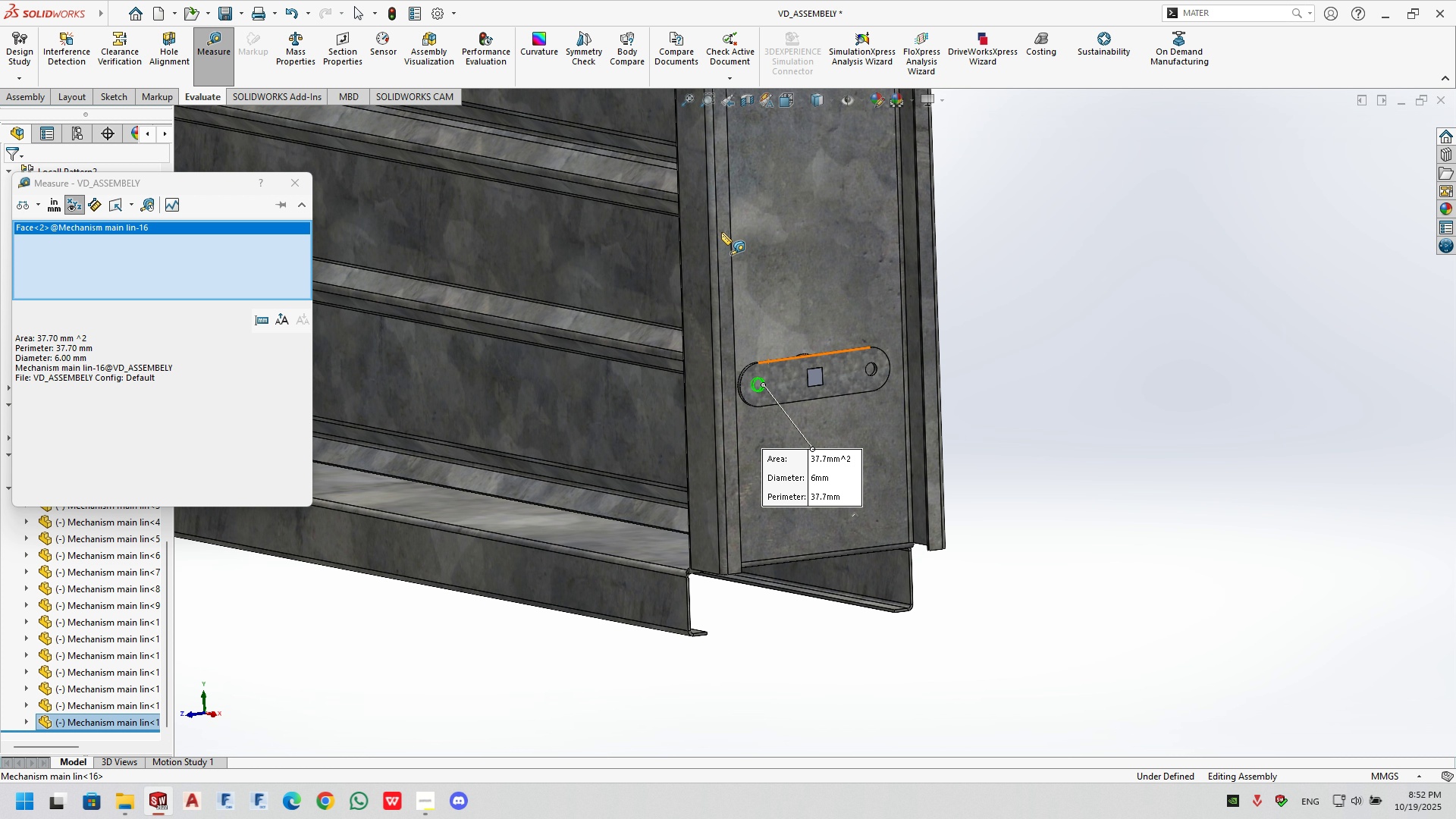 
scroll: coordinate [789, 614], scroll_direction: down, amount: 4.0
 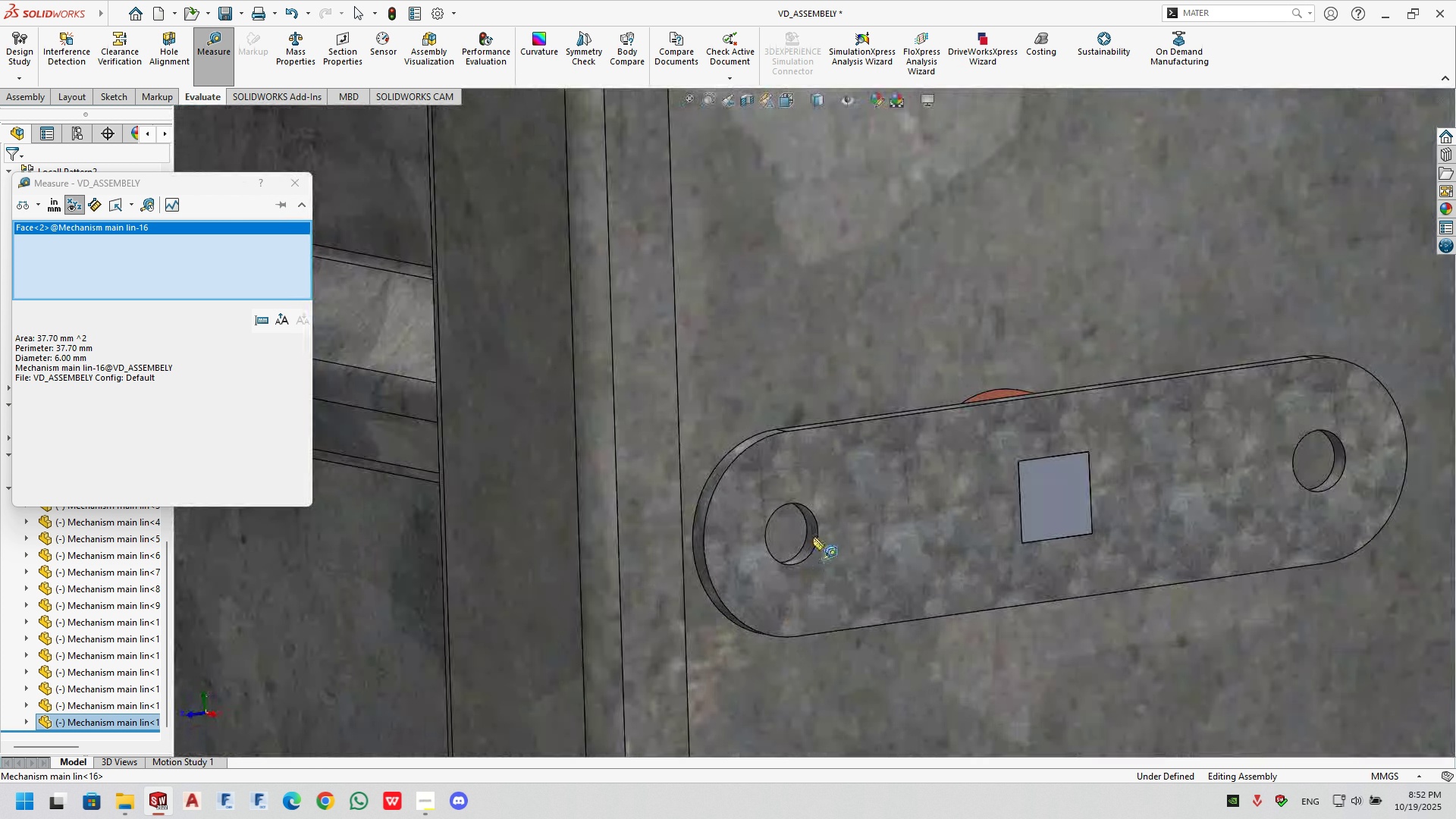 
left_click([813, 537])
 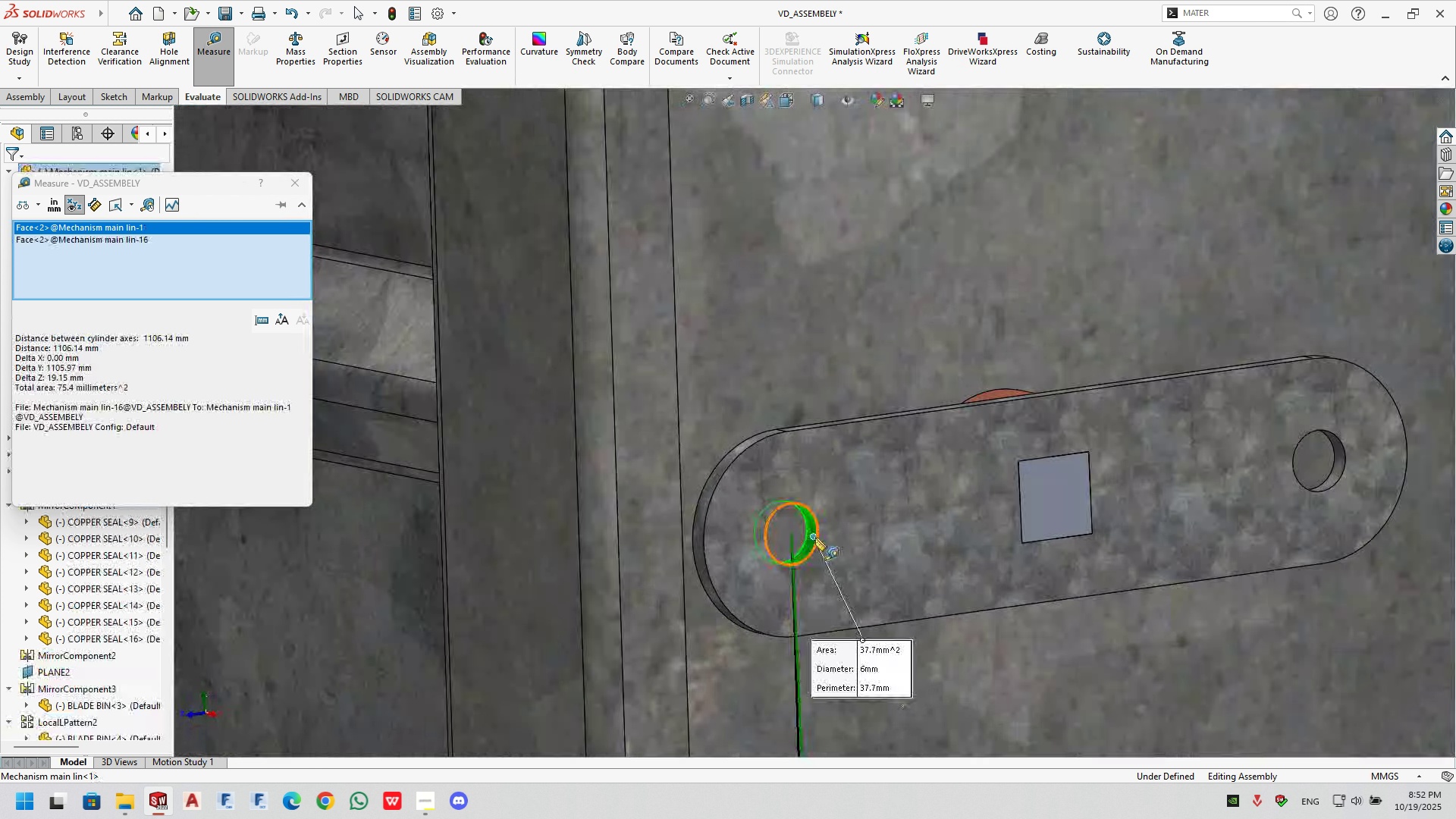 
scroll: coordinate [864, 588], scroll_direction: up, amount: 20.0
 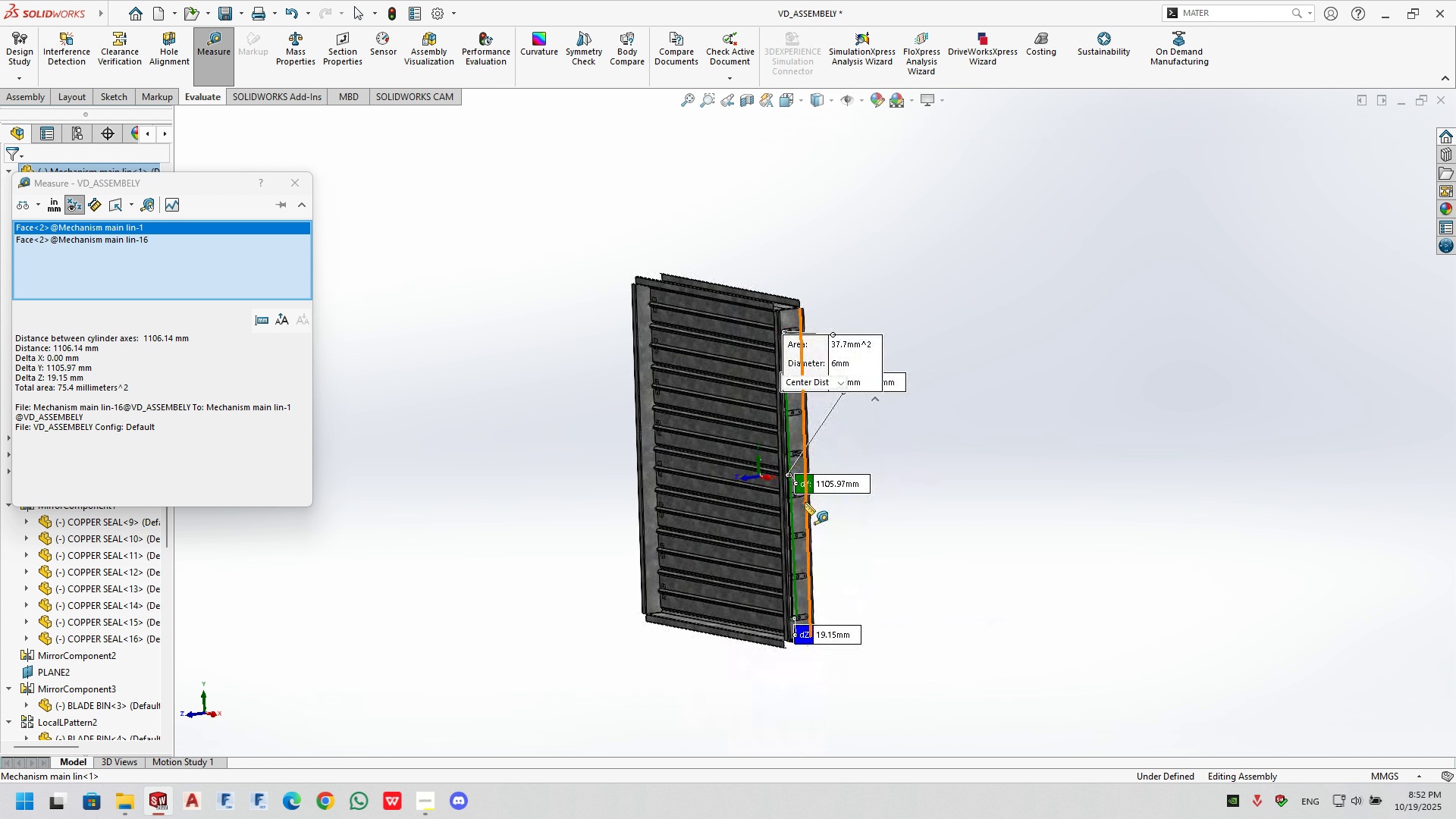 
scroll: coordinate [827, 452], scroll_direction: none, amount: 0.0
 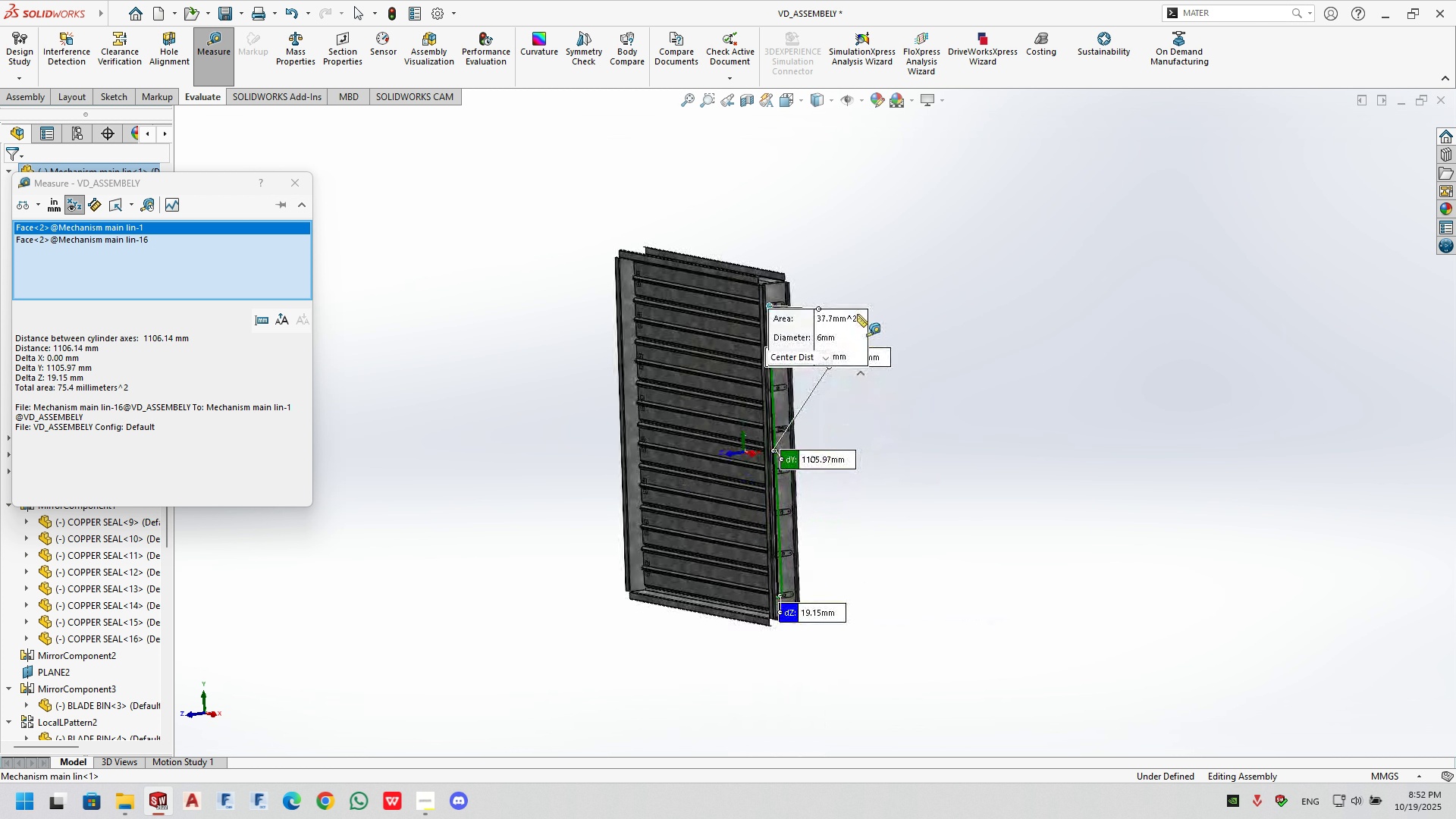 
left_click_drag(start_coordinate=[854, 318], to_coordinate=[1014, 216])
 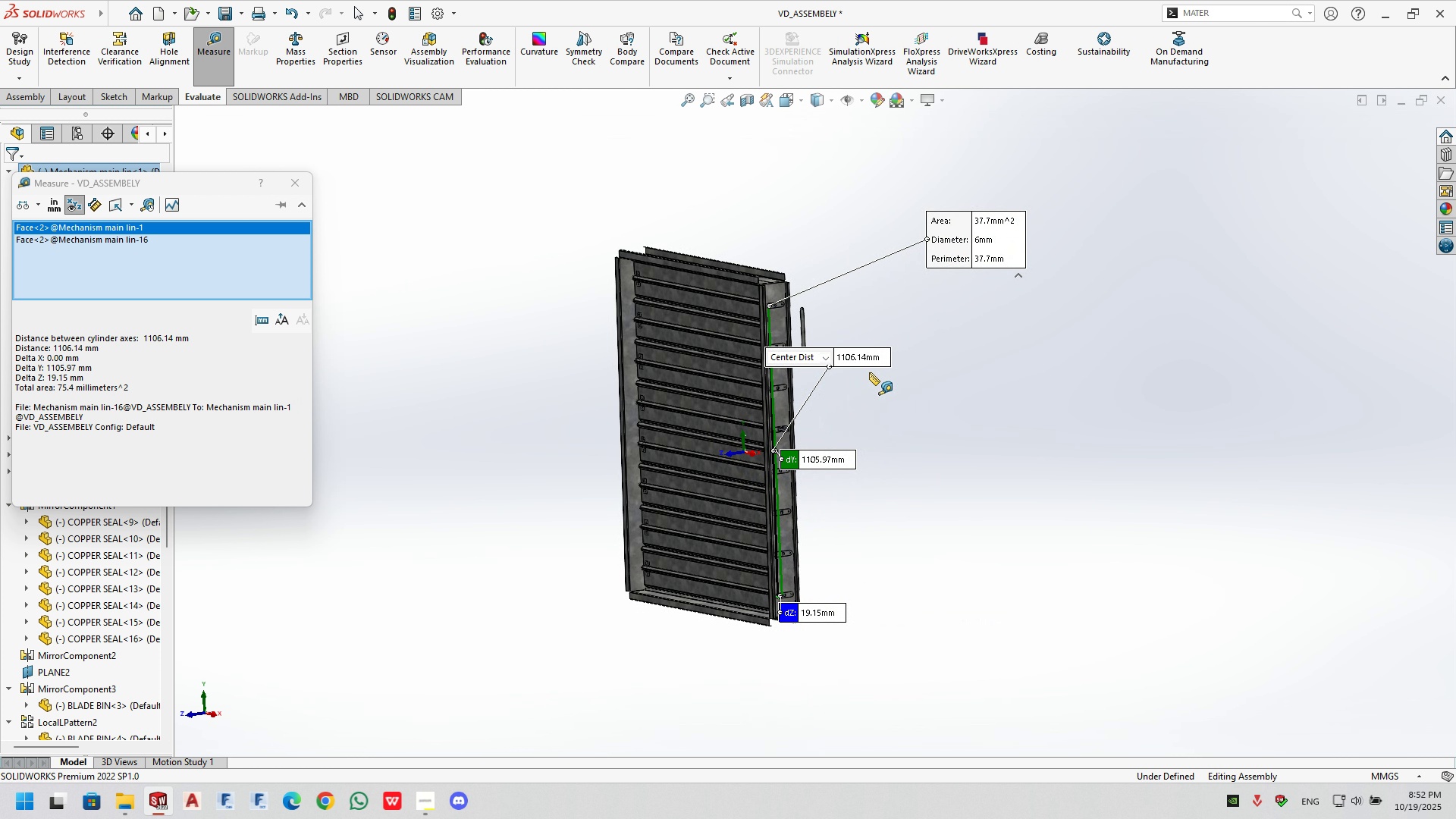 
key(Escape)
 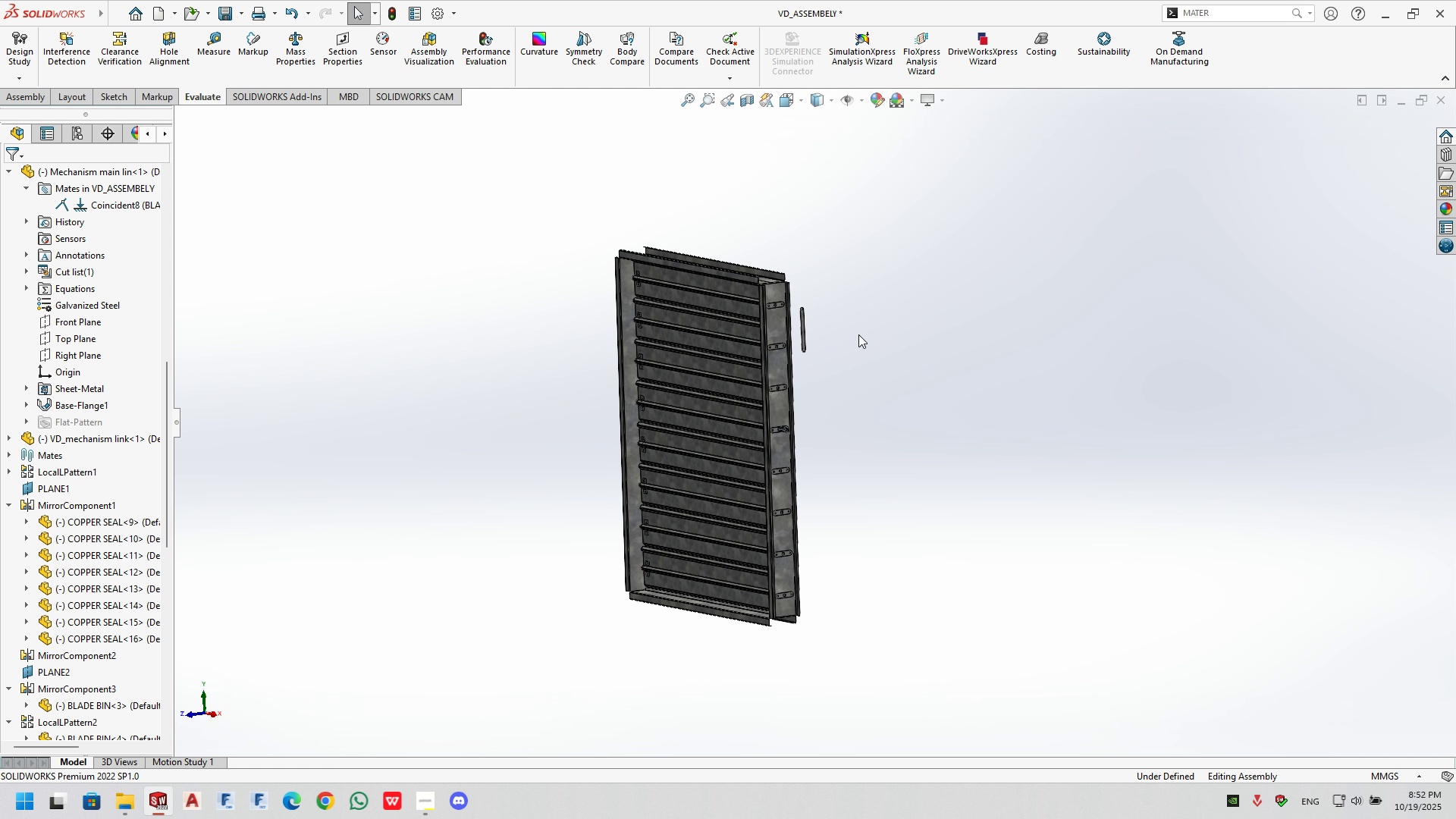 
scroll: coordinate [765, 318], scroll_direction: down, amount: 6.0
 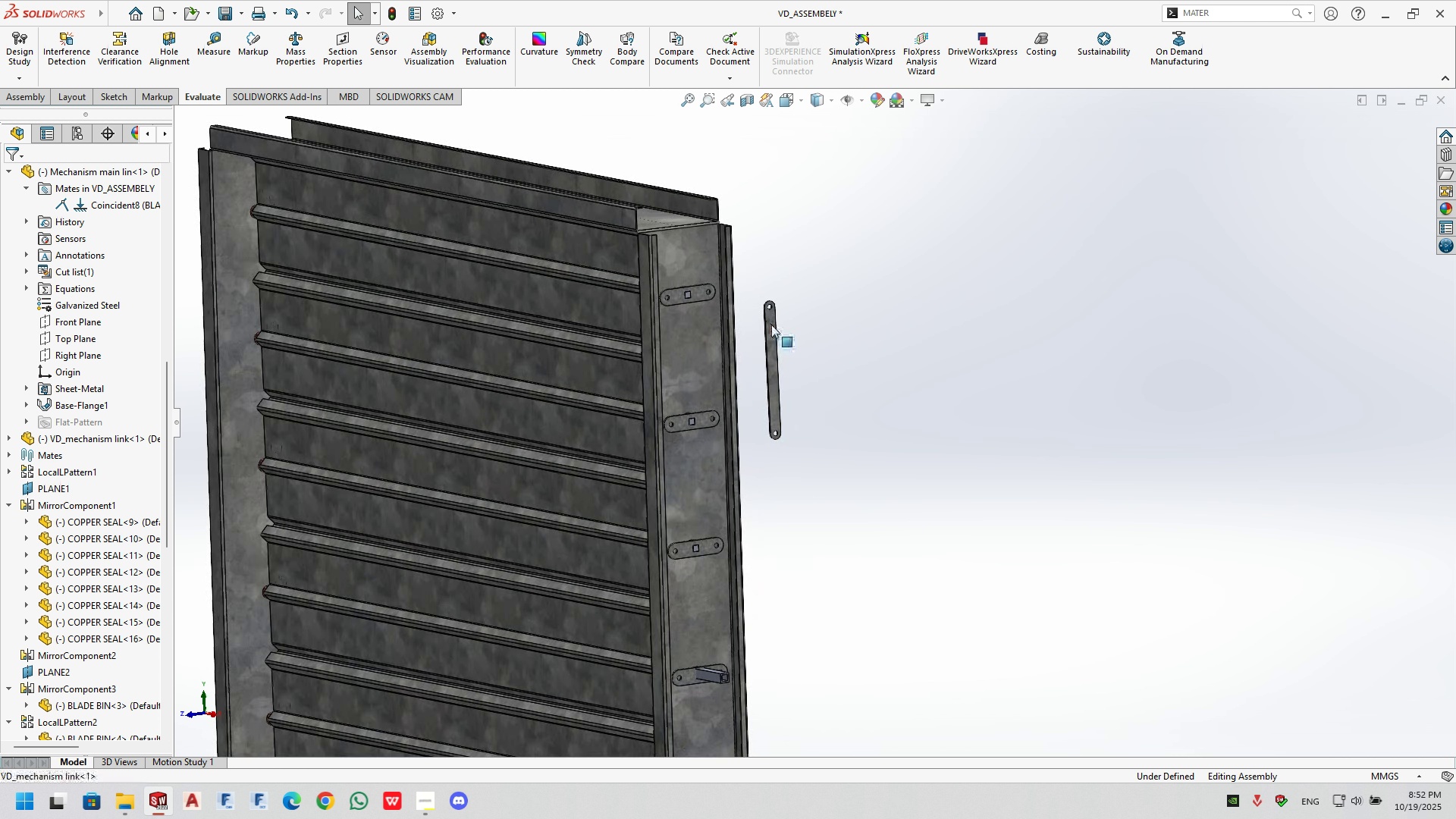 
left_click([771, 325])
 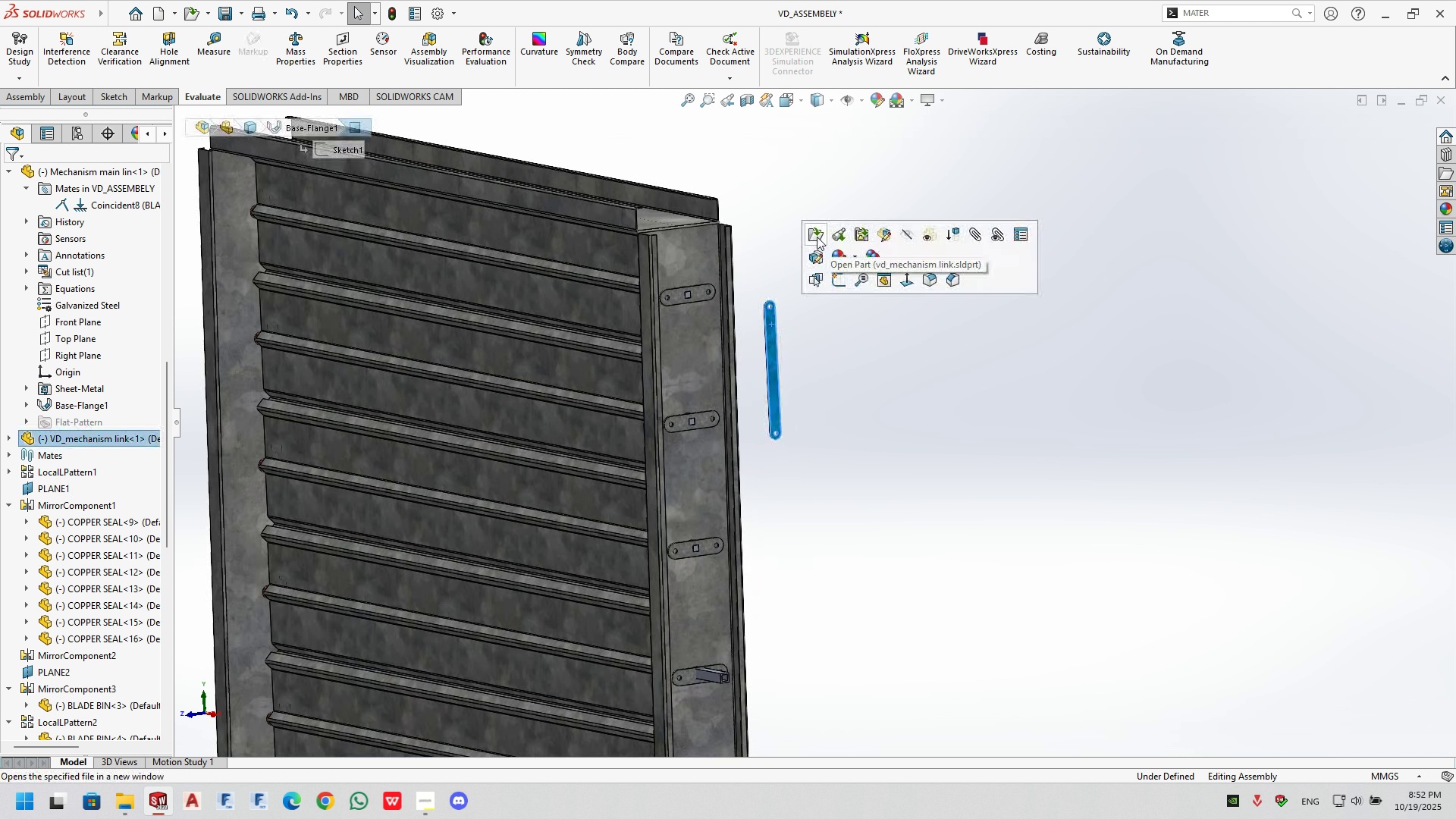 
left_click([817, 233])
 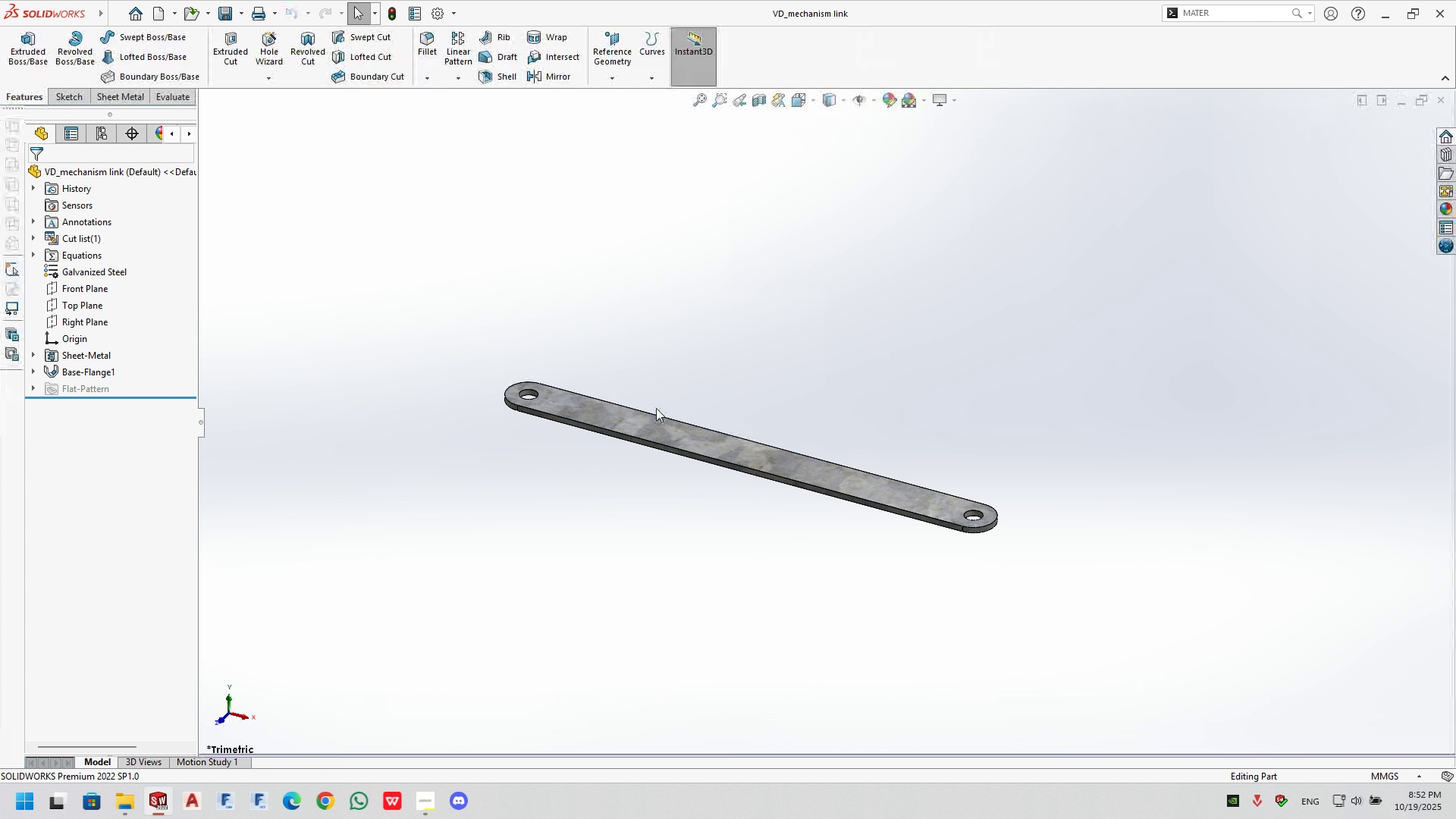 
scroll: coordinate [602, 428], scroll_direction: down, amount: 2.0
 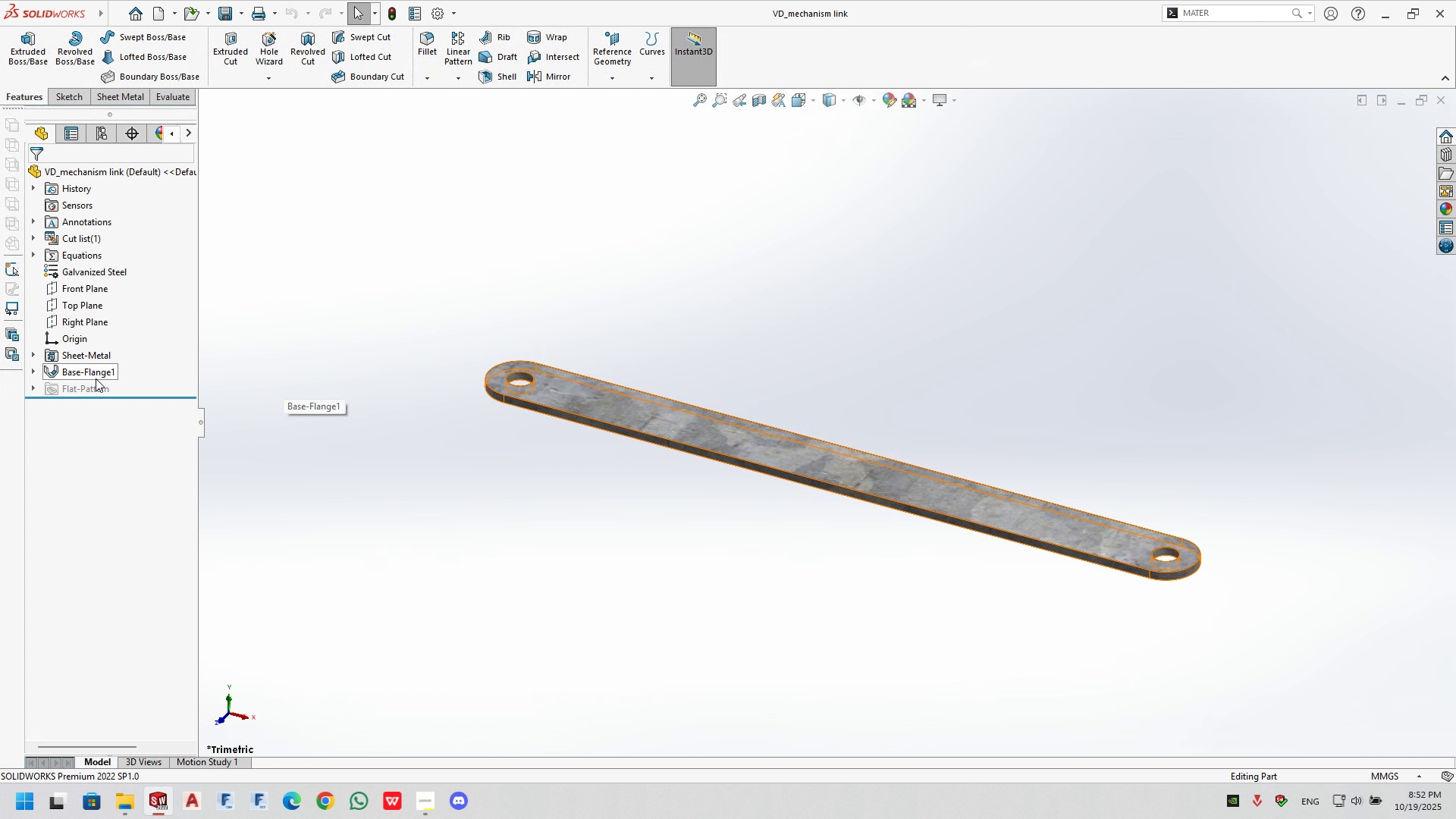 
left_click([94, 378])
 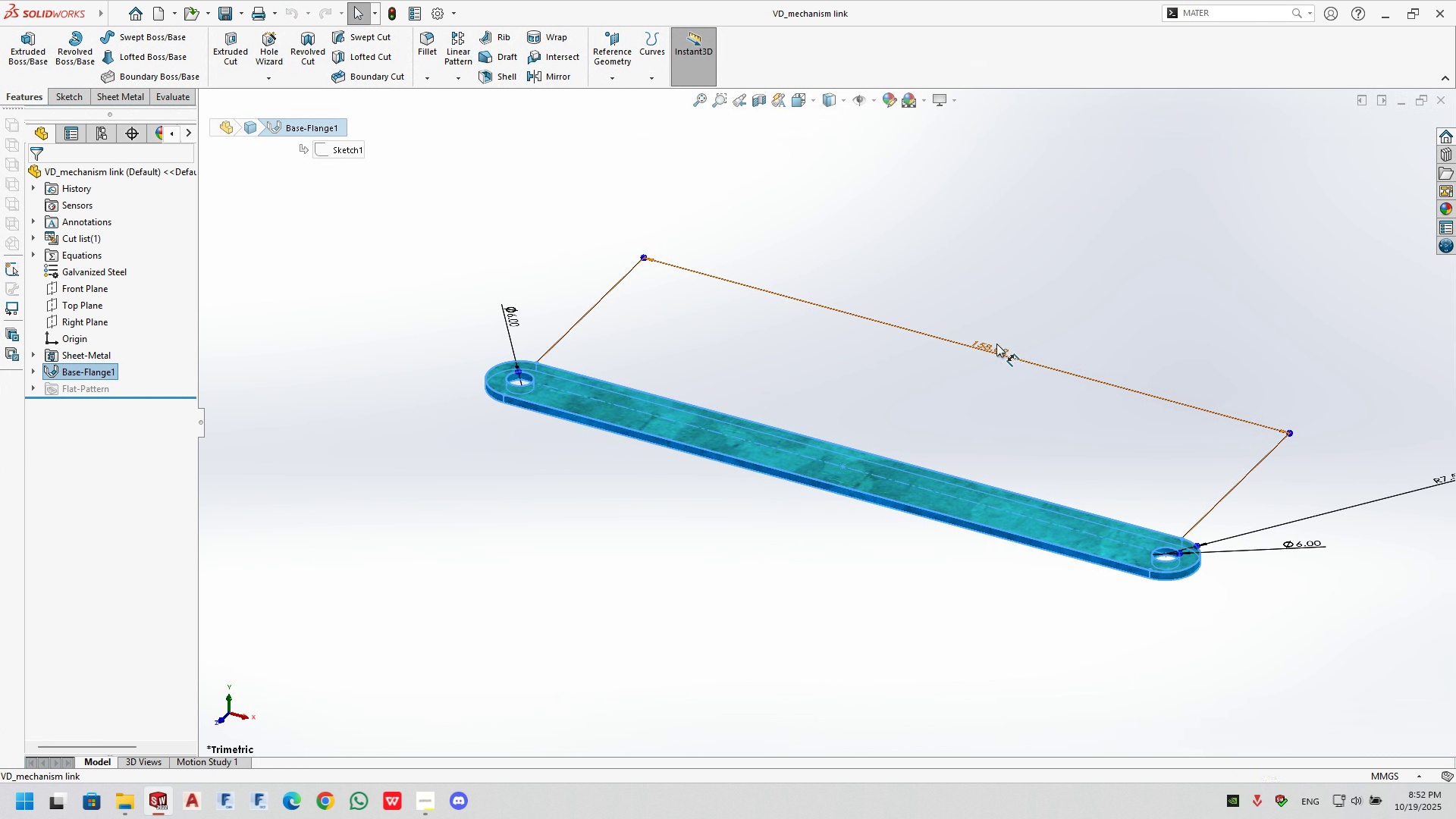 
double_click([996, 344])
 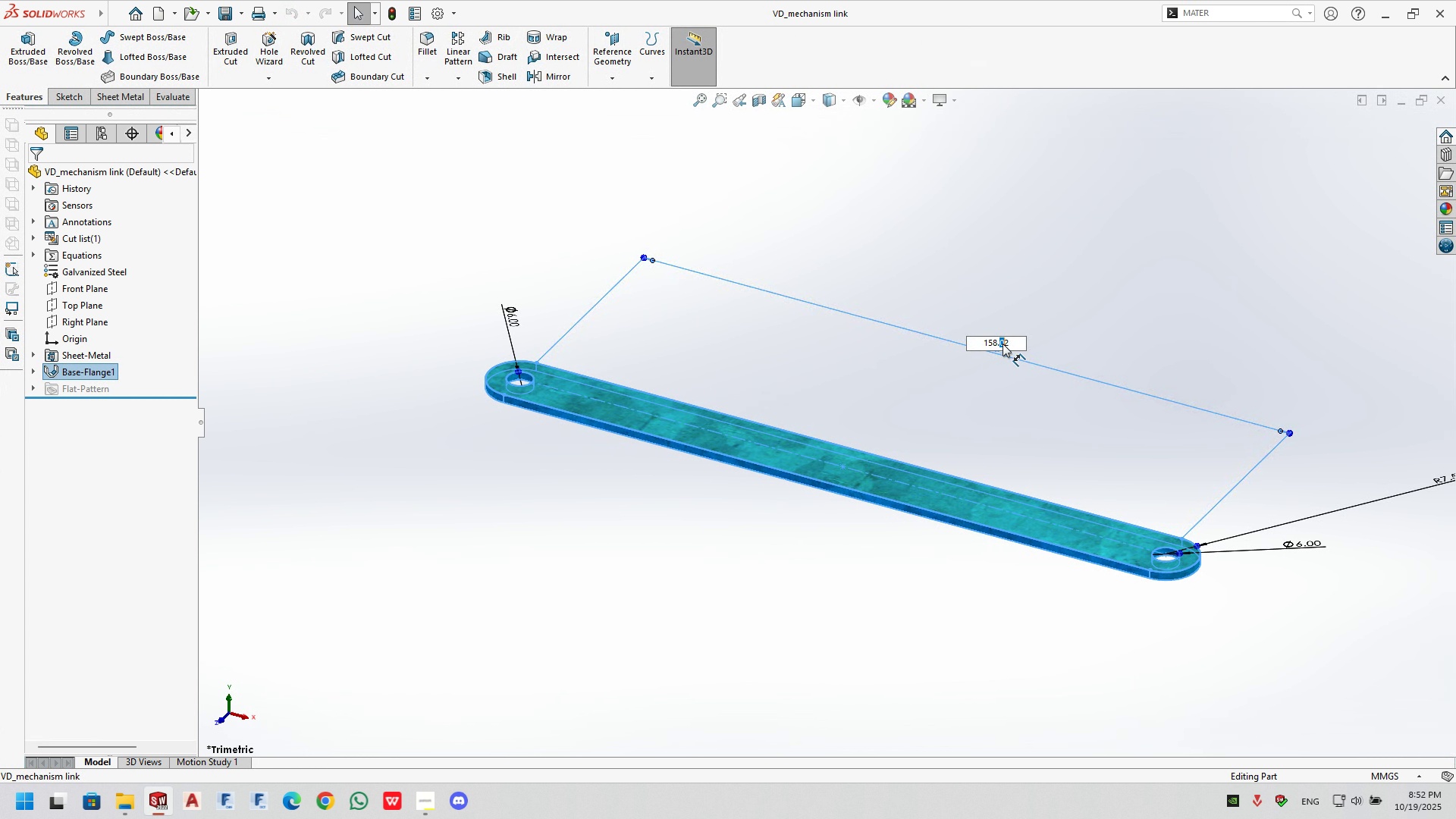 
key(Control+A)
 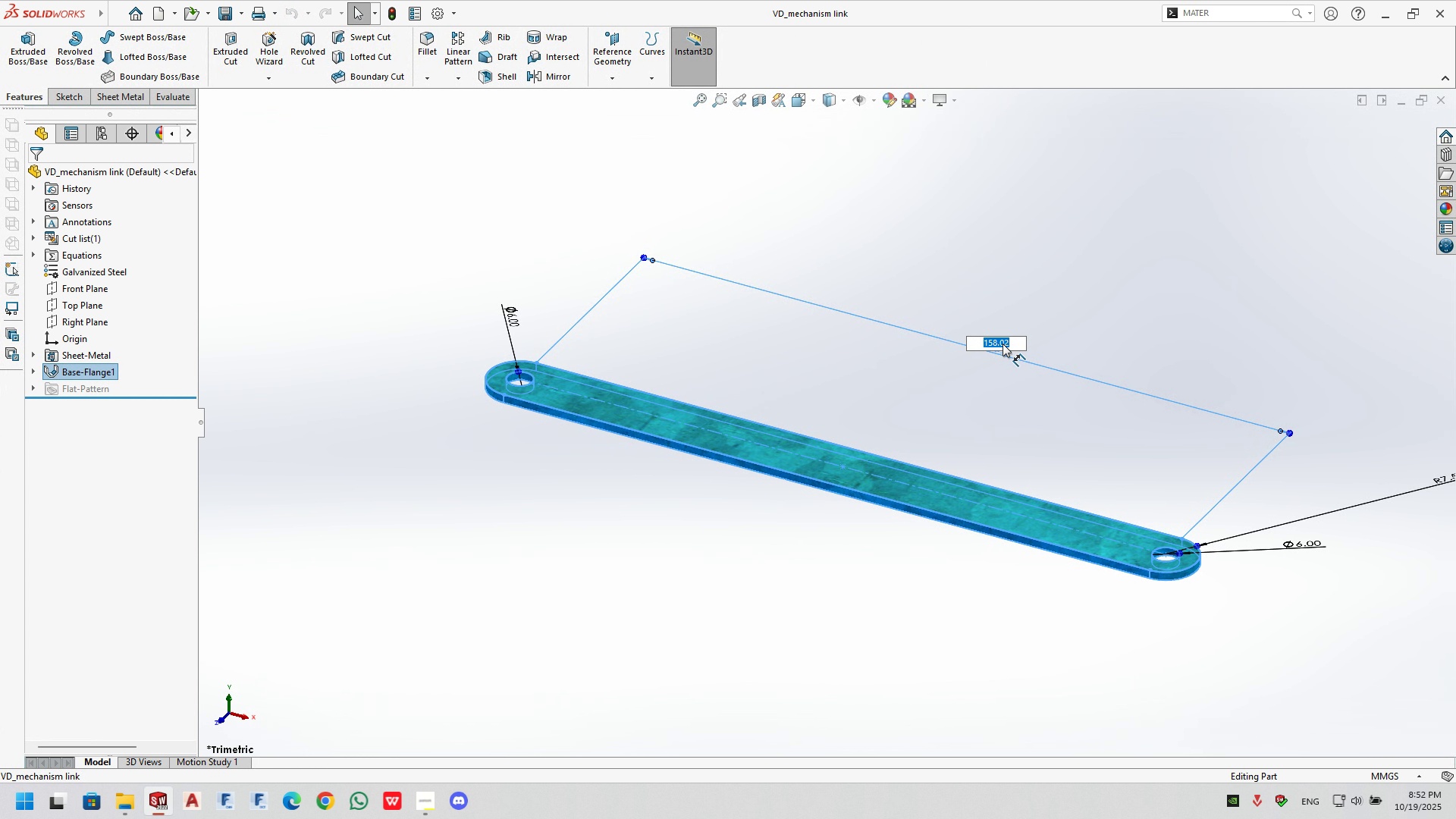 
key(Numpad1)
 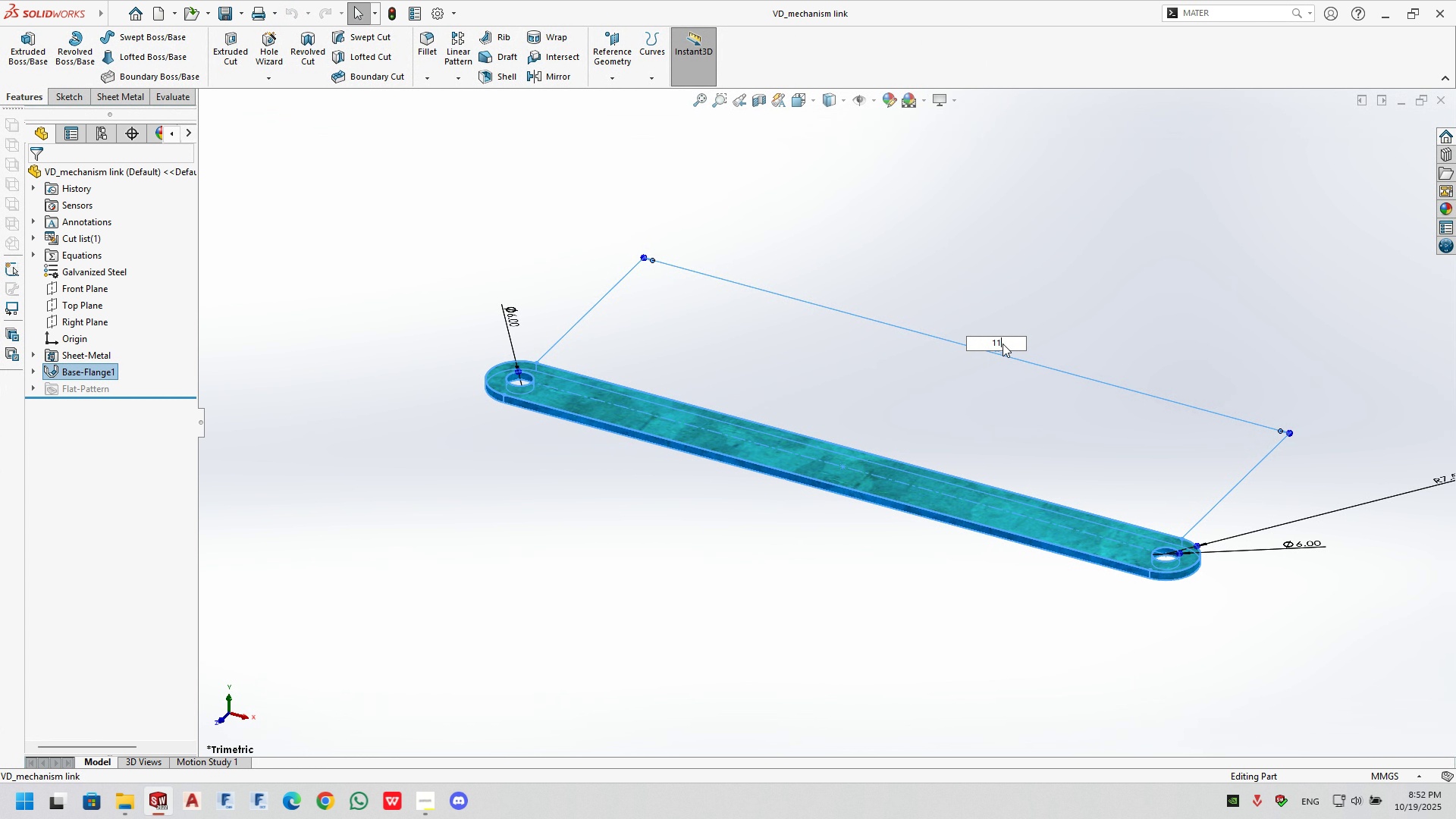 
key(Numpad1)
 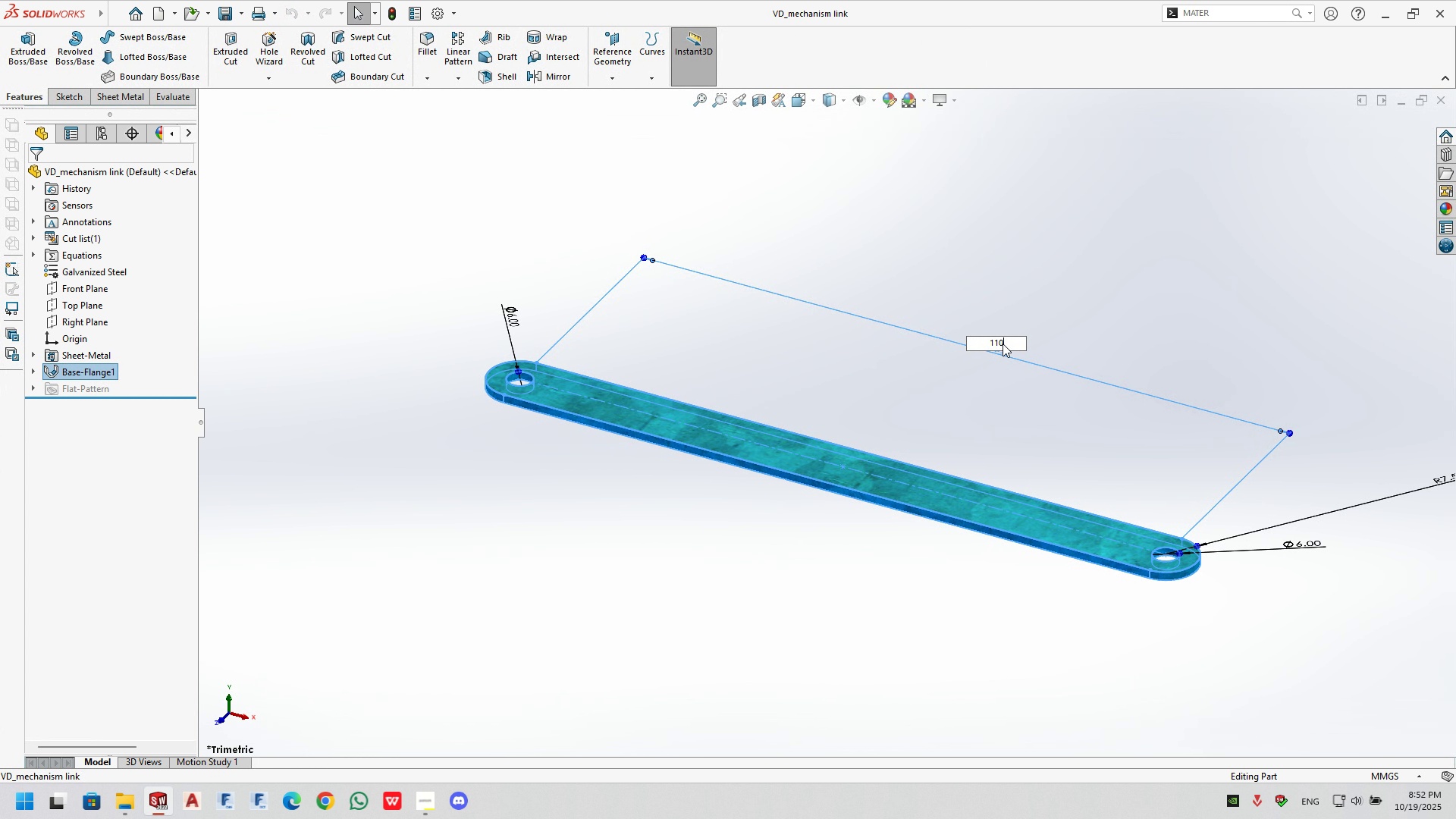 
key(Numpad0)
 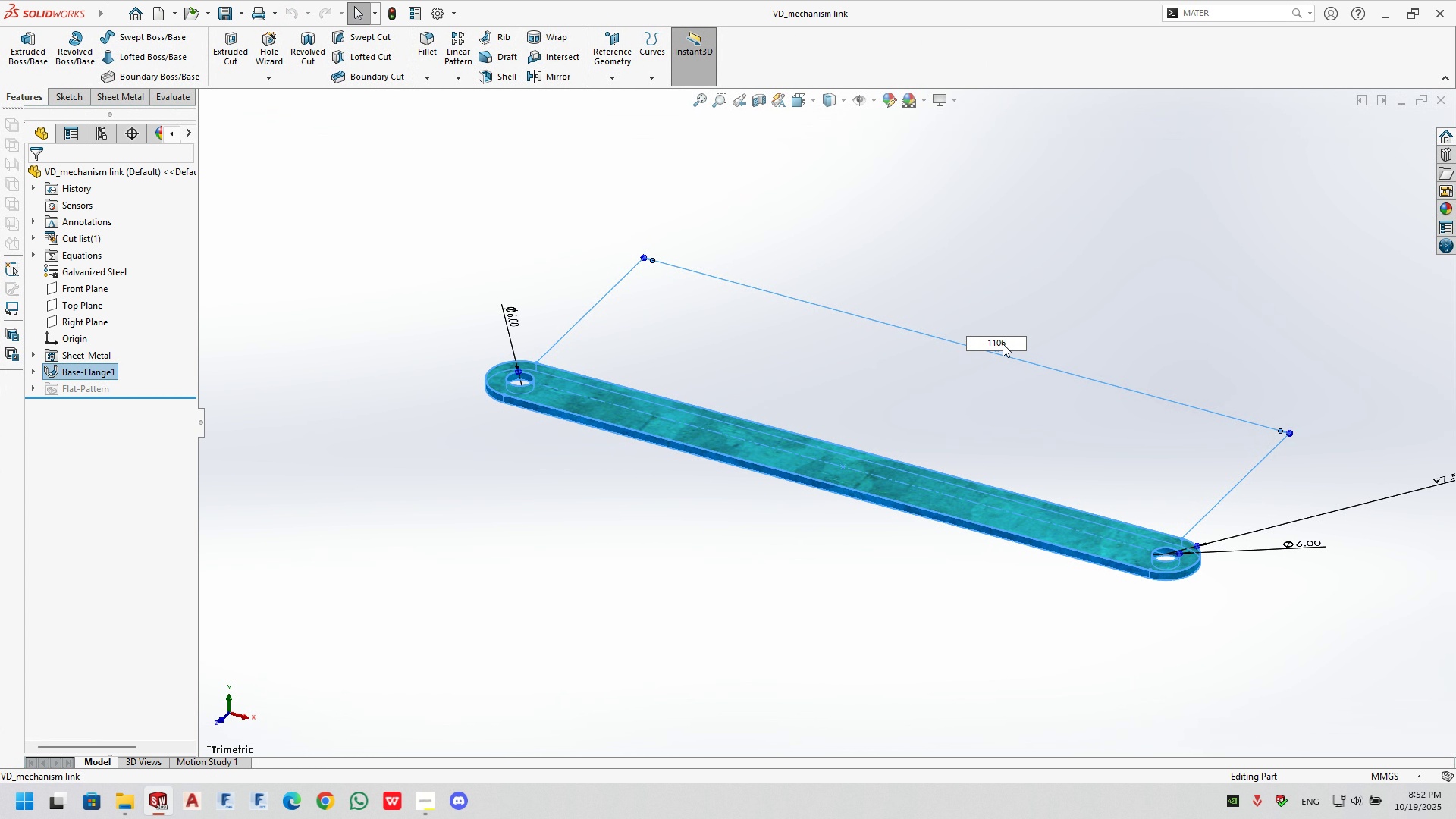 
key(Numpad6)
 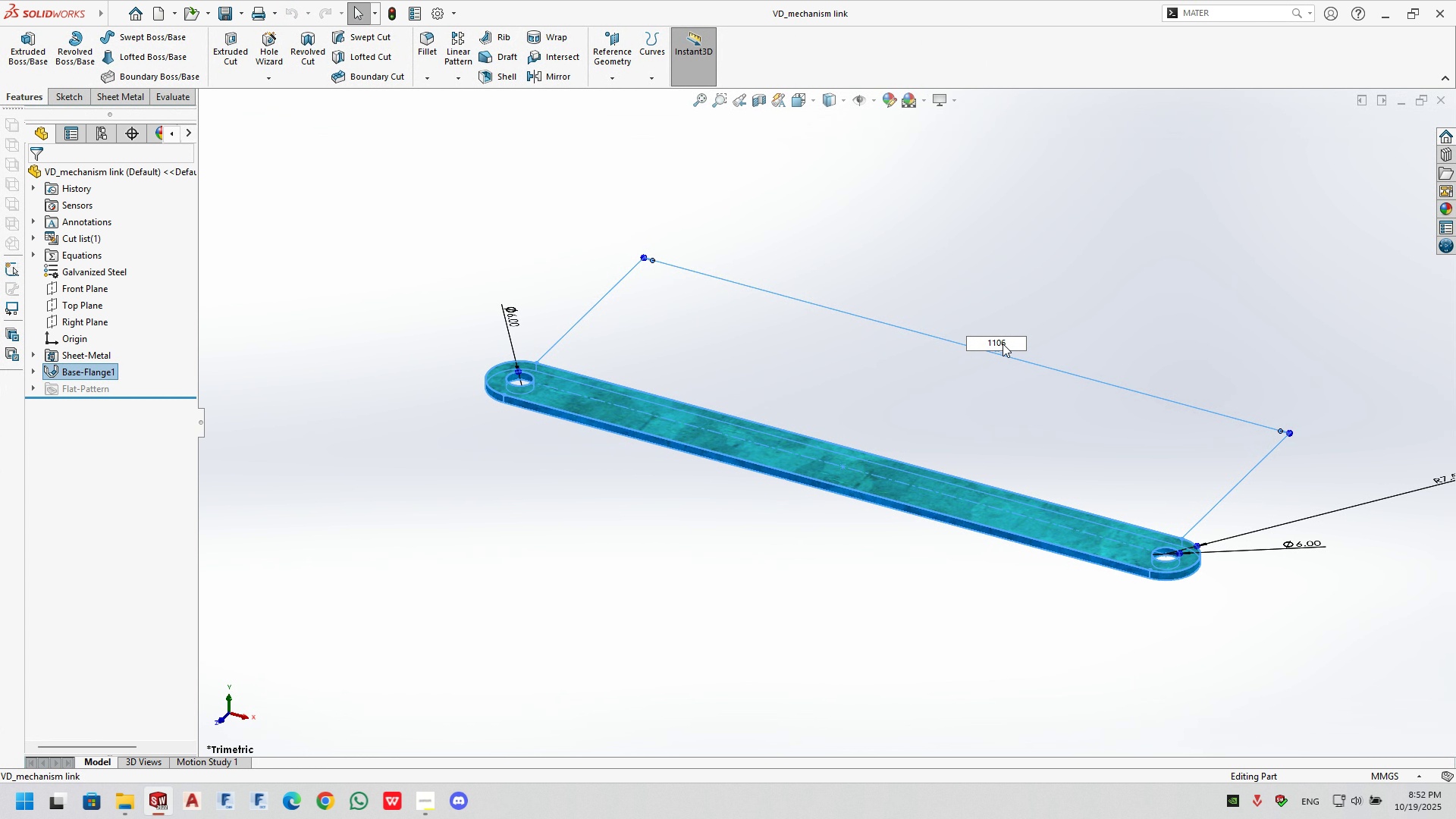 
key(NumpadDecimal)
 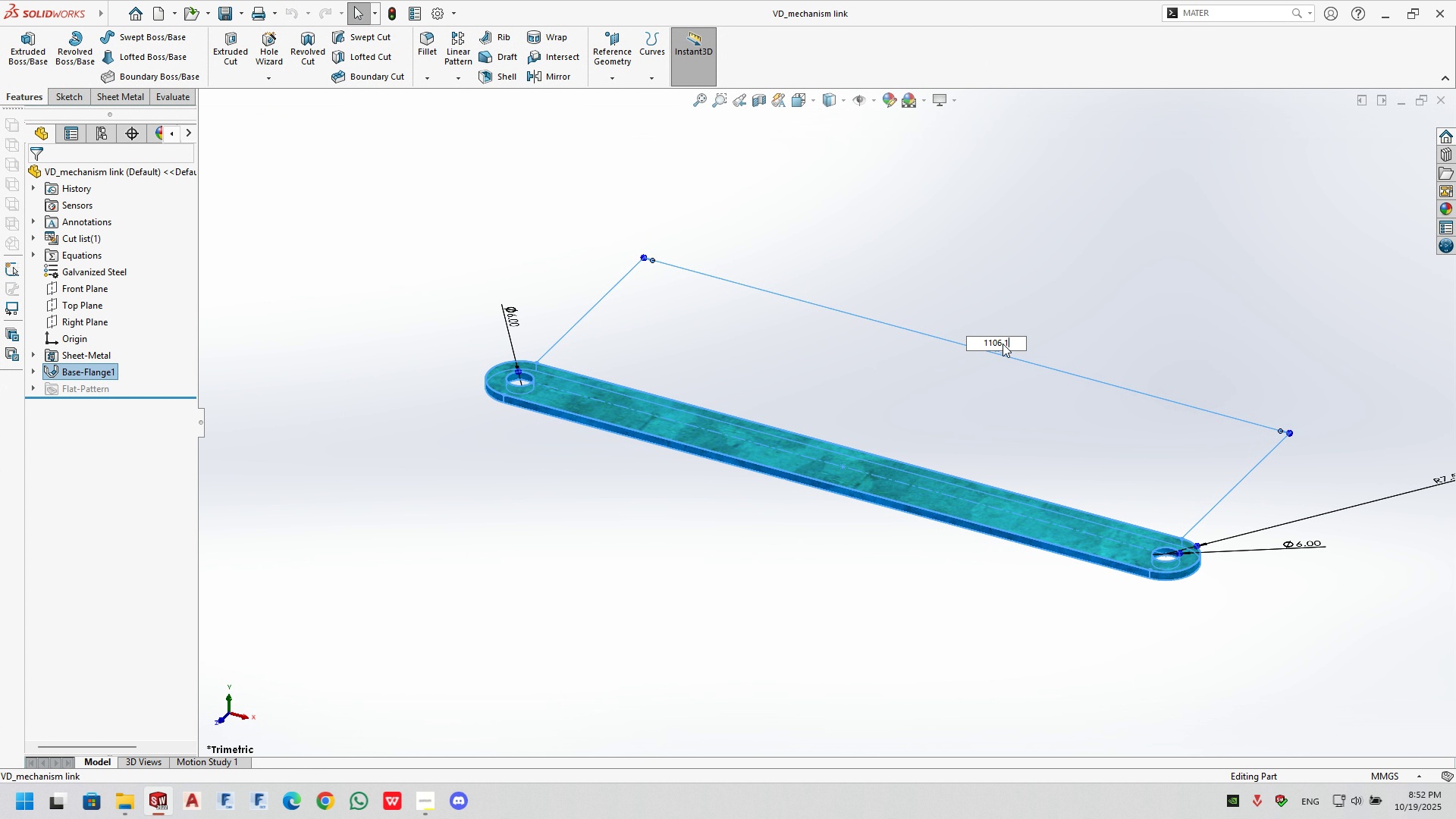 
key(Numpad1)
 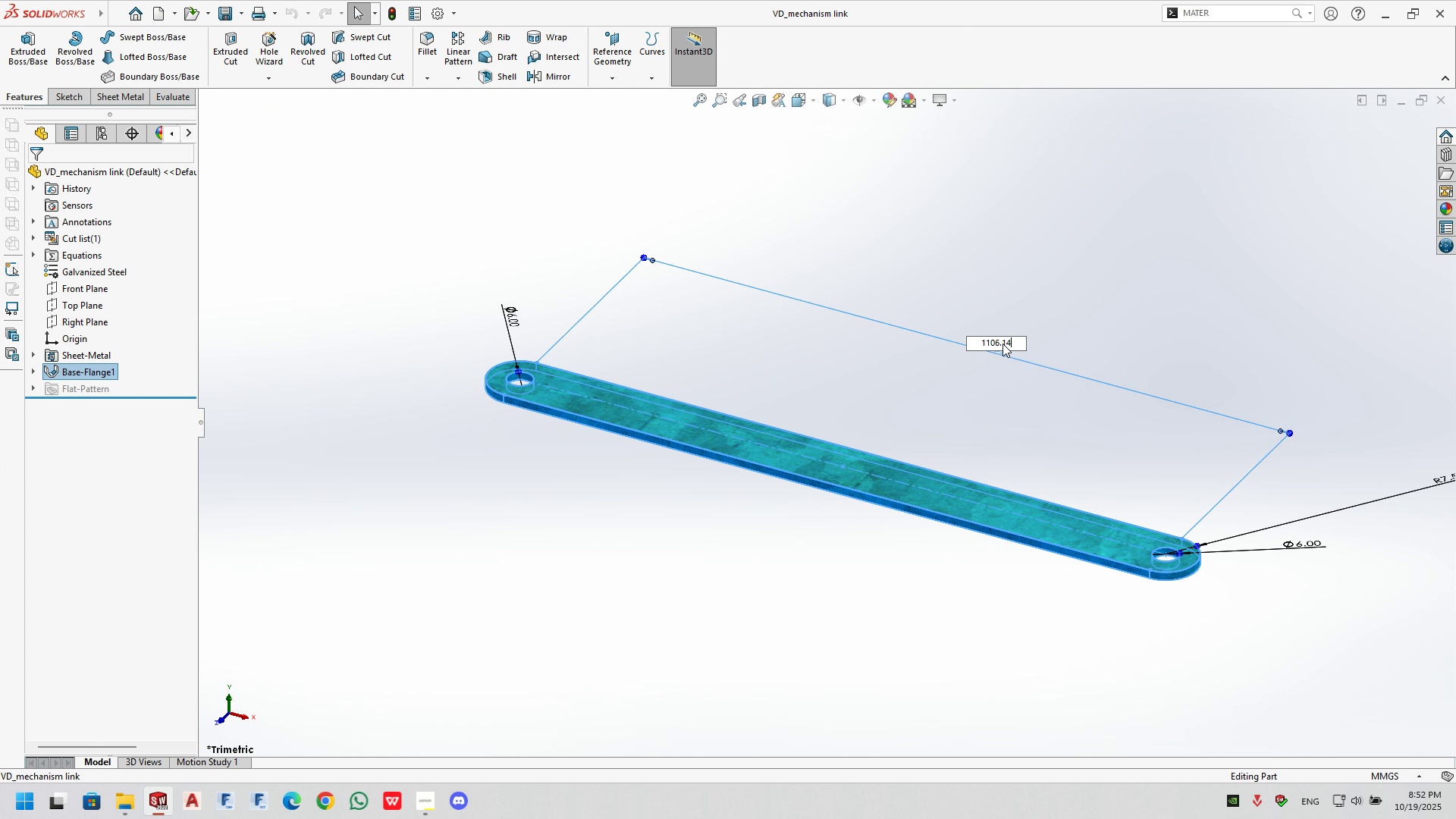 
key(Numpad4)
 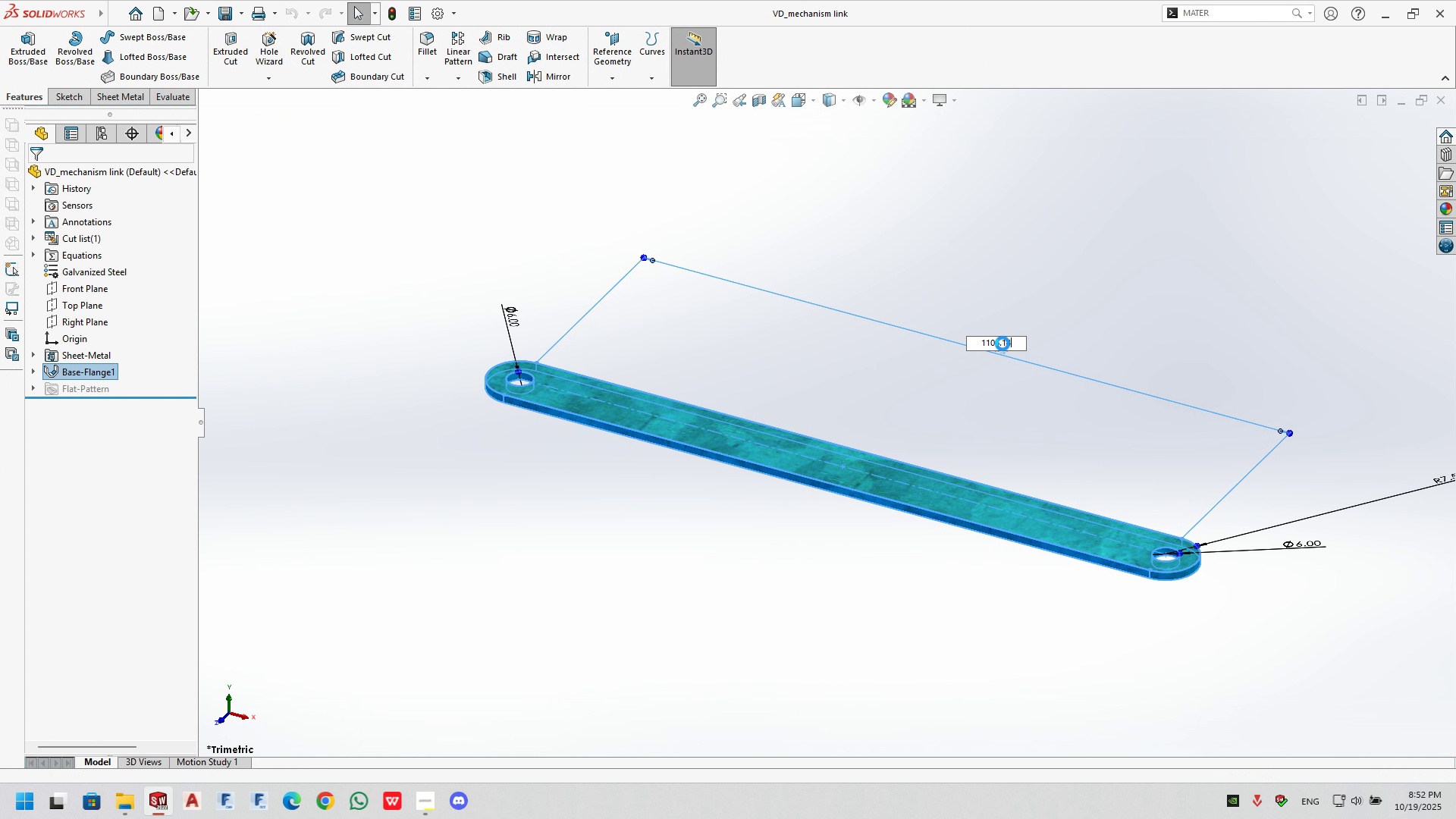 
key(NumpadEnter)
 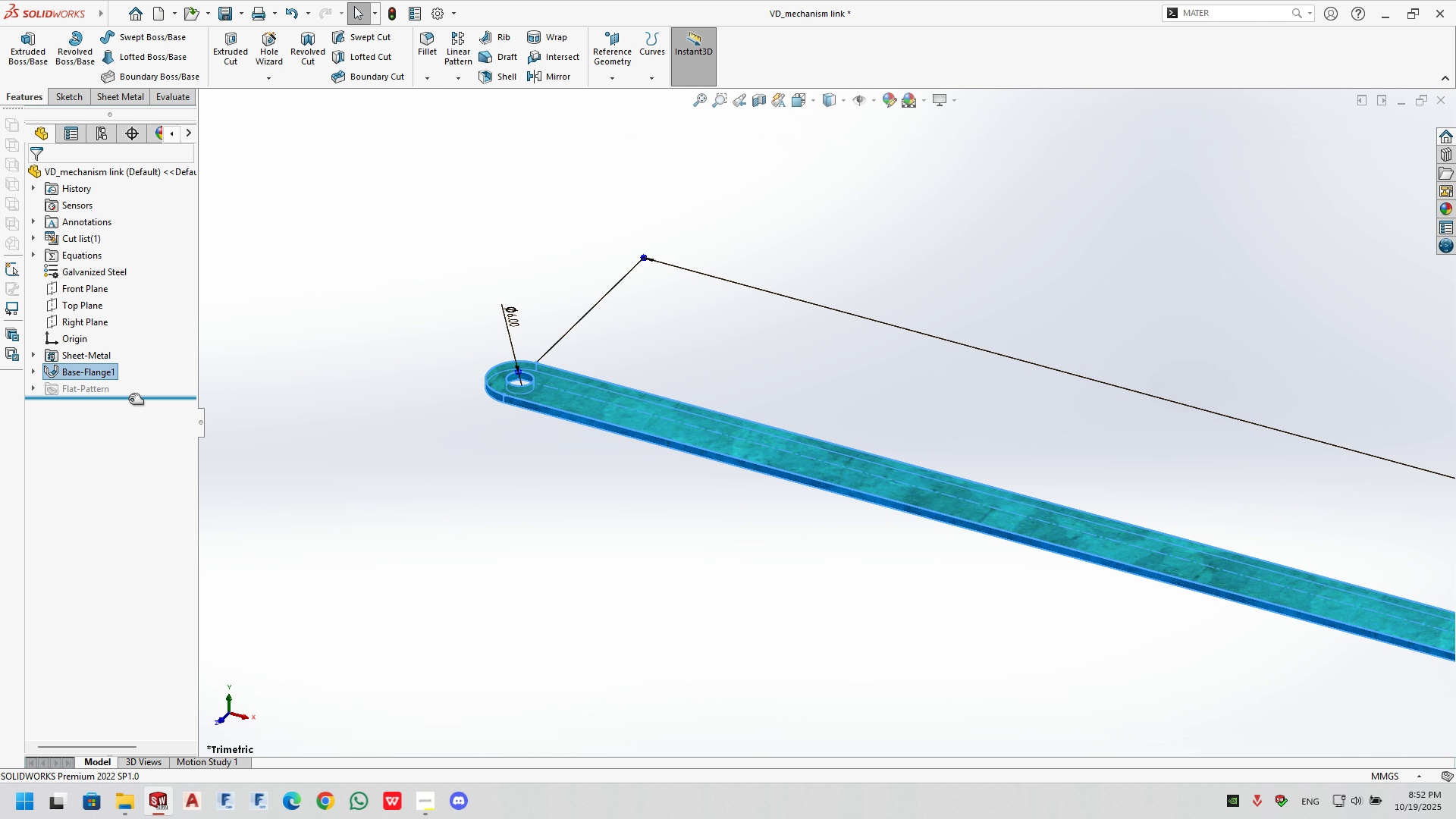 
left_click([30, 367])
 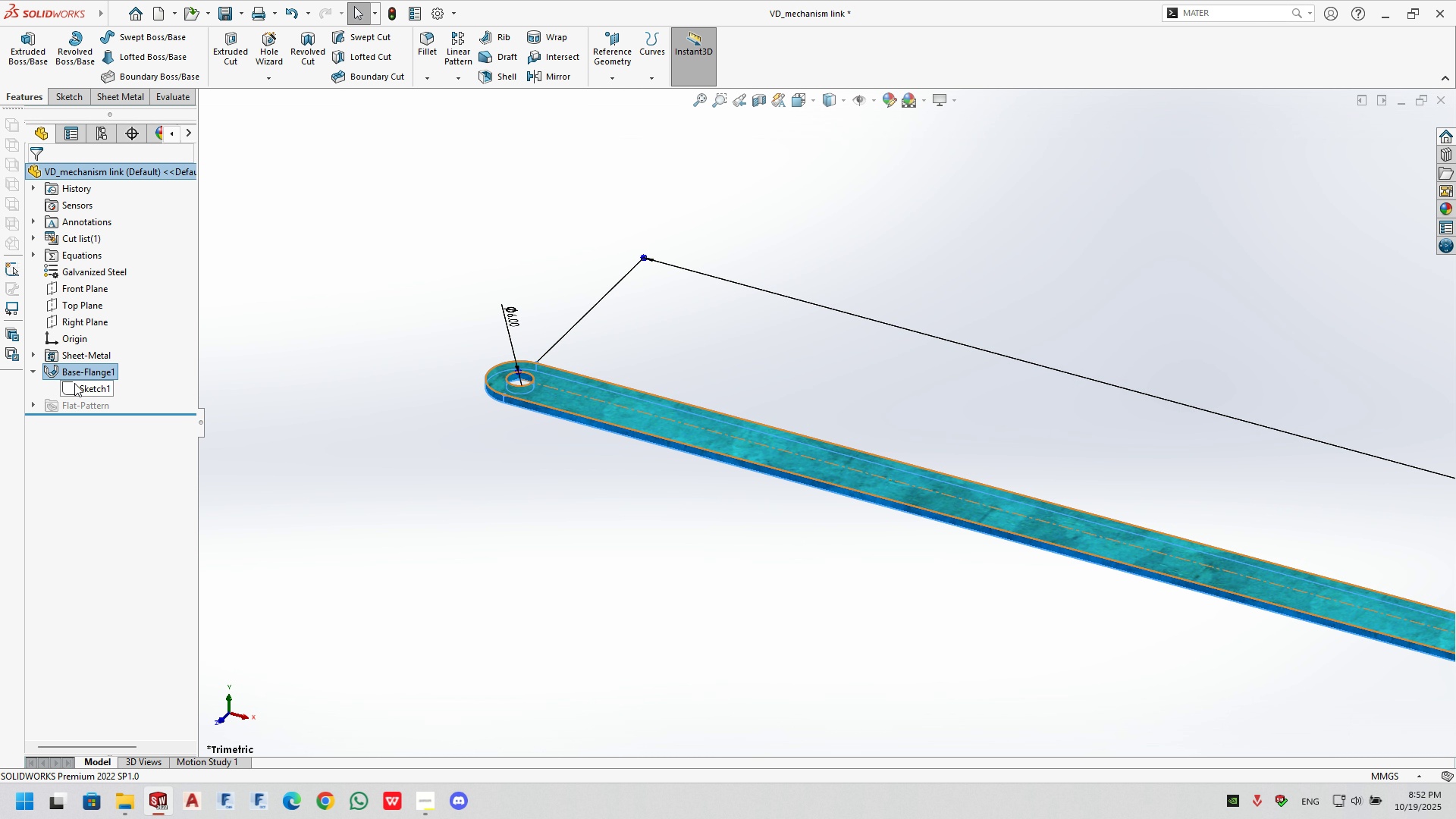 
double_click([74, 383])
 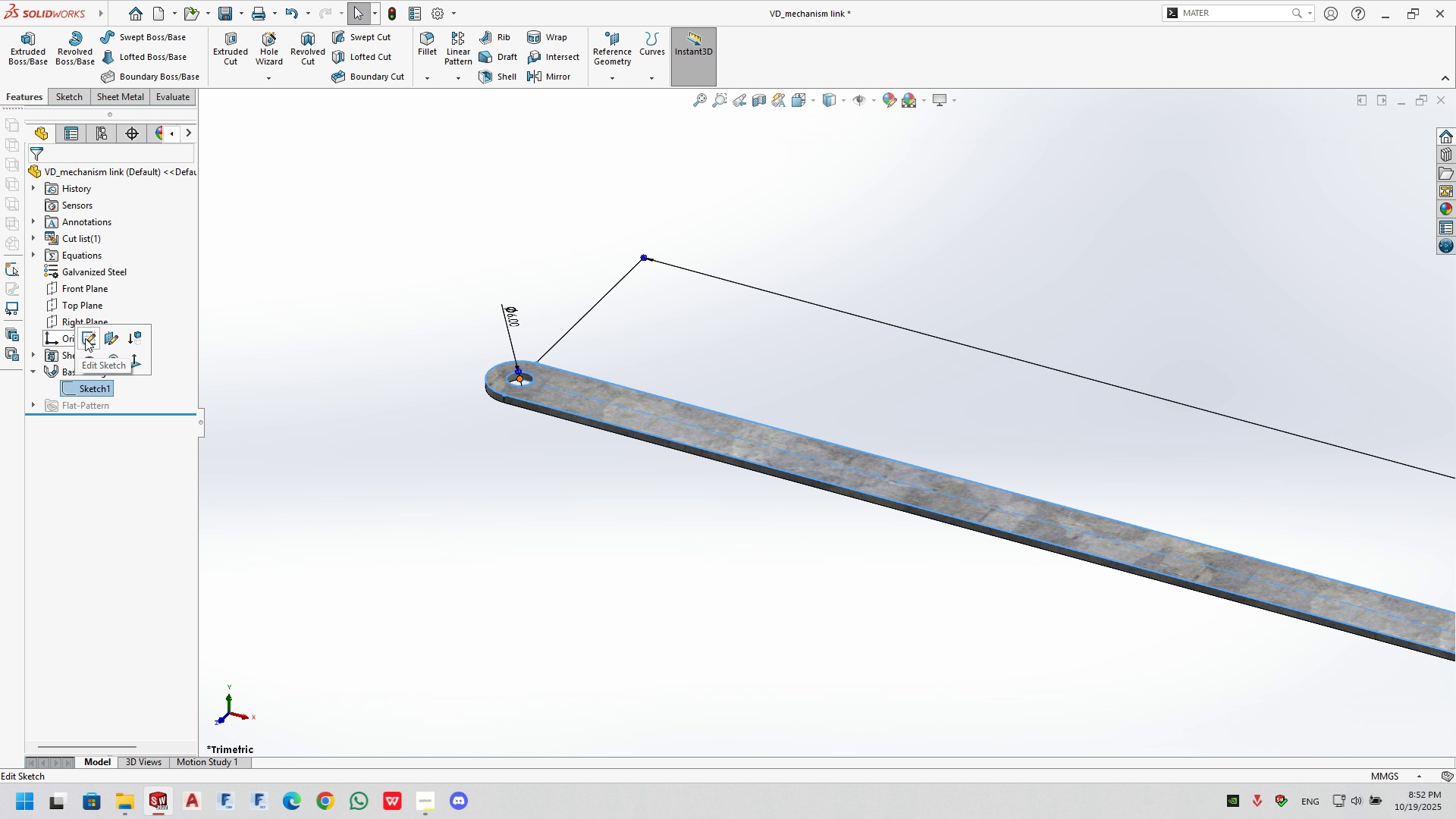 
left_click([85, 338])
 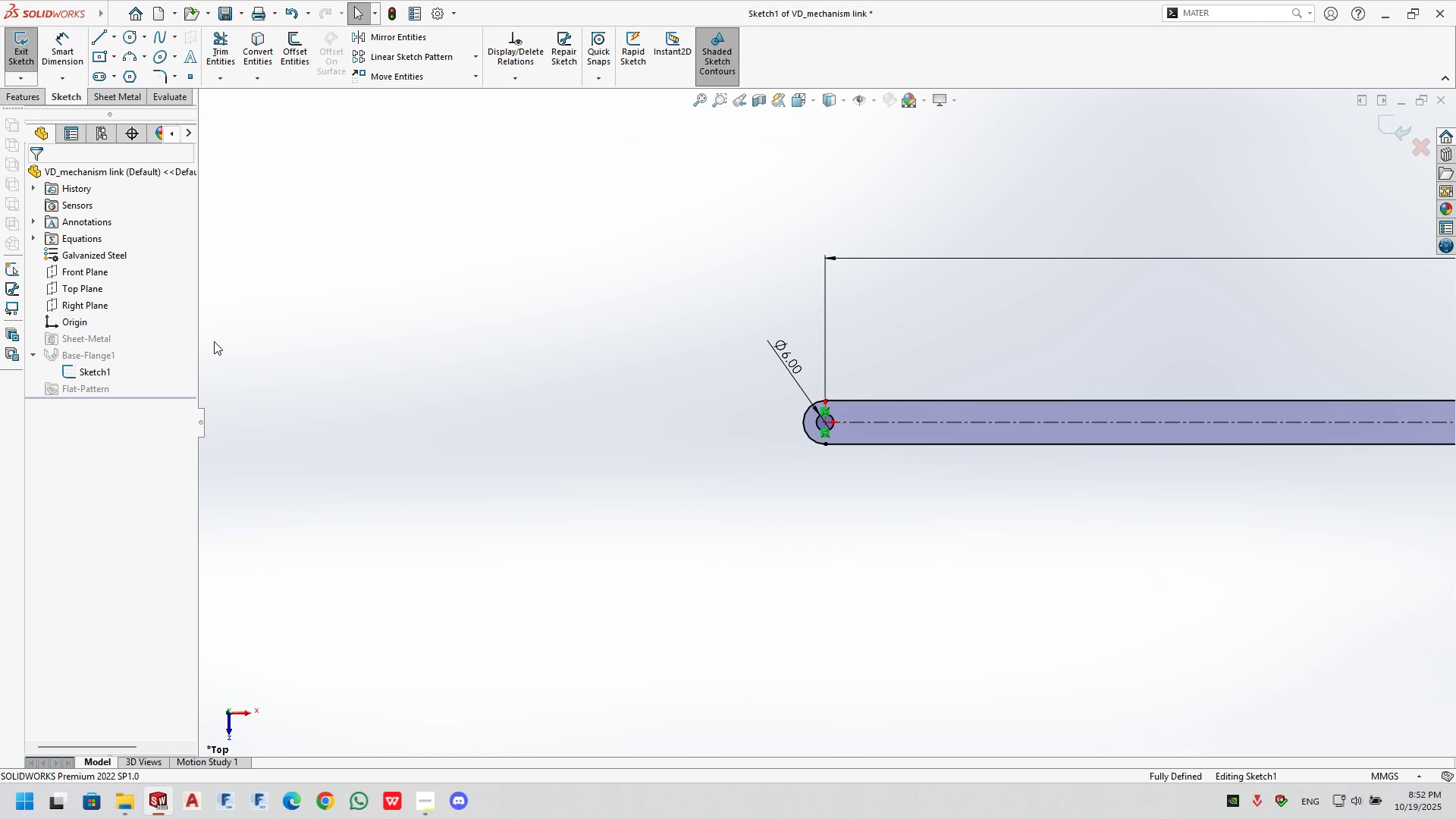 
scroll: coordinate [848, 382], scroll_direction: none, amount: 0.0
 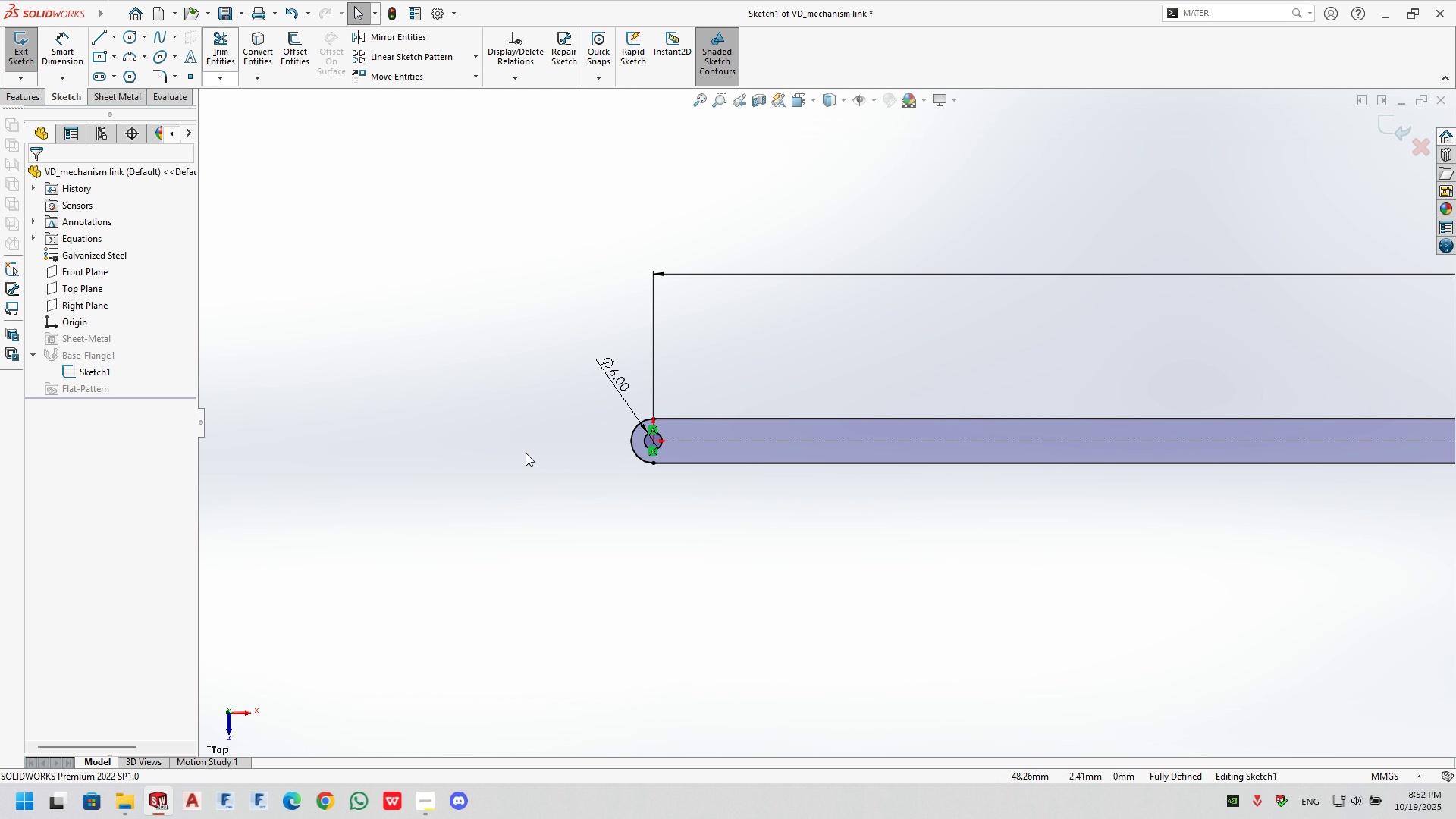 
scroll: coordinate [643, 431], scroll_direction: down, amount: 5.0
 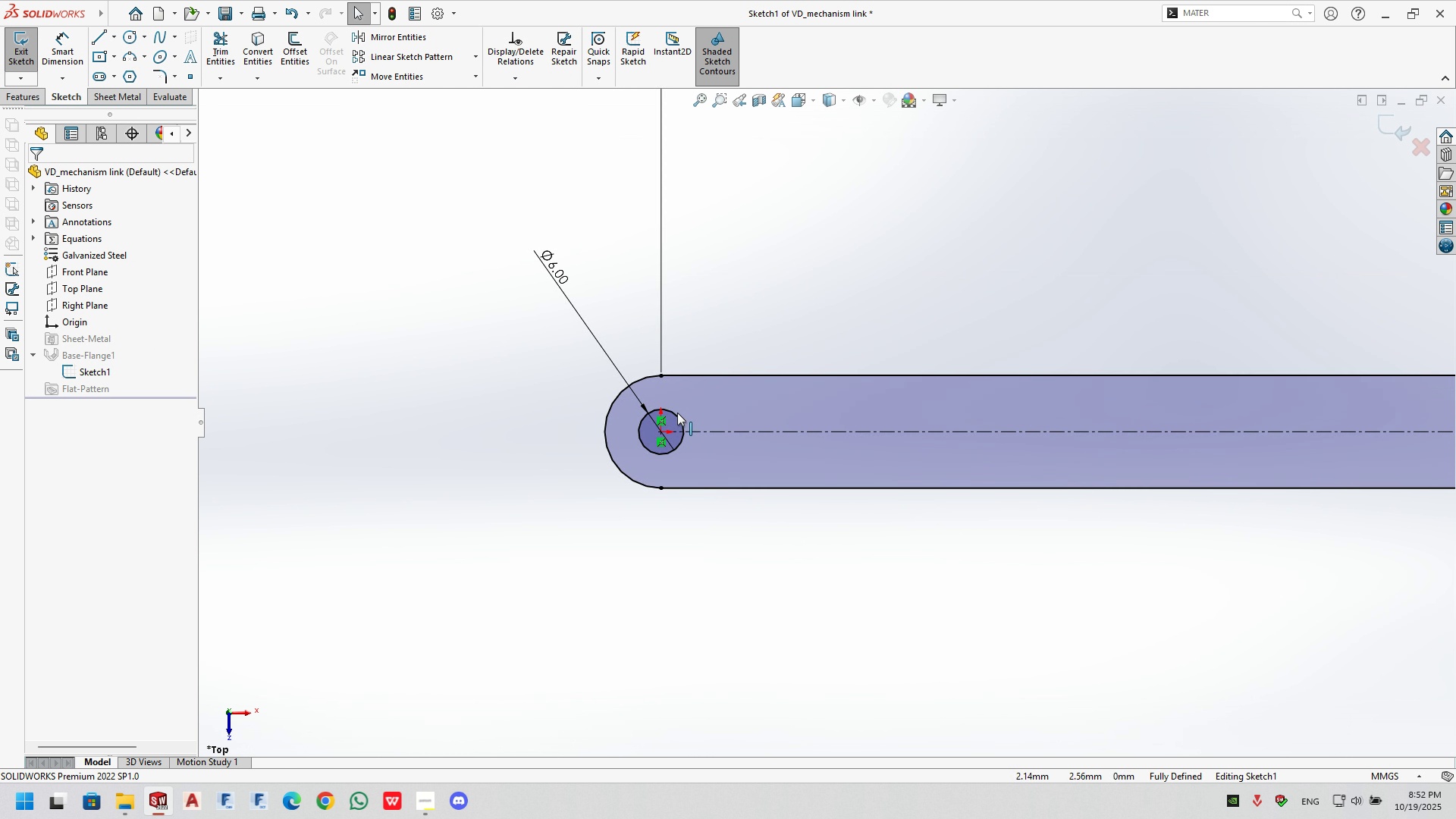 
left_click_drag(start_coordinate=[679, 413], to_coordinate=[679, 417])
 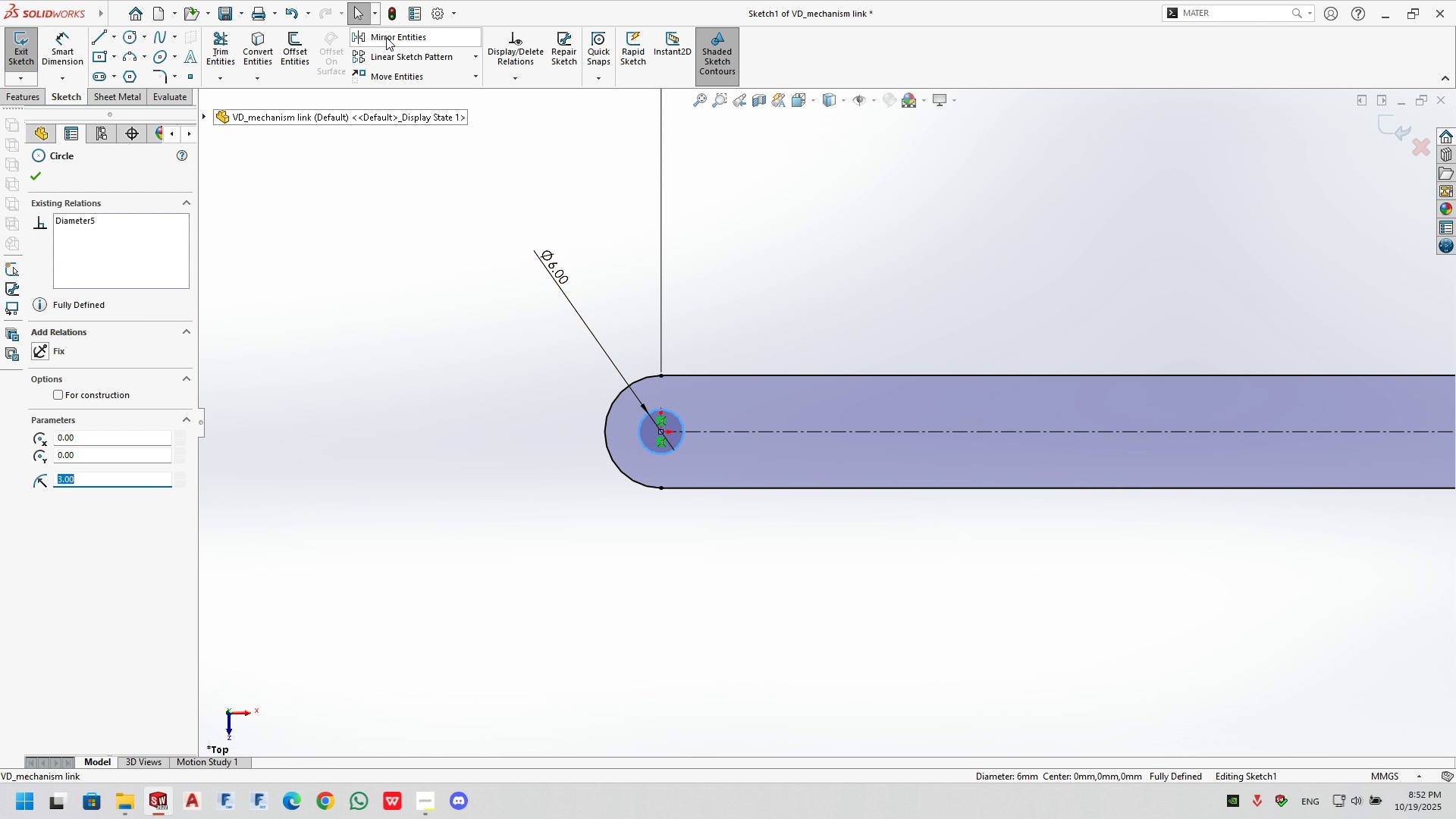 
left_click([392, 60])
 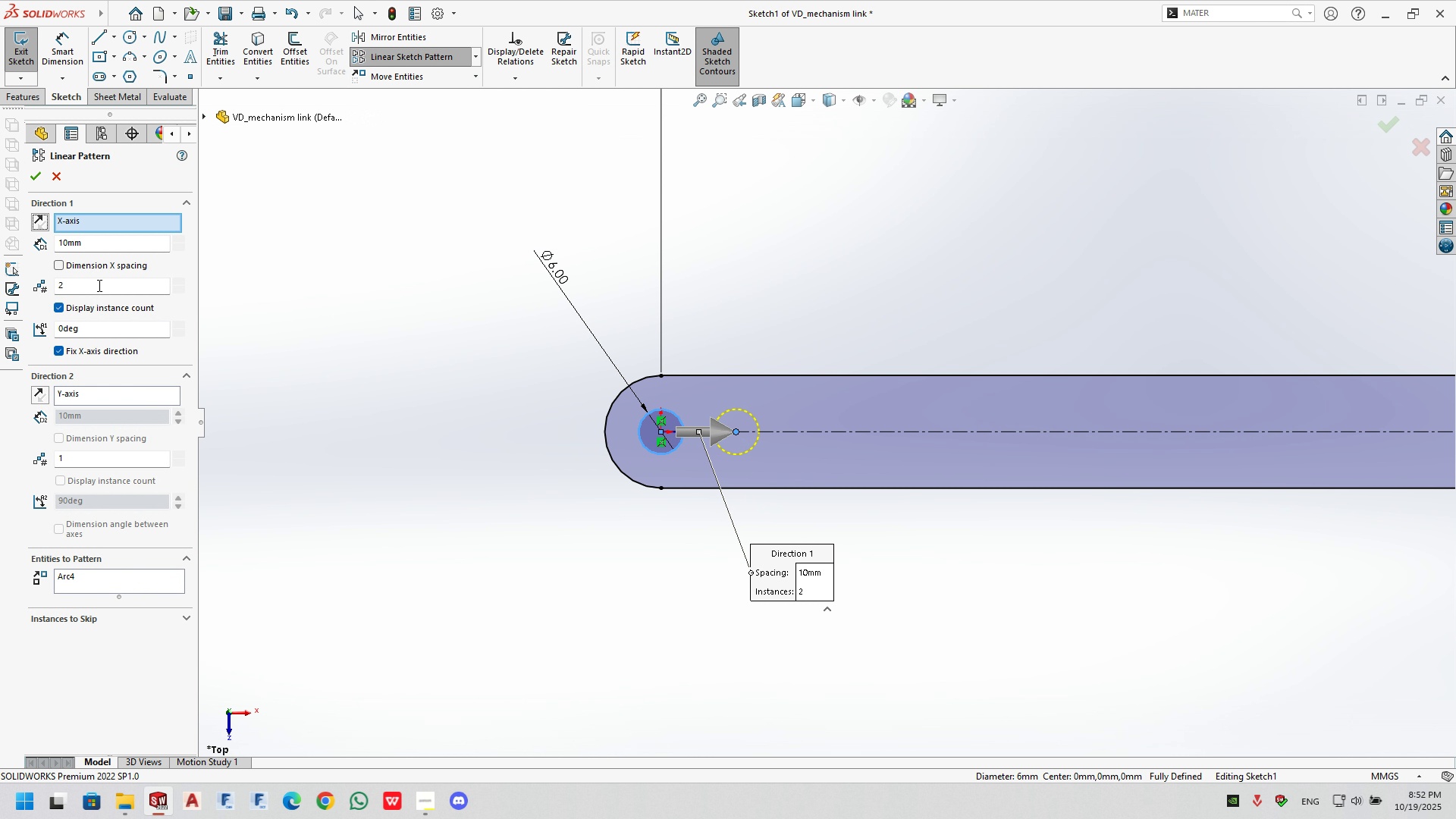 
double_click([98, 246])
 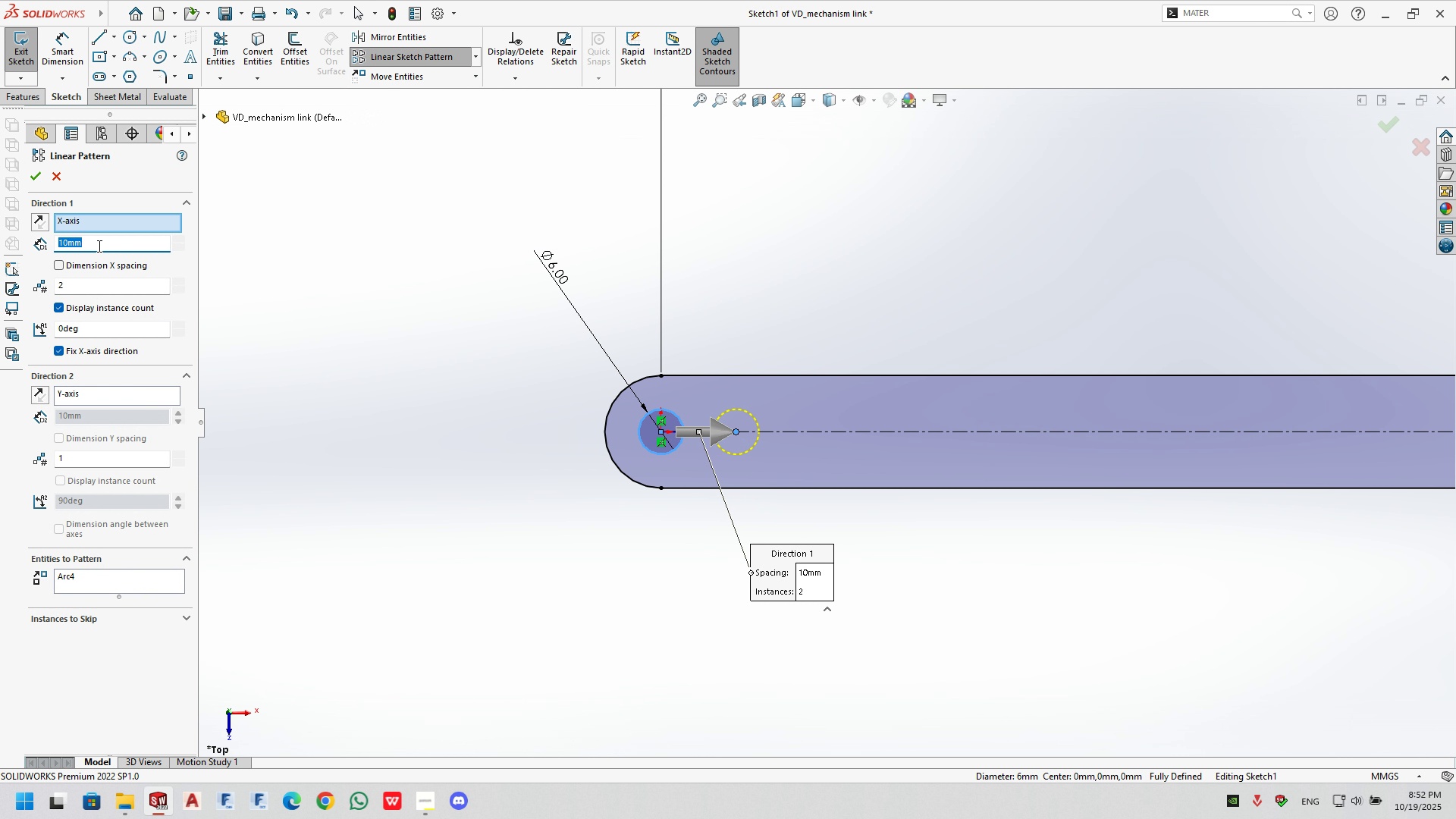 
key(Numpad1)
 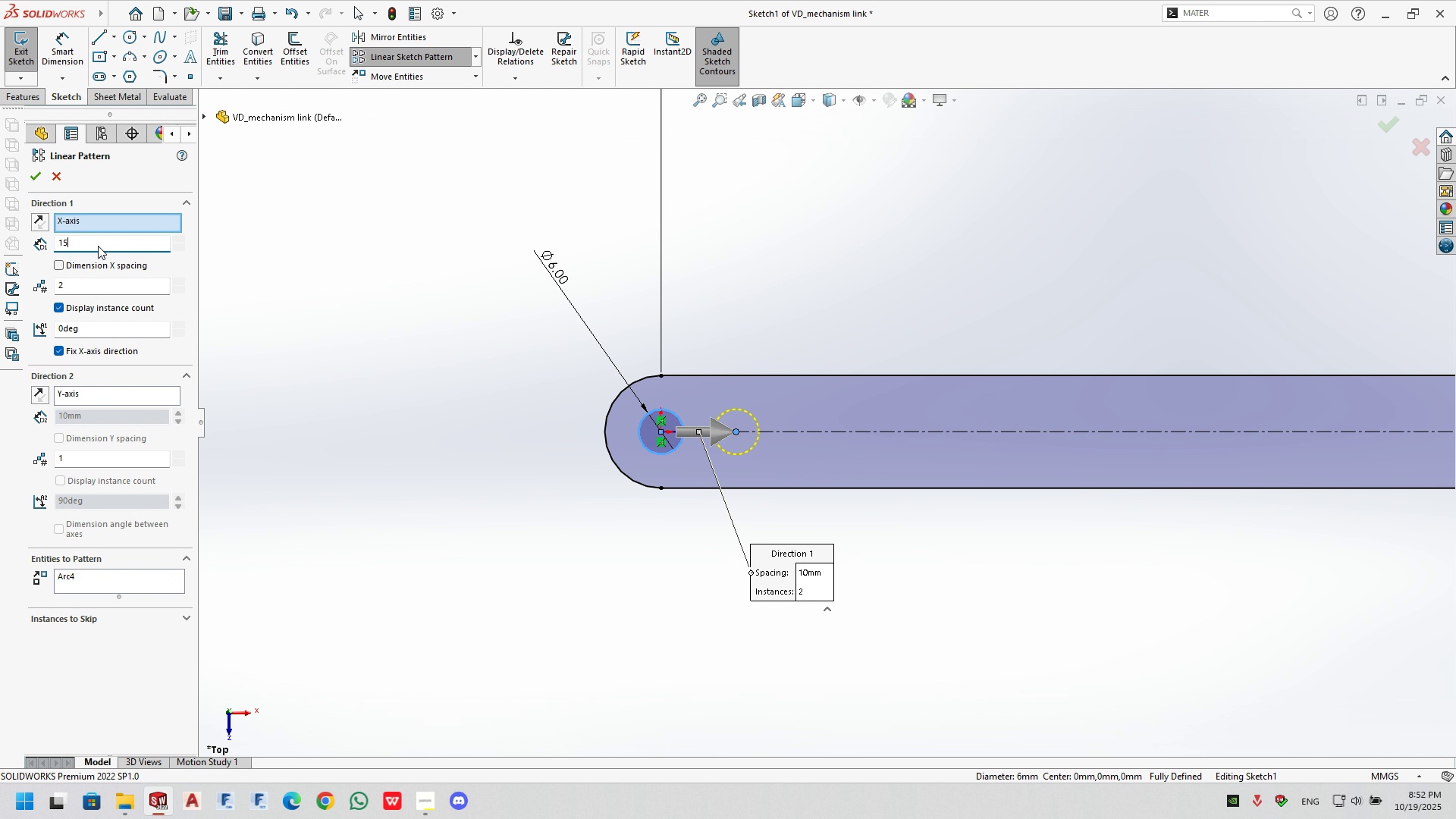 
key(Numpad5)
 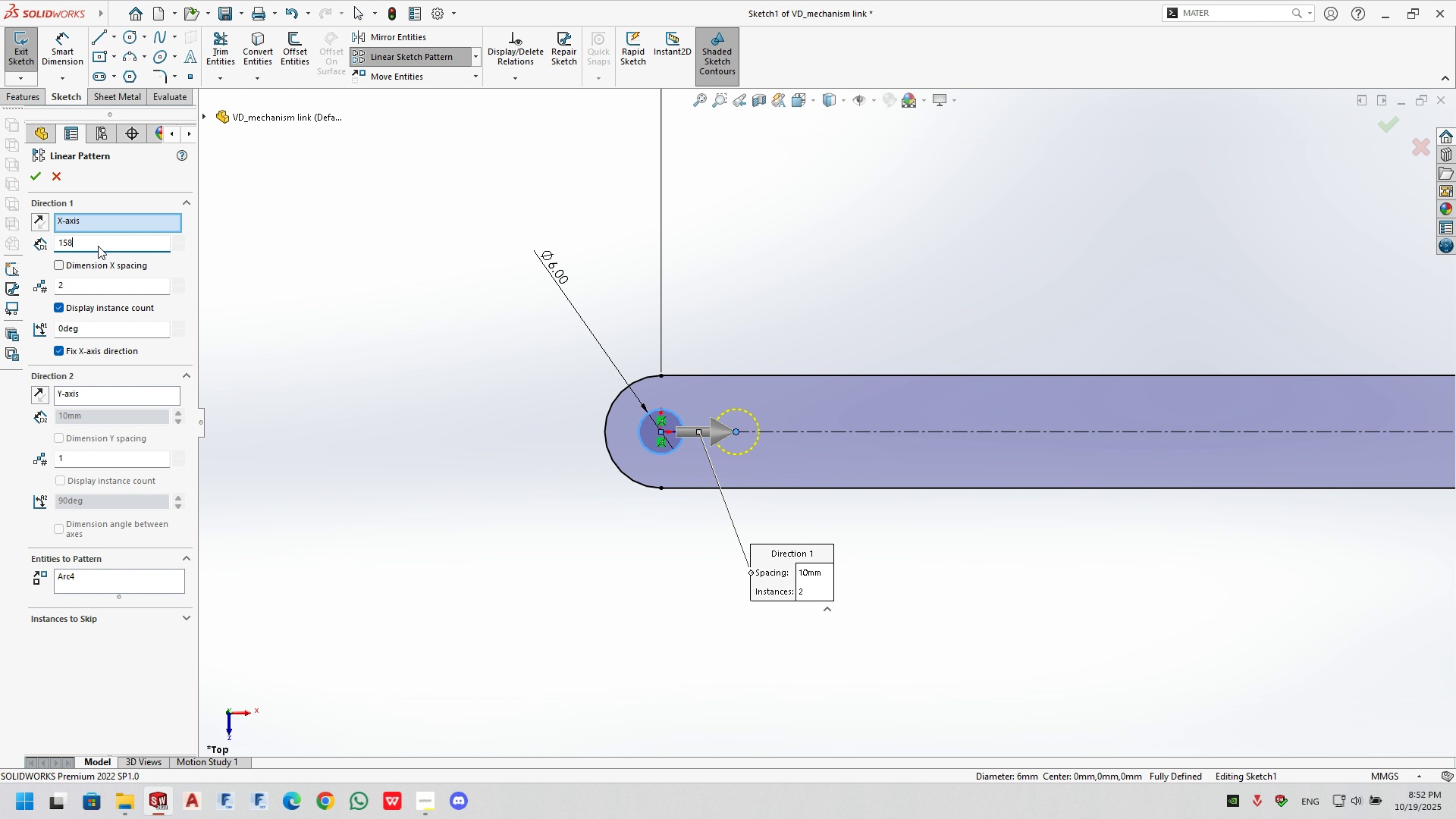 
key(Numpad8)
 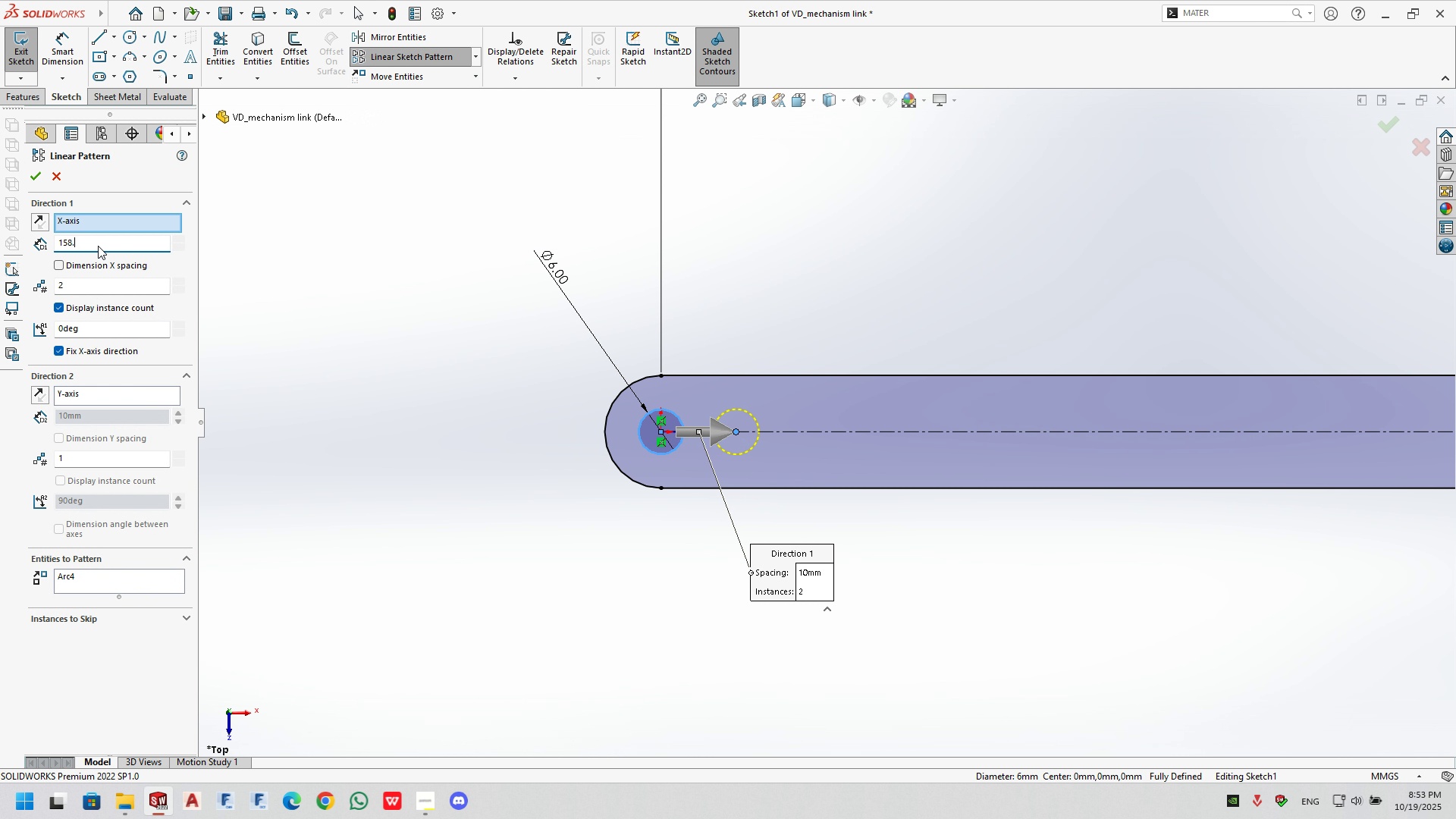 
key(NumpadDecimal)
 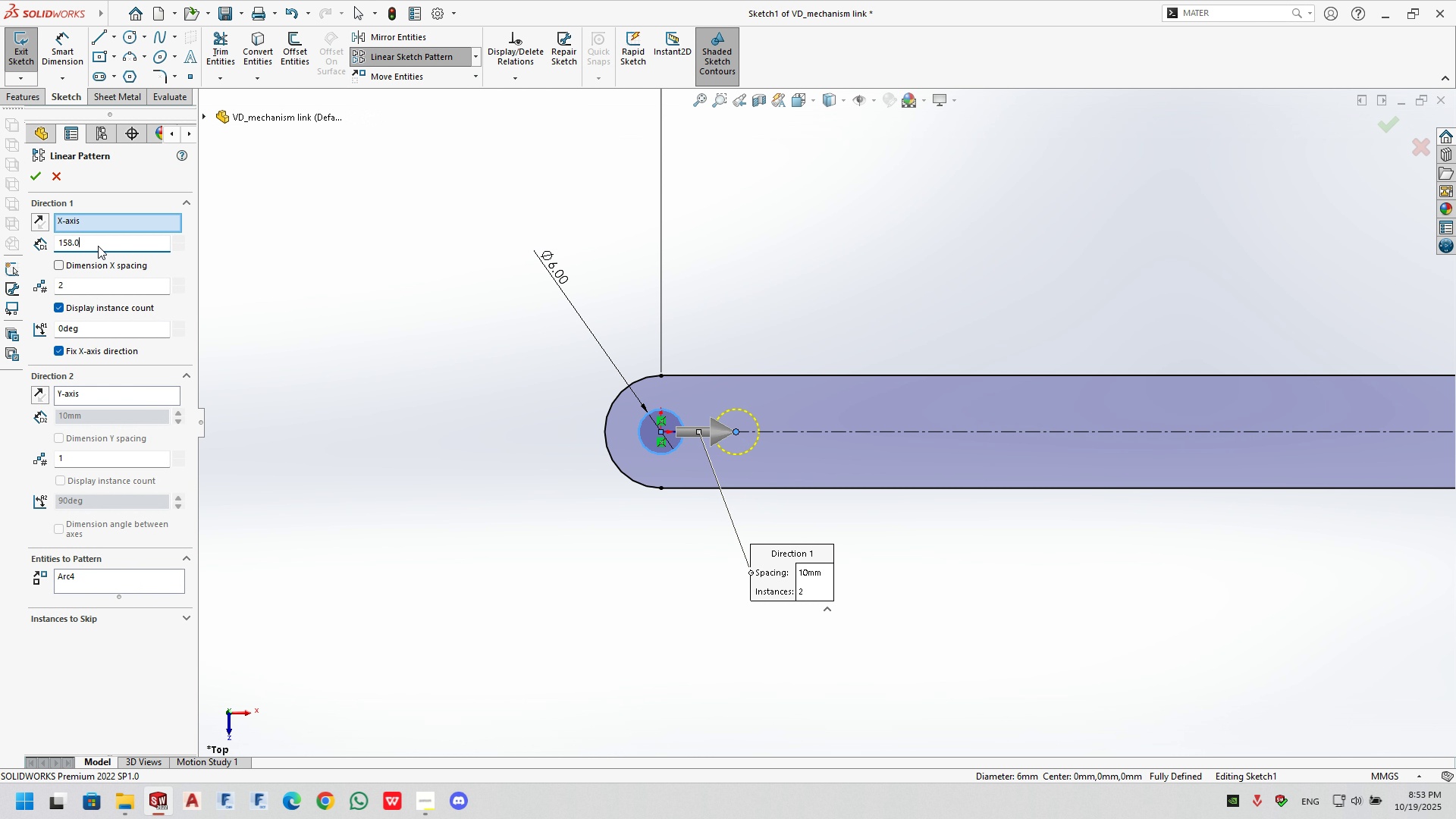 
key(Numpad0)
 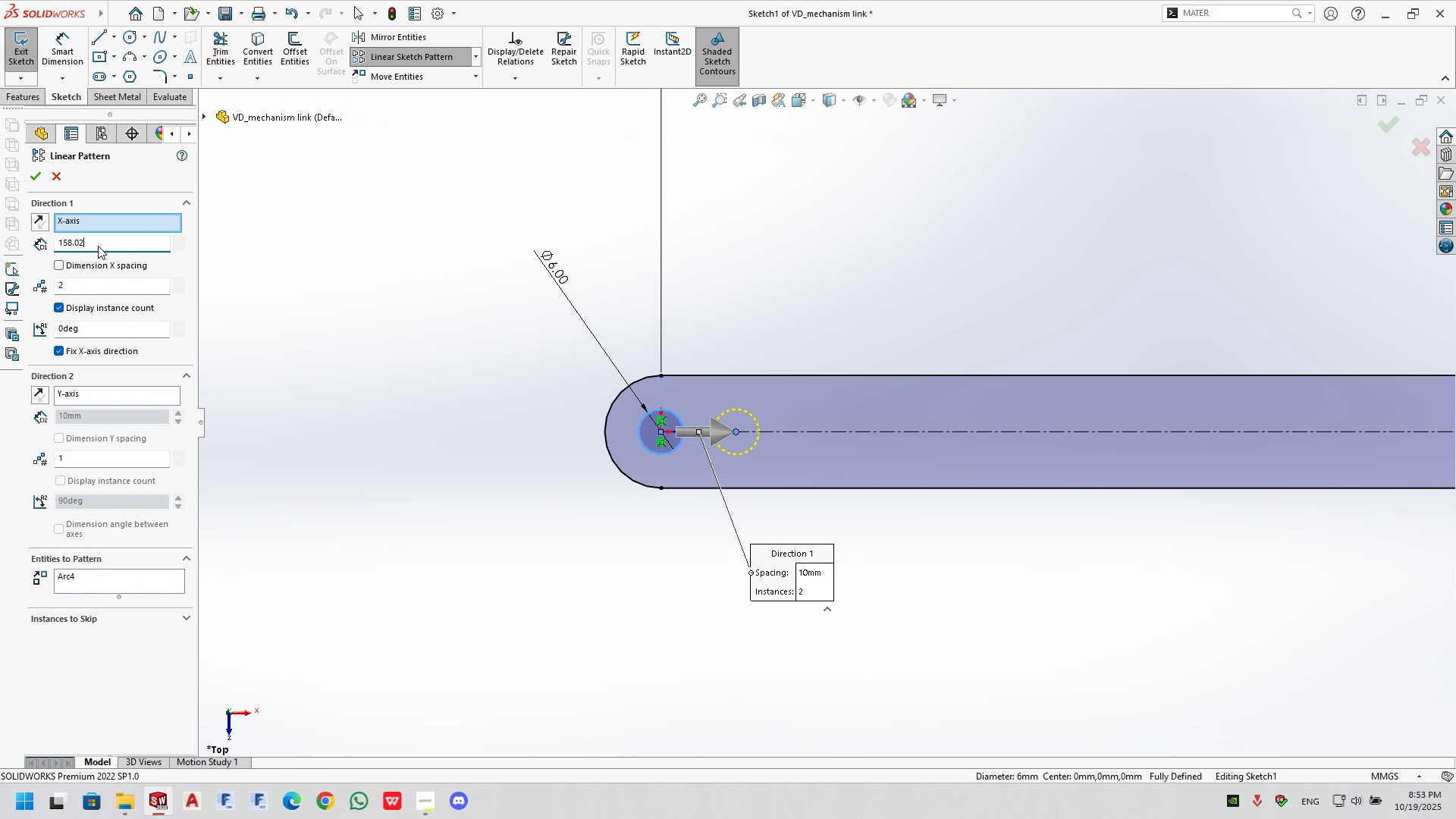 
key(Numpad2)
 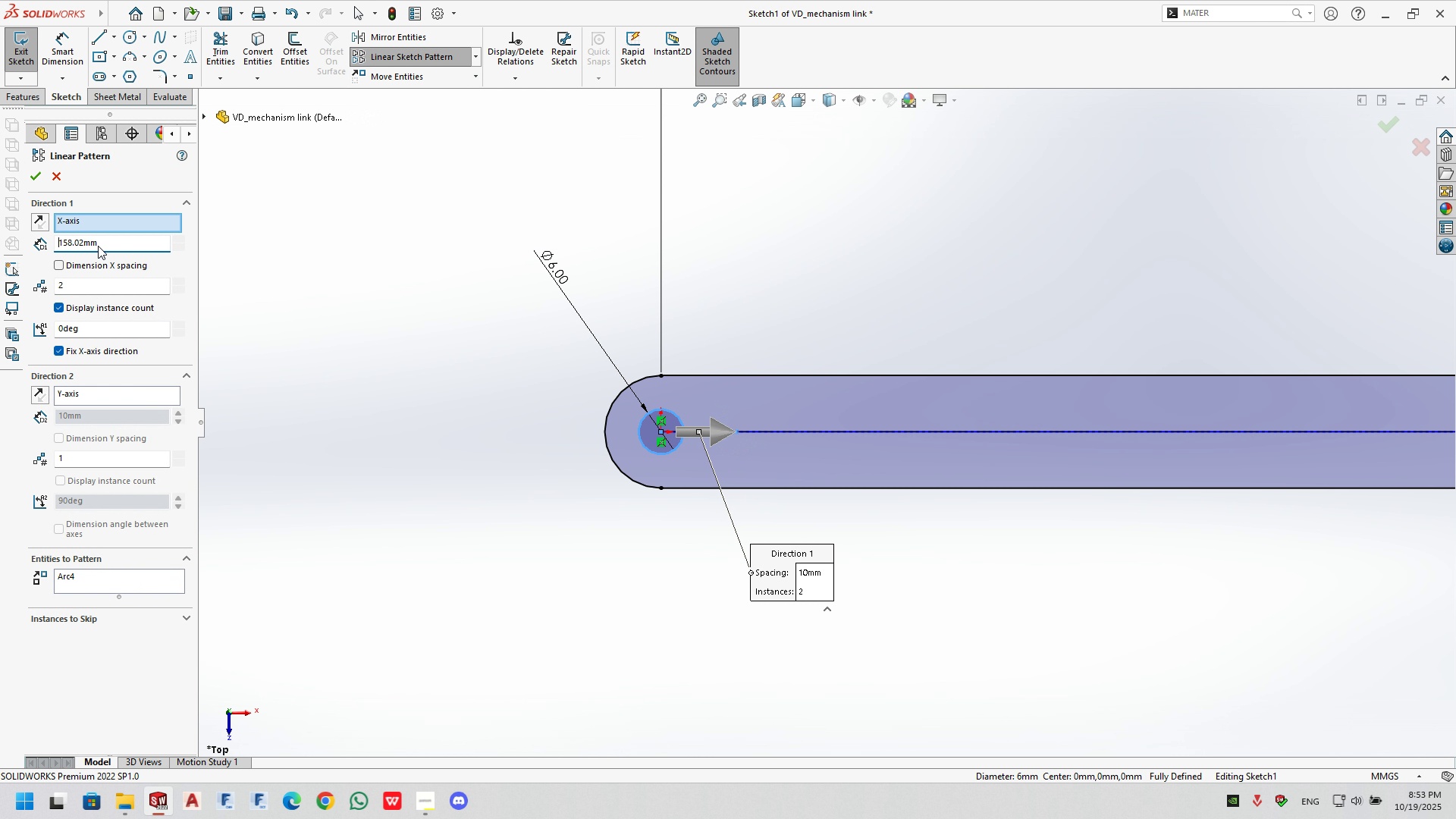 
key(NumpadEnter)
 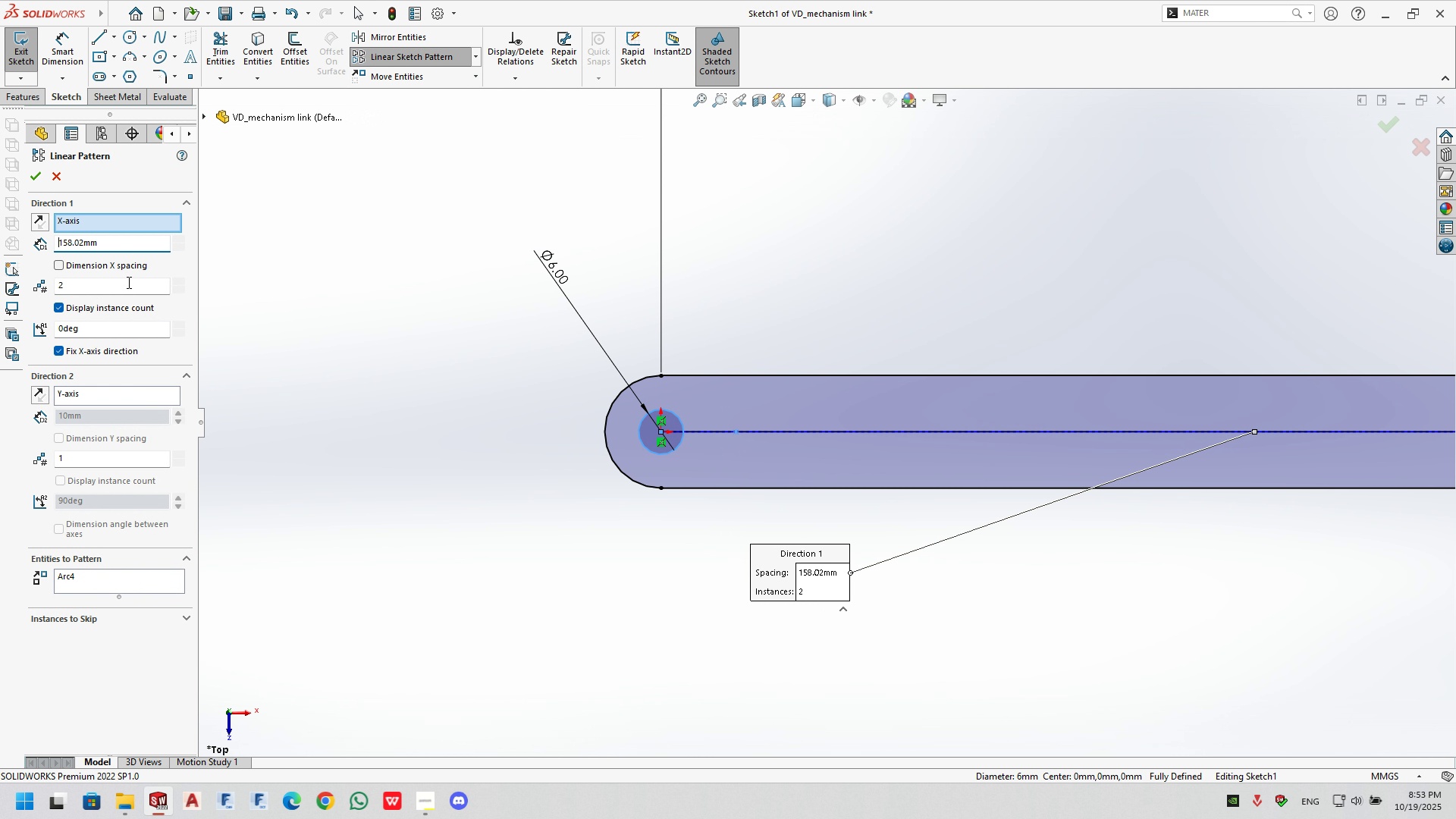 
double_click([124, 283])
 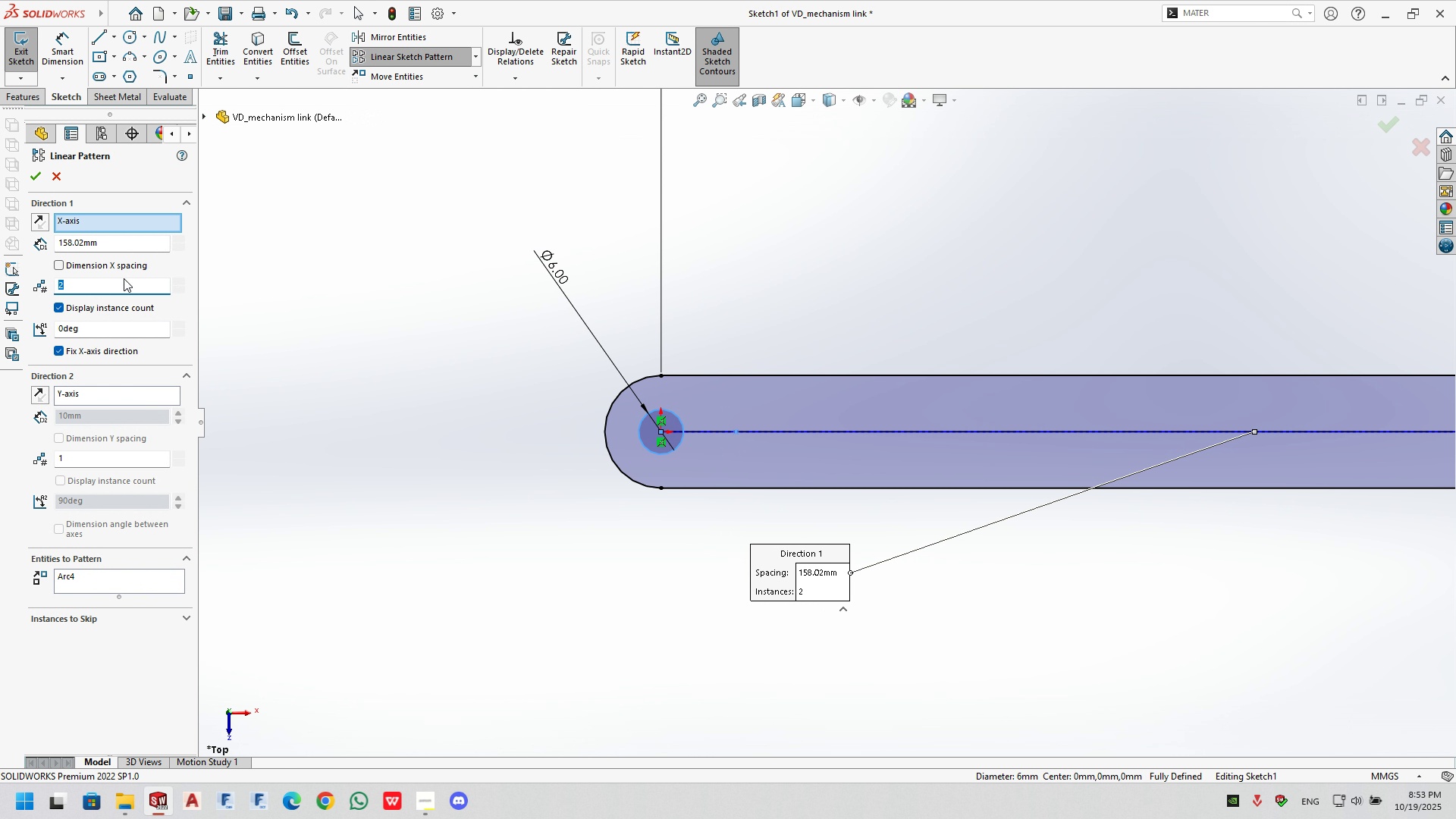 
key(Numpad7)
 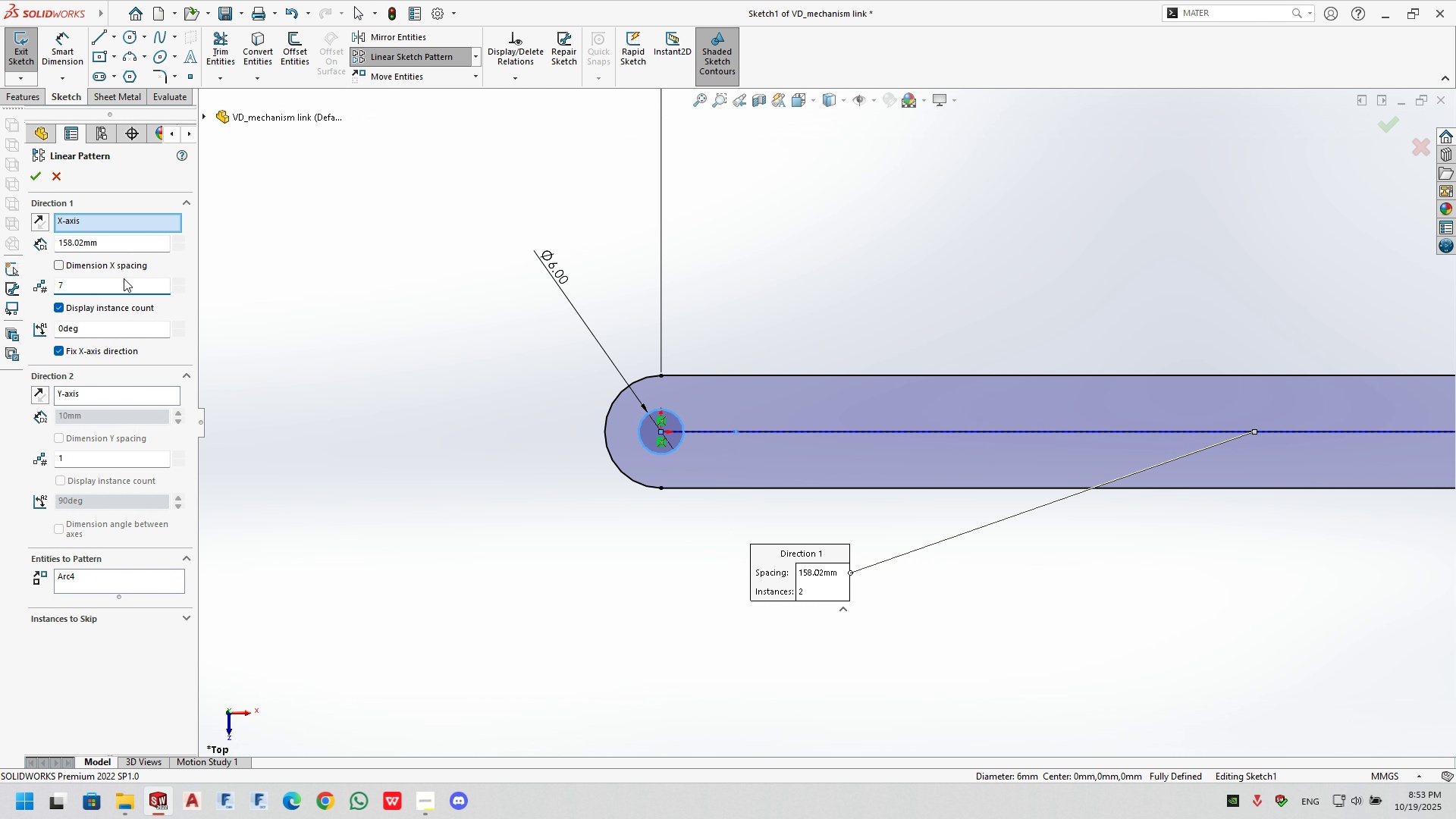 
key(NumpadEnter)
 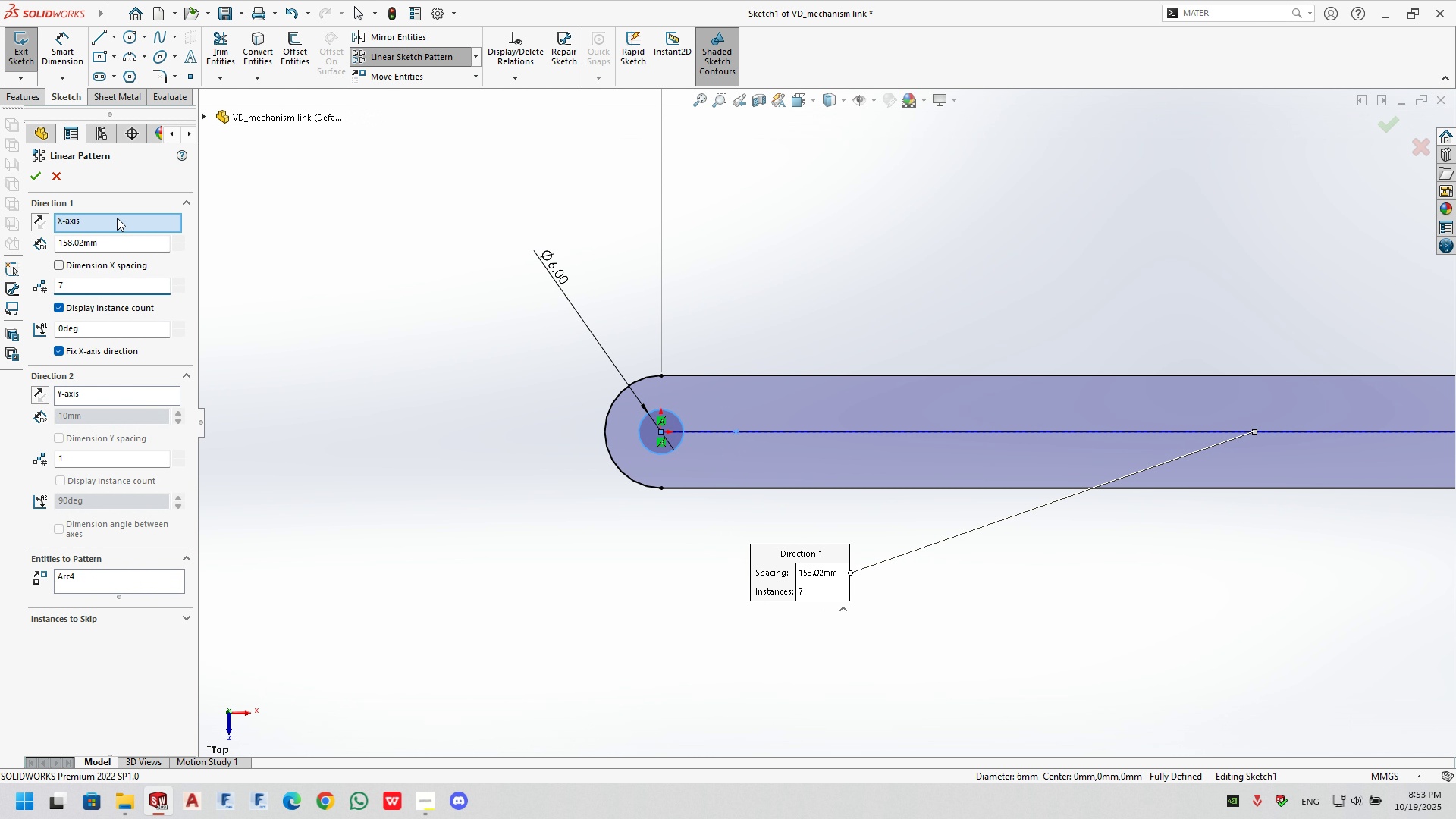 
scroll: coordinate [1058, 398], scroll_direction: up, amount: 13.0
 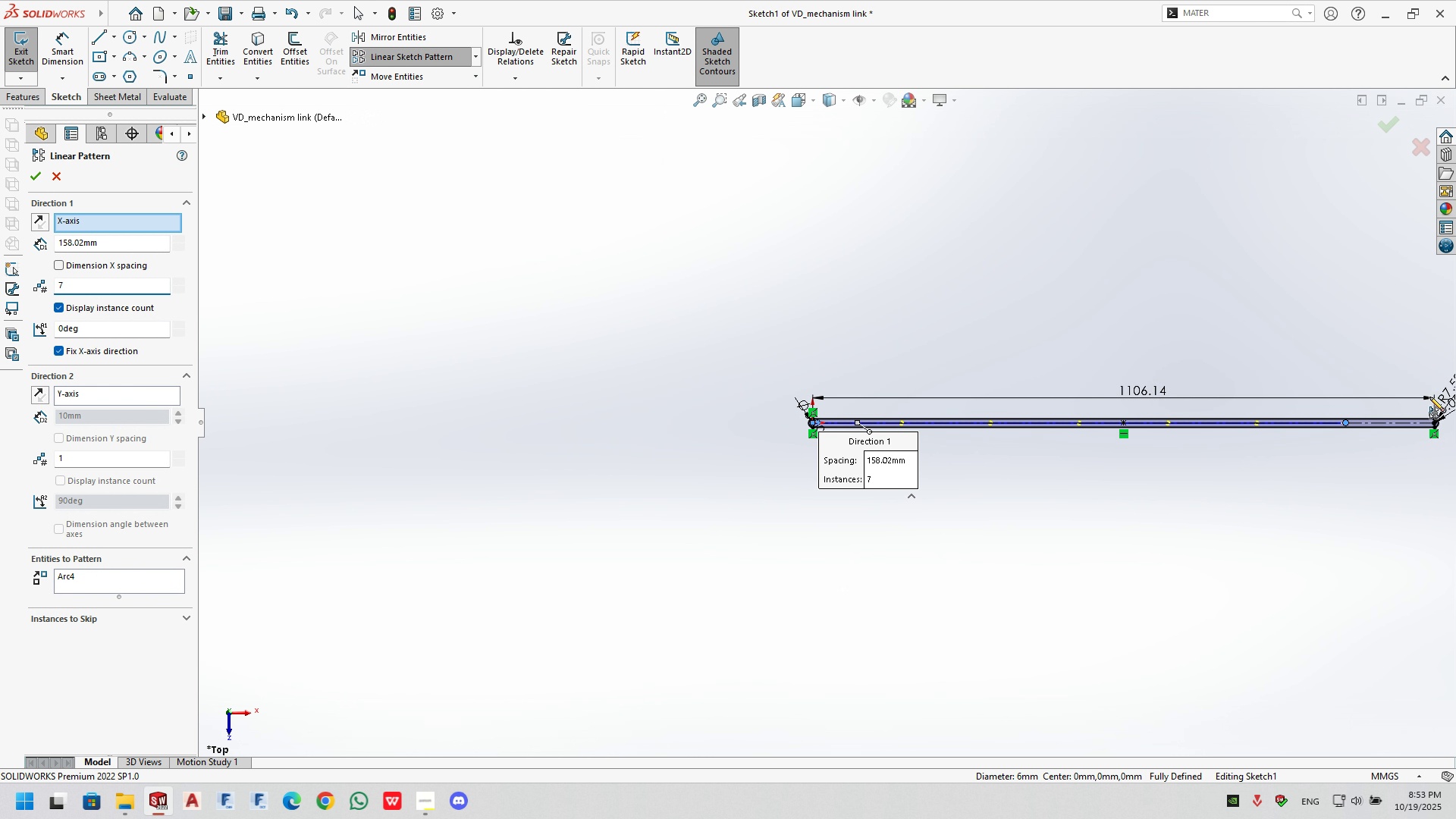 
scroll: coordinate [1397, 406], scroll_direction: down, amount: 7.0
 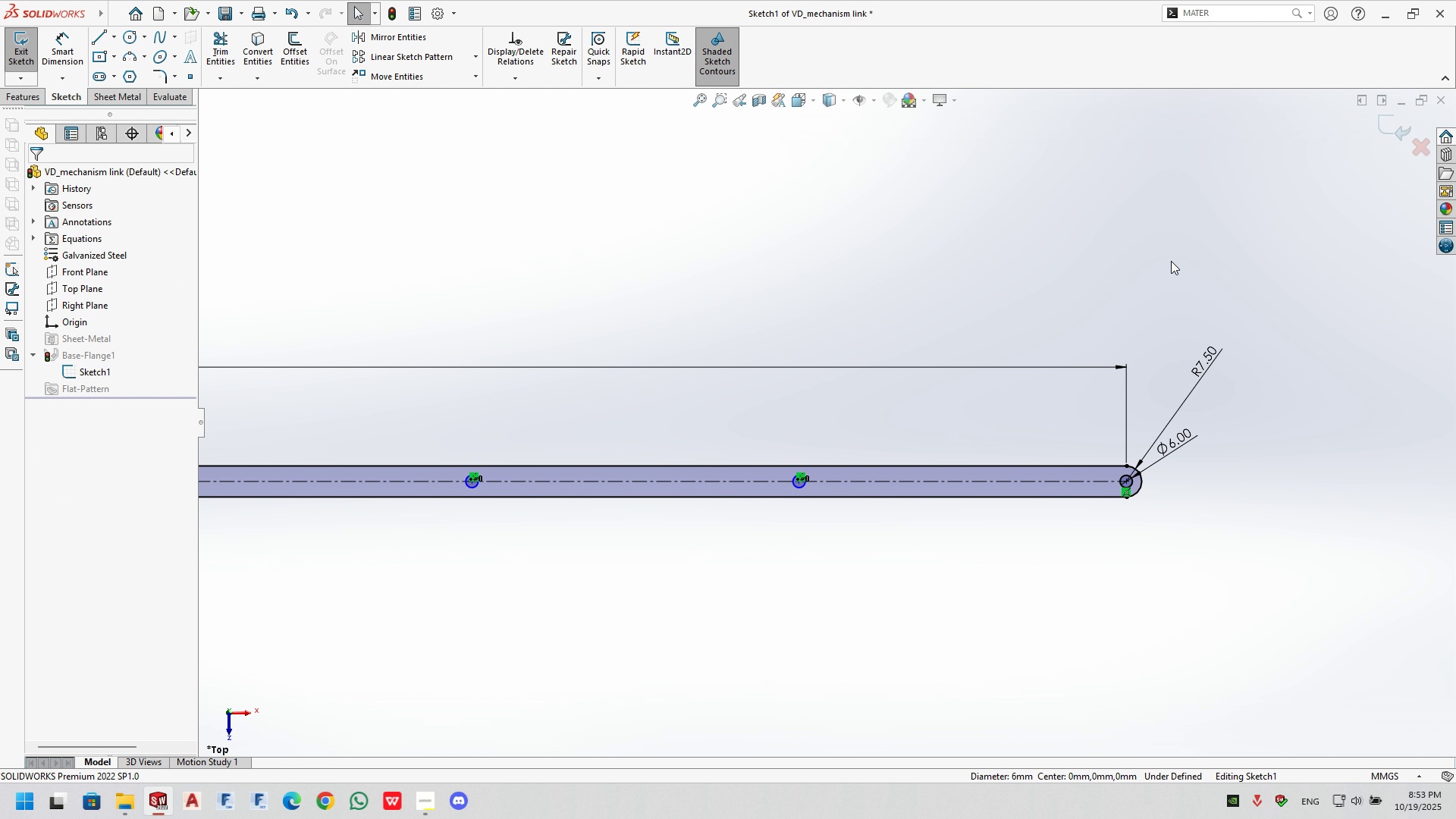 
left_click([1384, 124])
 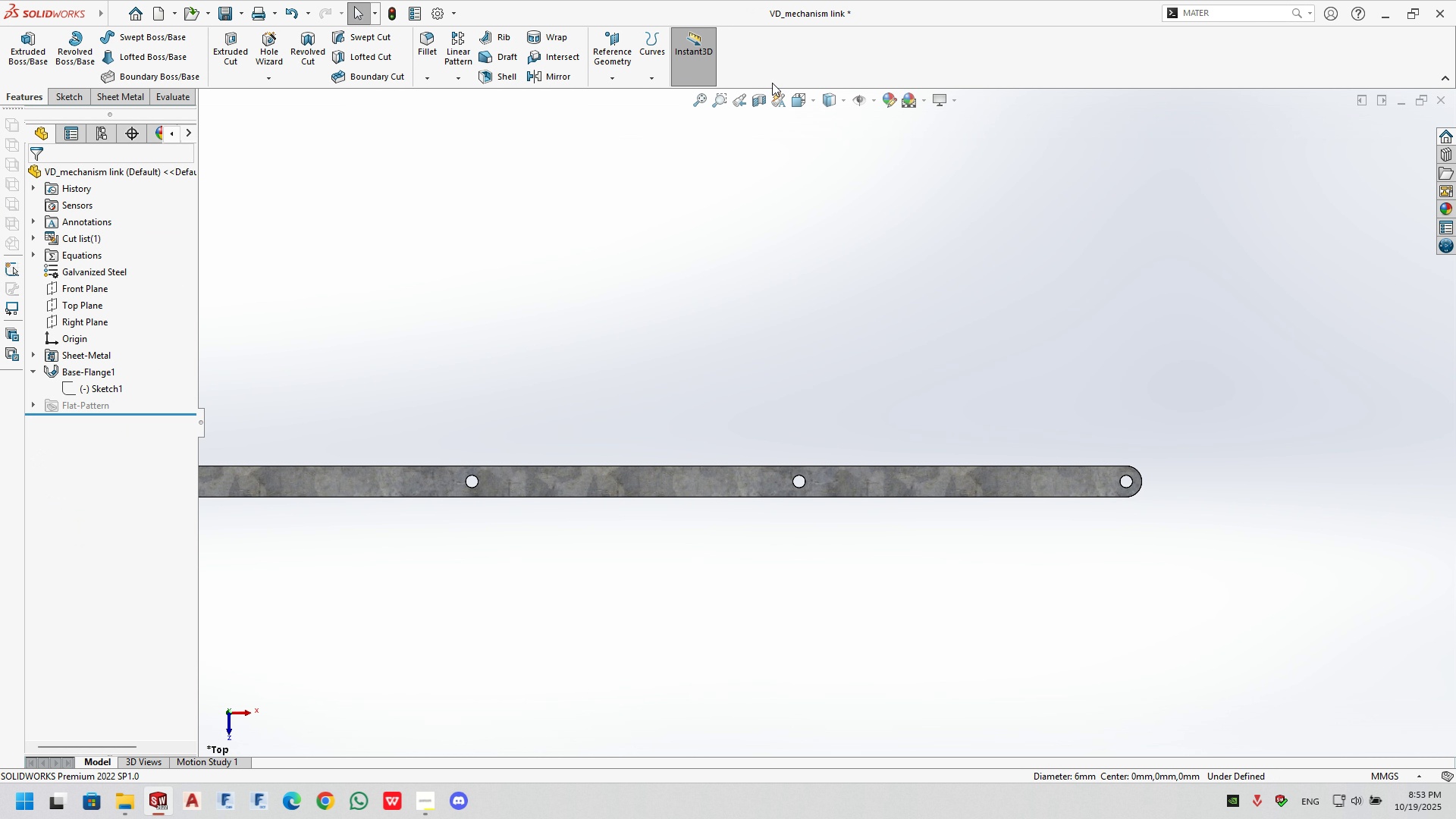 
key(Control+ControlLeft)
 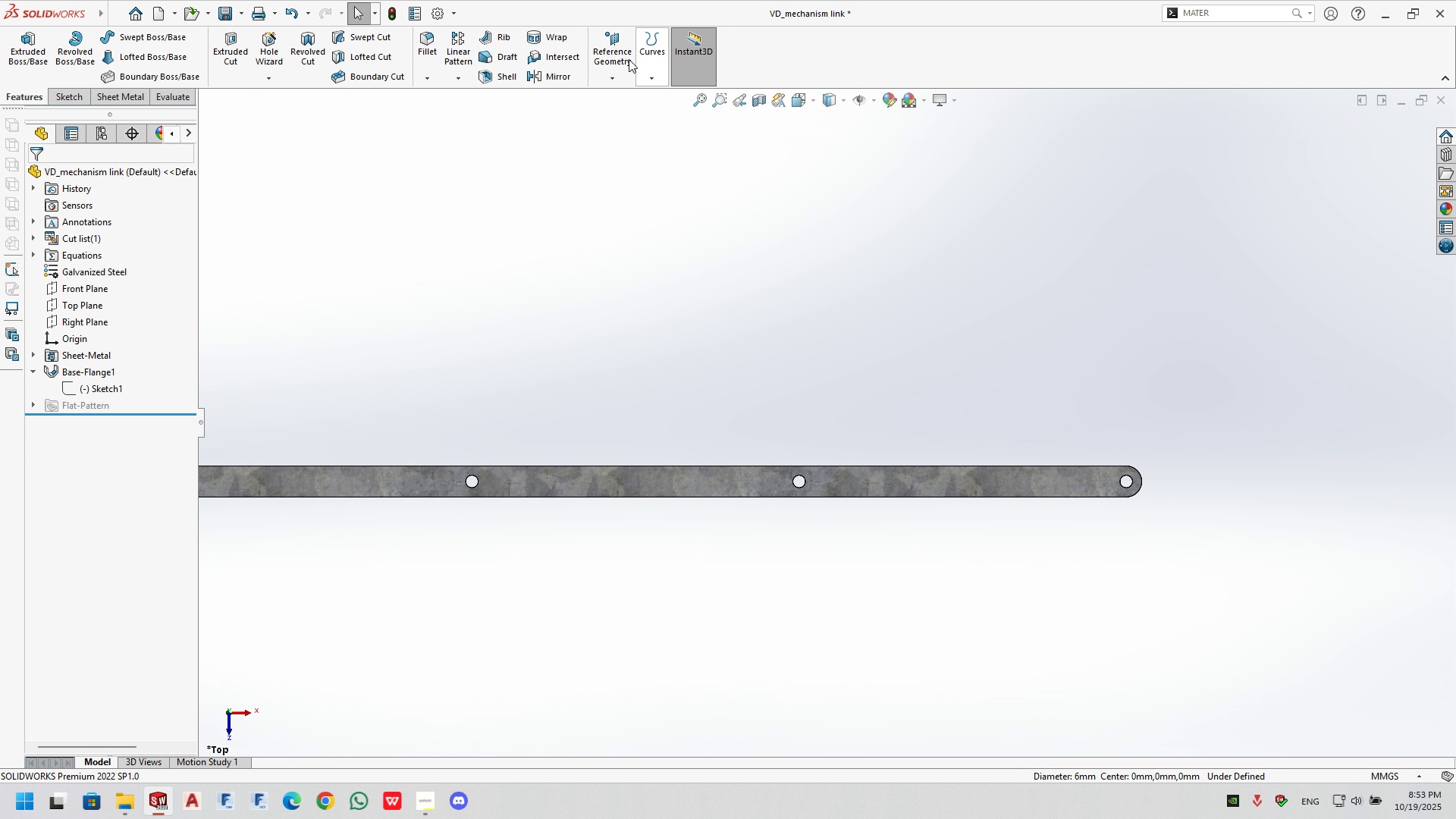 
key(Control+S)
 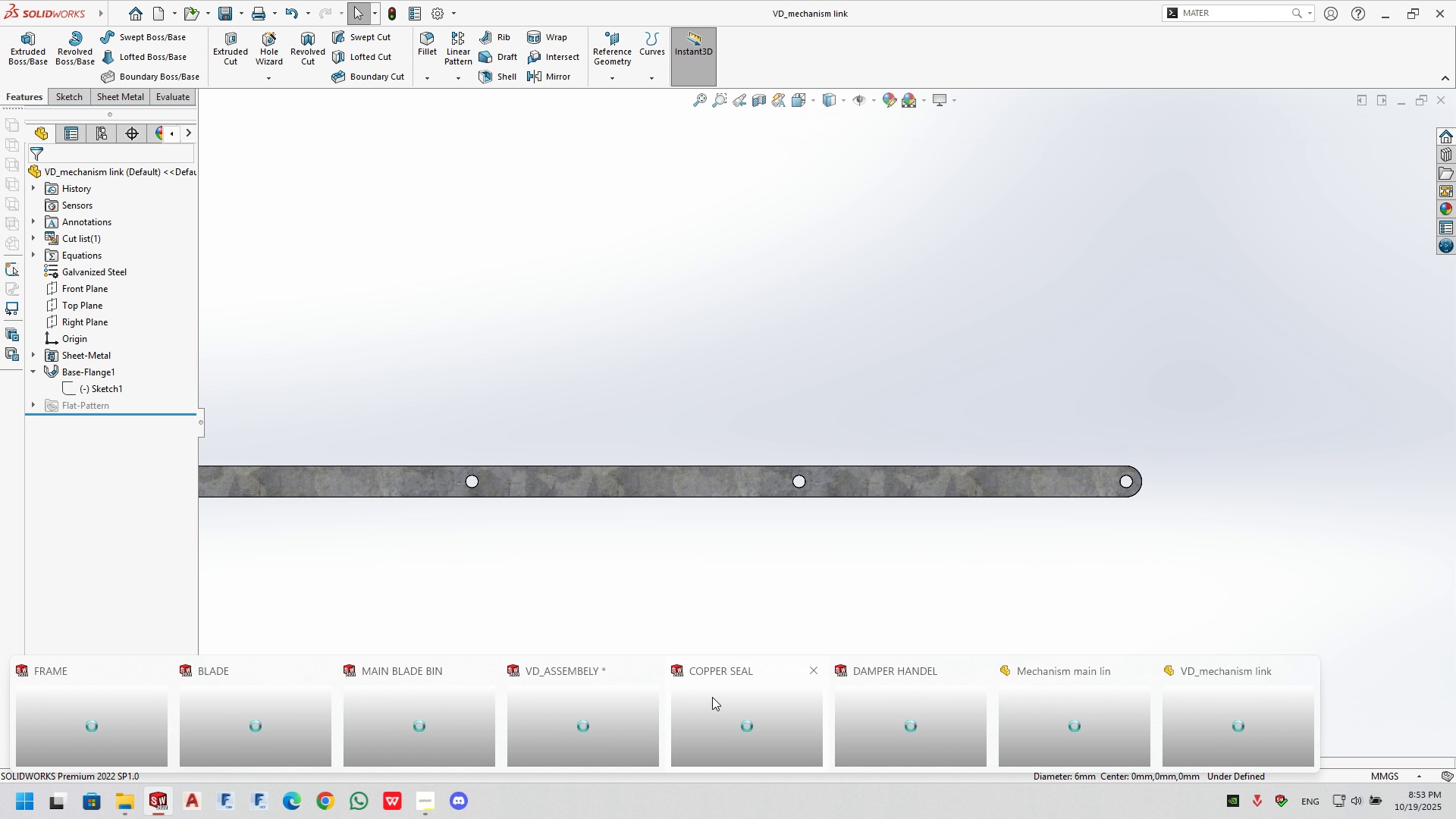 
left_click([602, 708])
 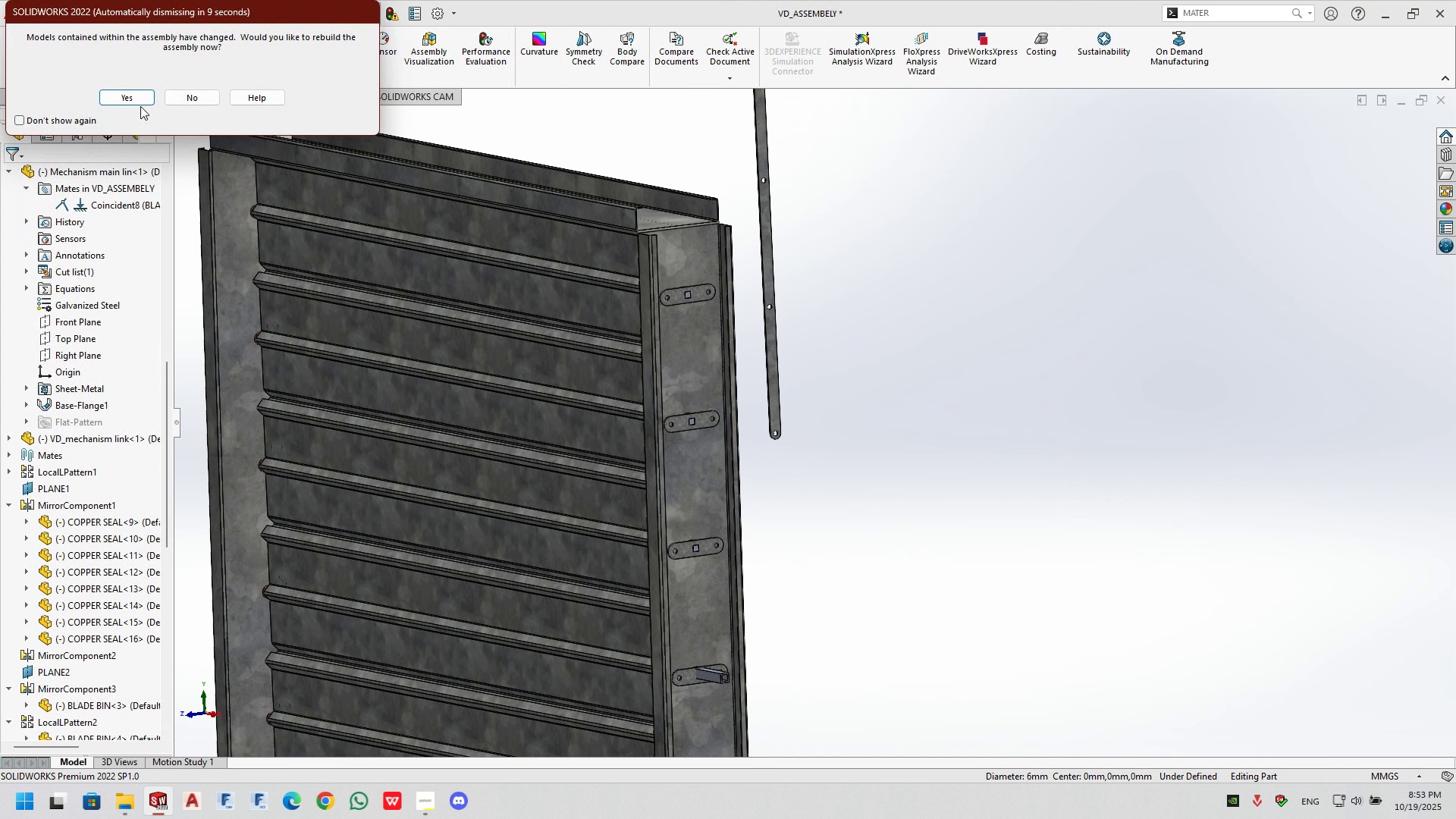 
double_click([144, 95])
 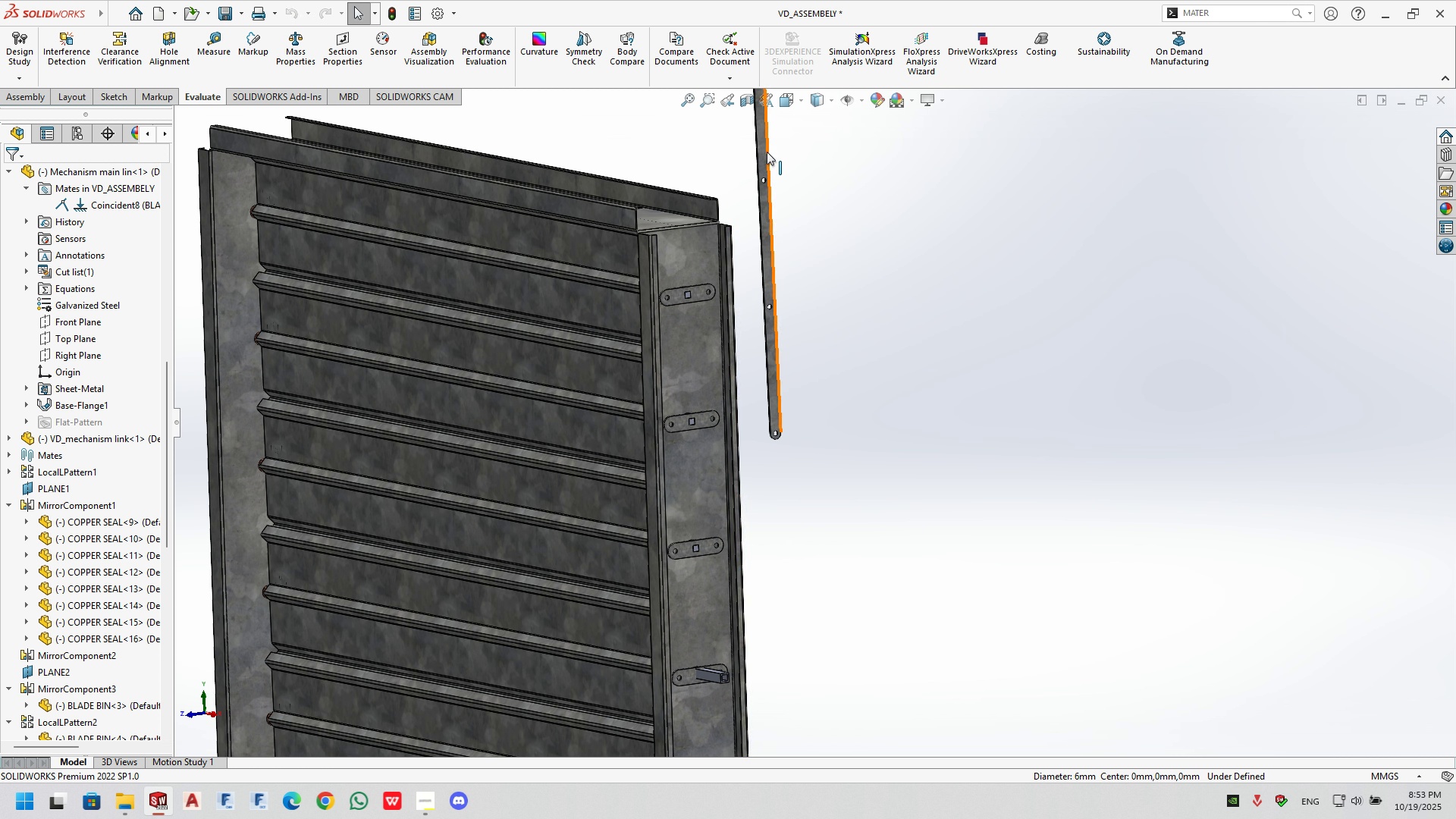 
left_click_drag(start_coordinate=[761, 141], to_coordinate=[859, 630])
 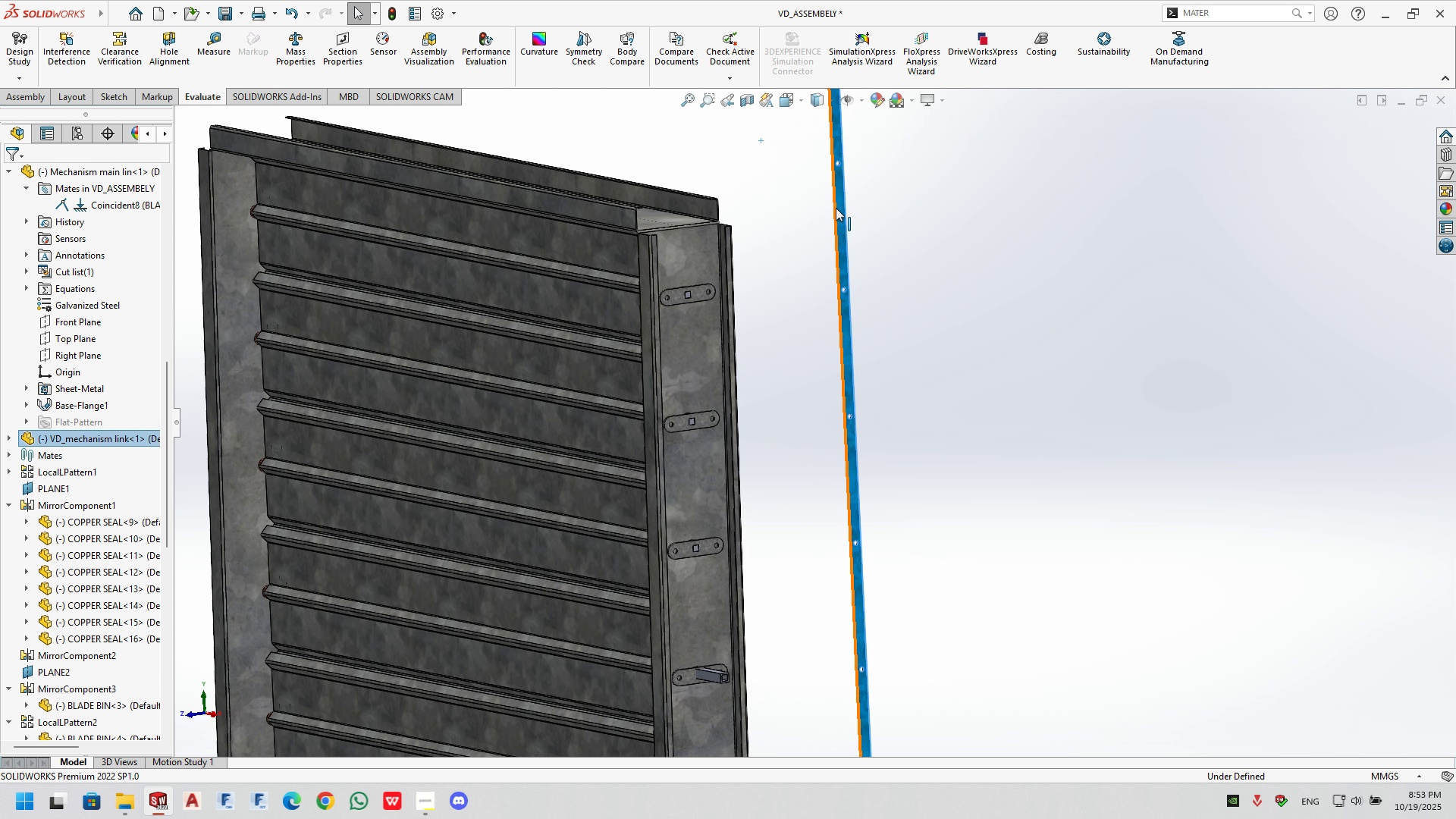 
left_click_drag(start_coordinate=[836, 208], to_coordinate=[875, 585])
 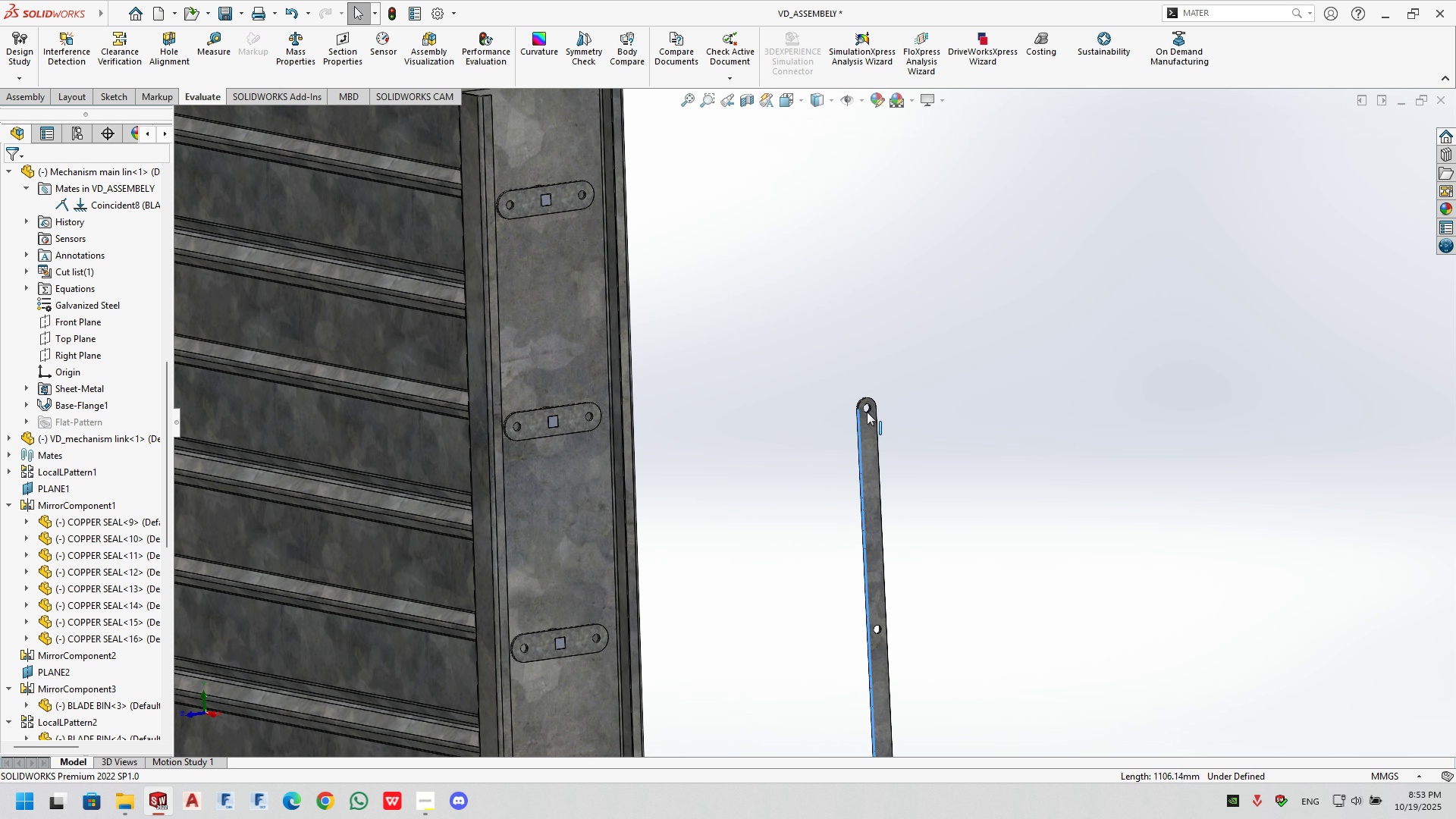 
scroll: coordinate [879, 428], scroll_direction: down, amount: 7.0
 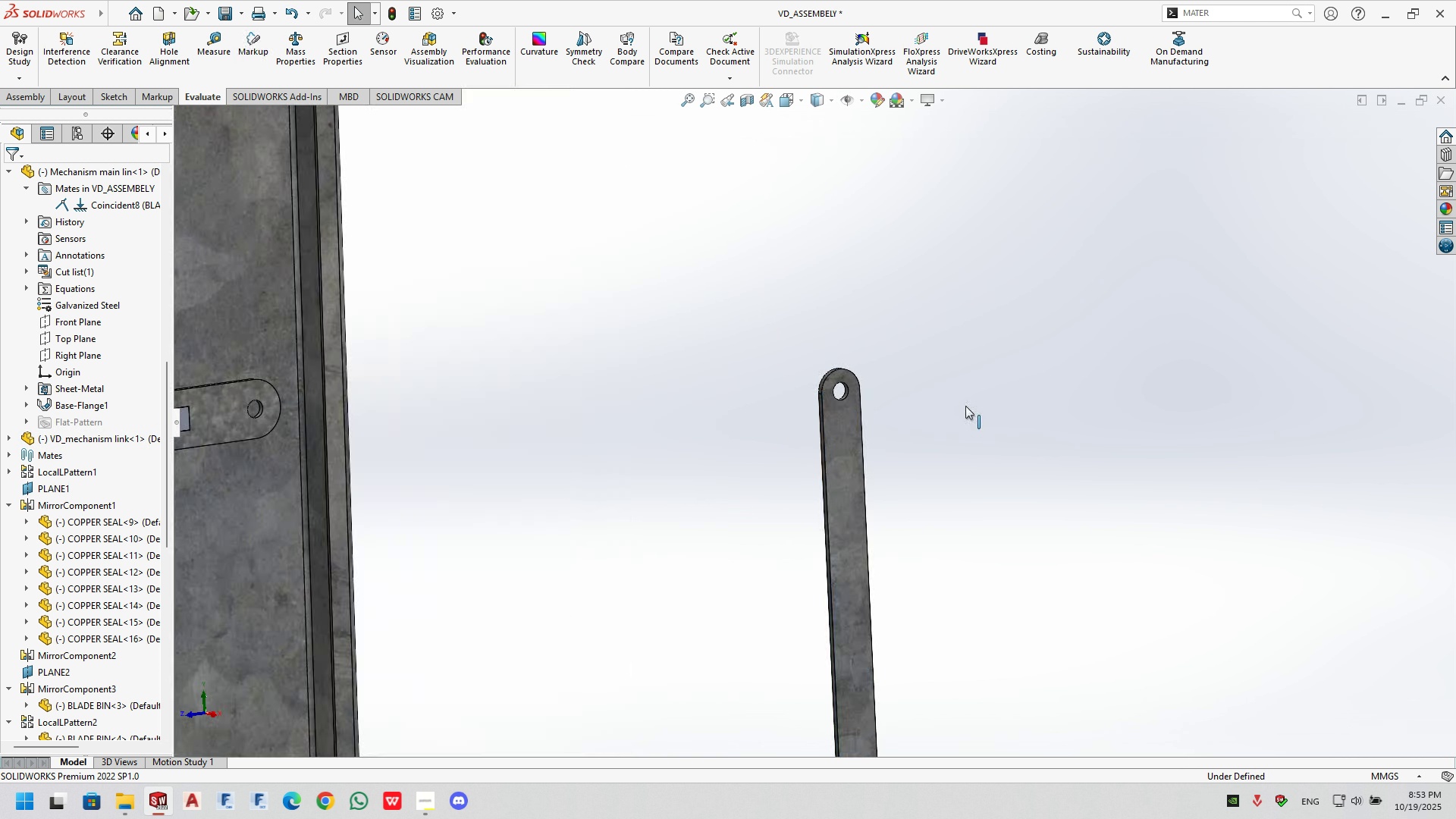 
left_click([965, 406])
 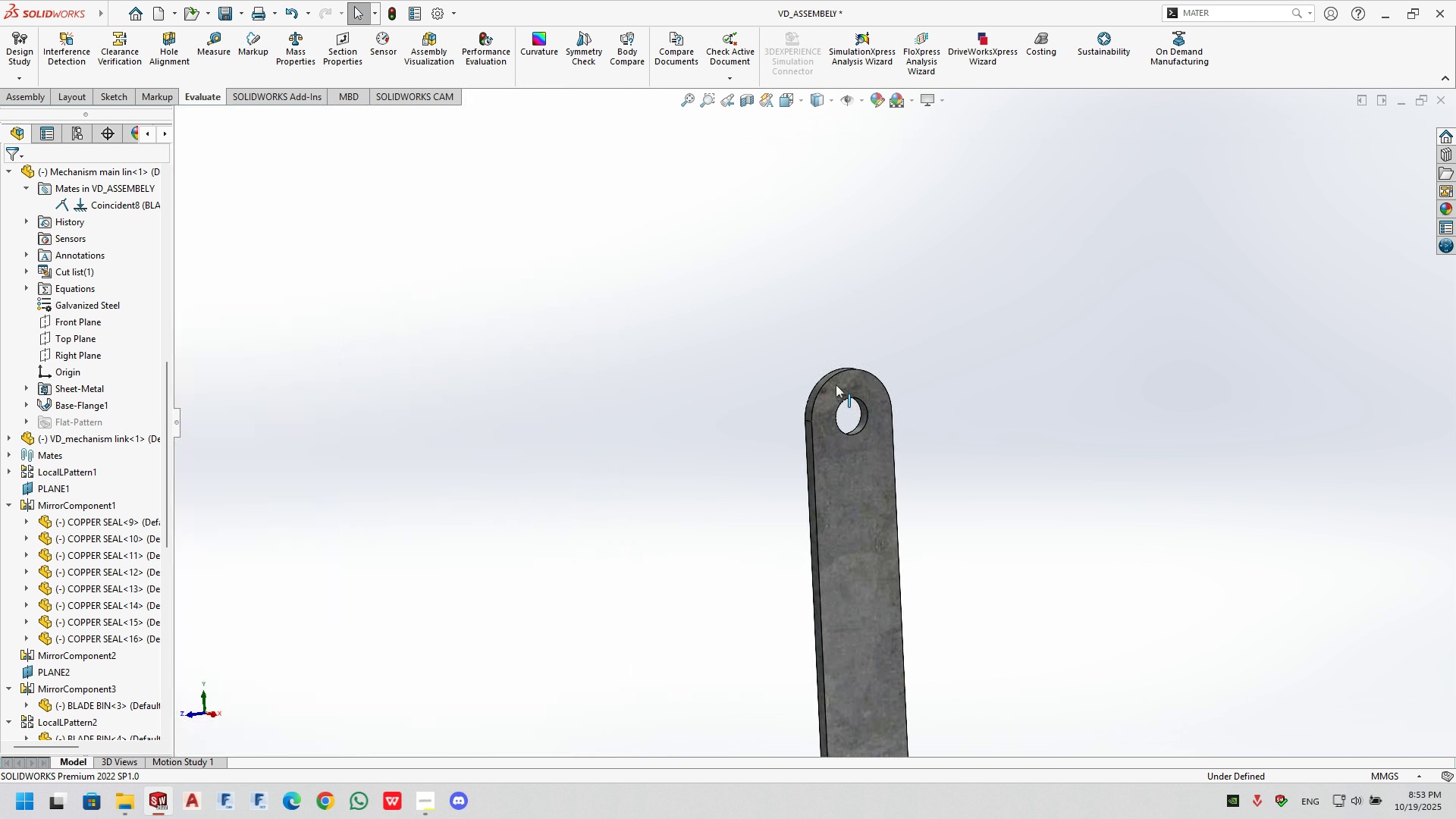 
scroll: coordinate [827, 379], scroll_direction: down, amount: 4.0
 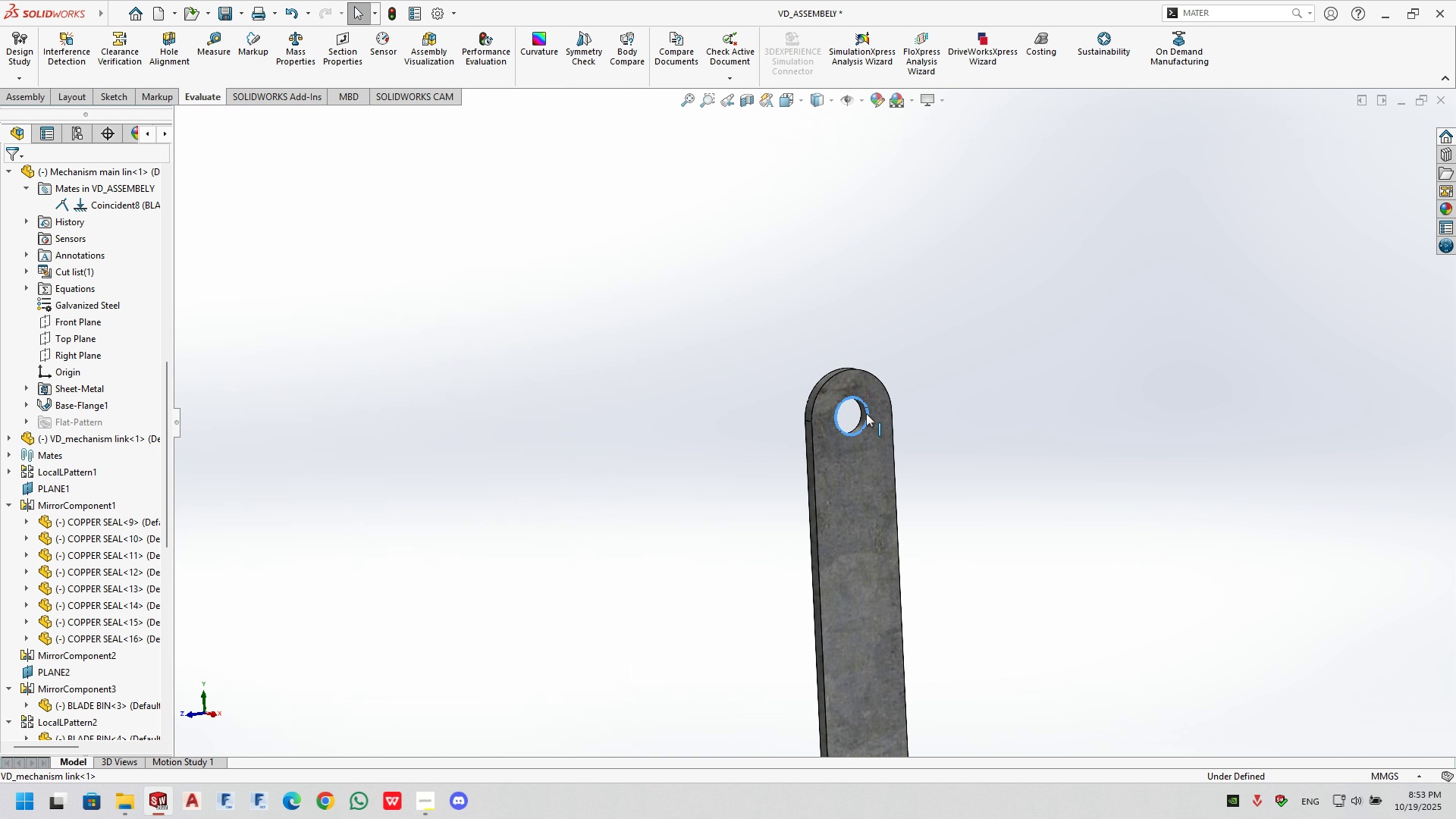 
left_click([866, 413])
 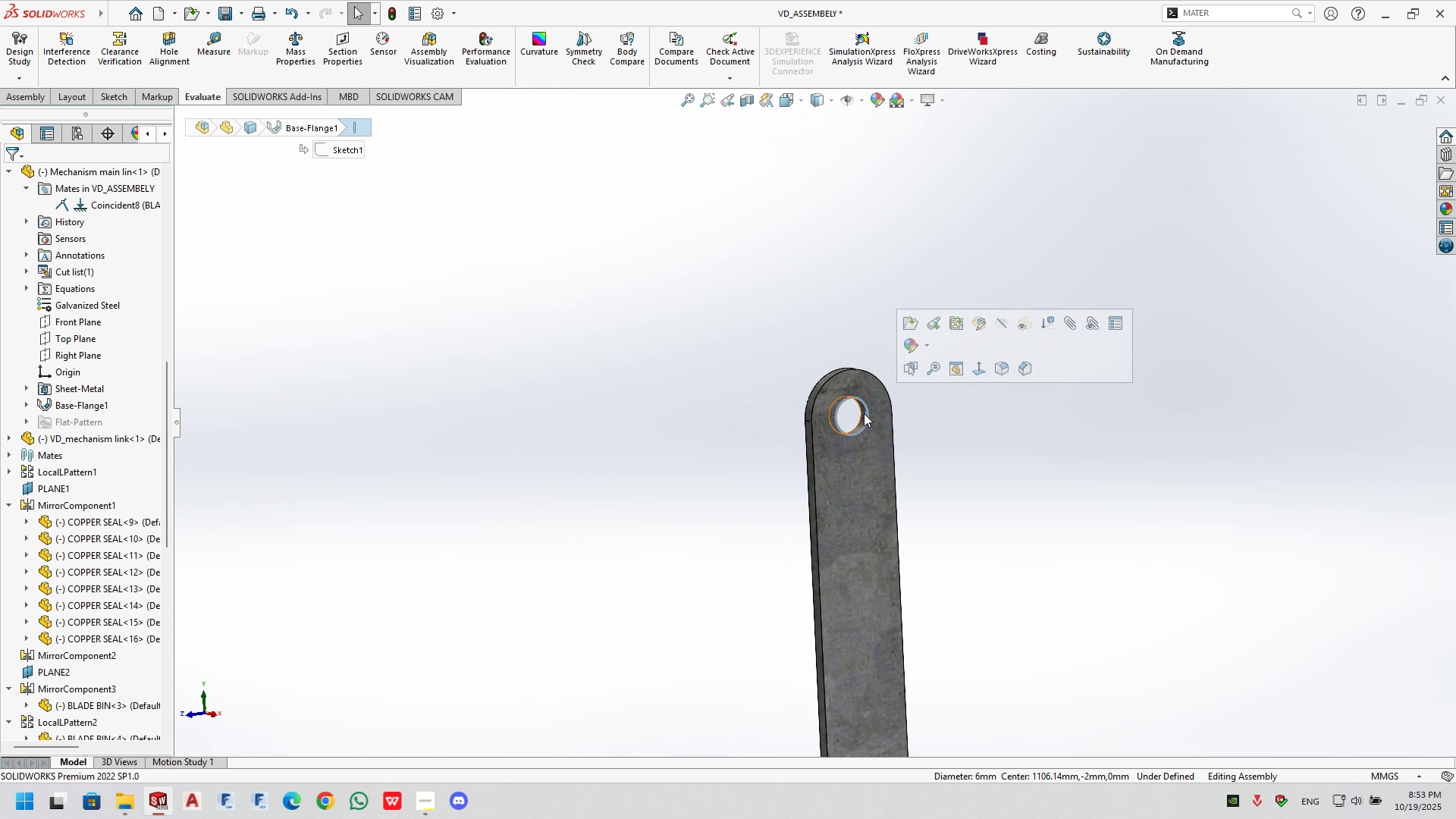 
left_click([864, 413])
 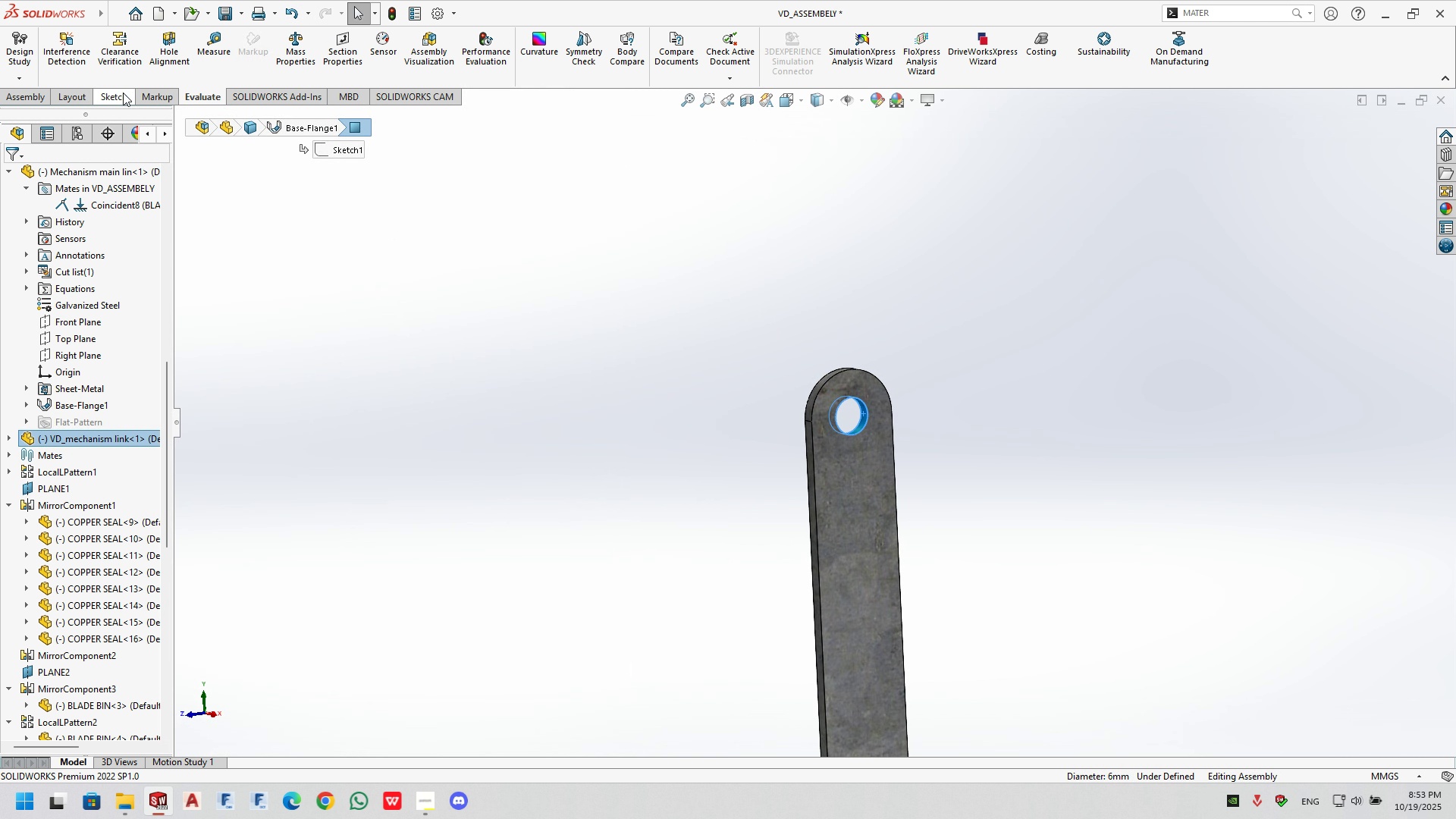 
left_click([31, 103])
 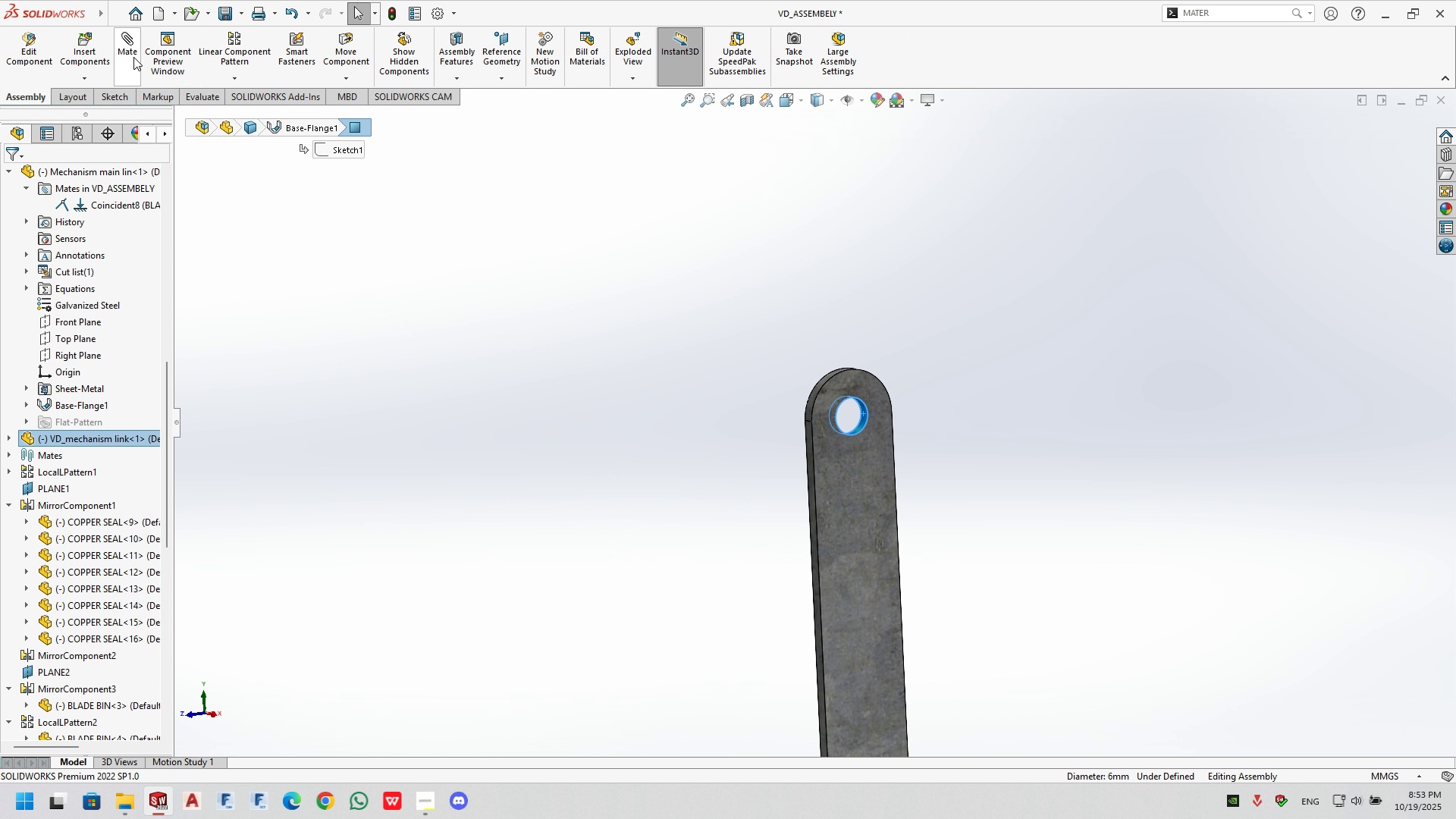 
left_click([133, 52])
 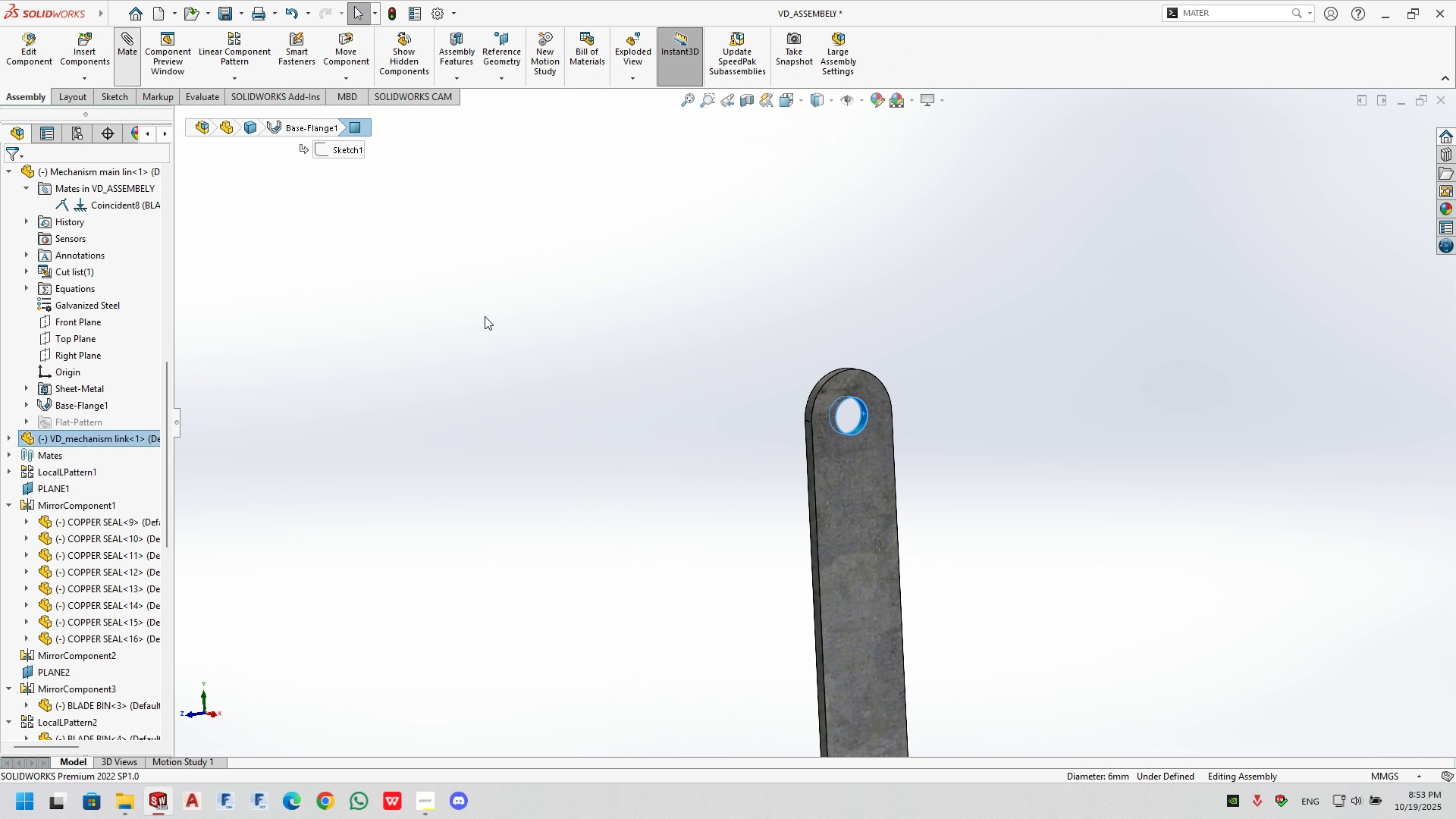 
scroll: coordinate [484, 305], scroll_direction: up, amount: 8.0
 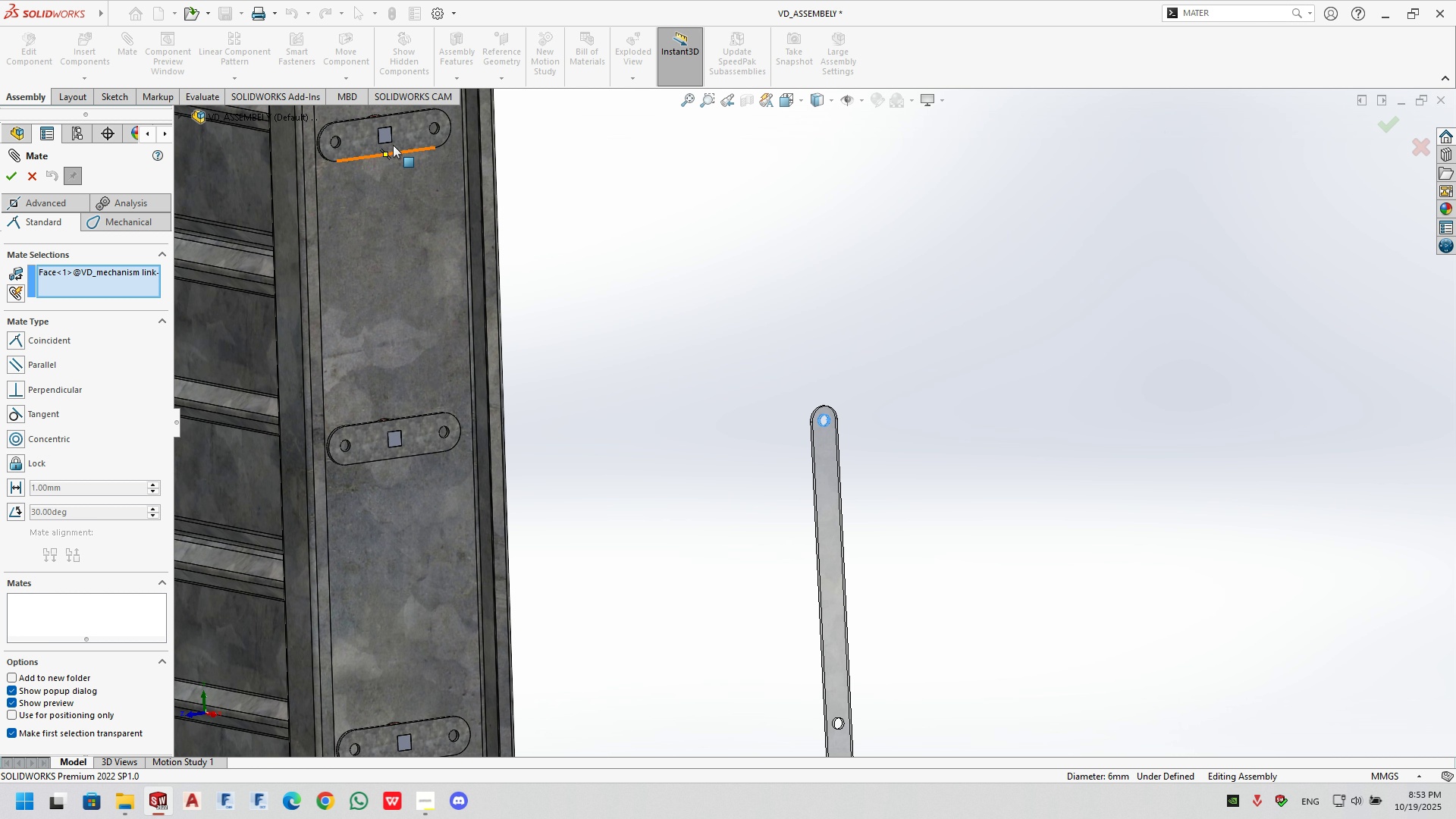 
scroll: coordinate [374, 185], scroll_direction: down, amount: 7.0
 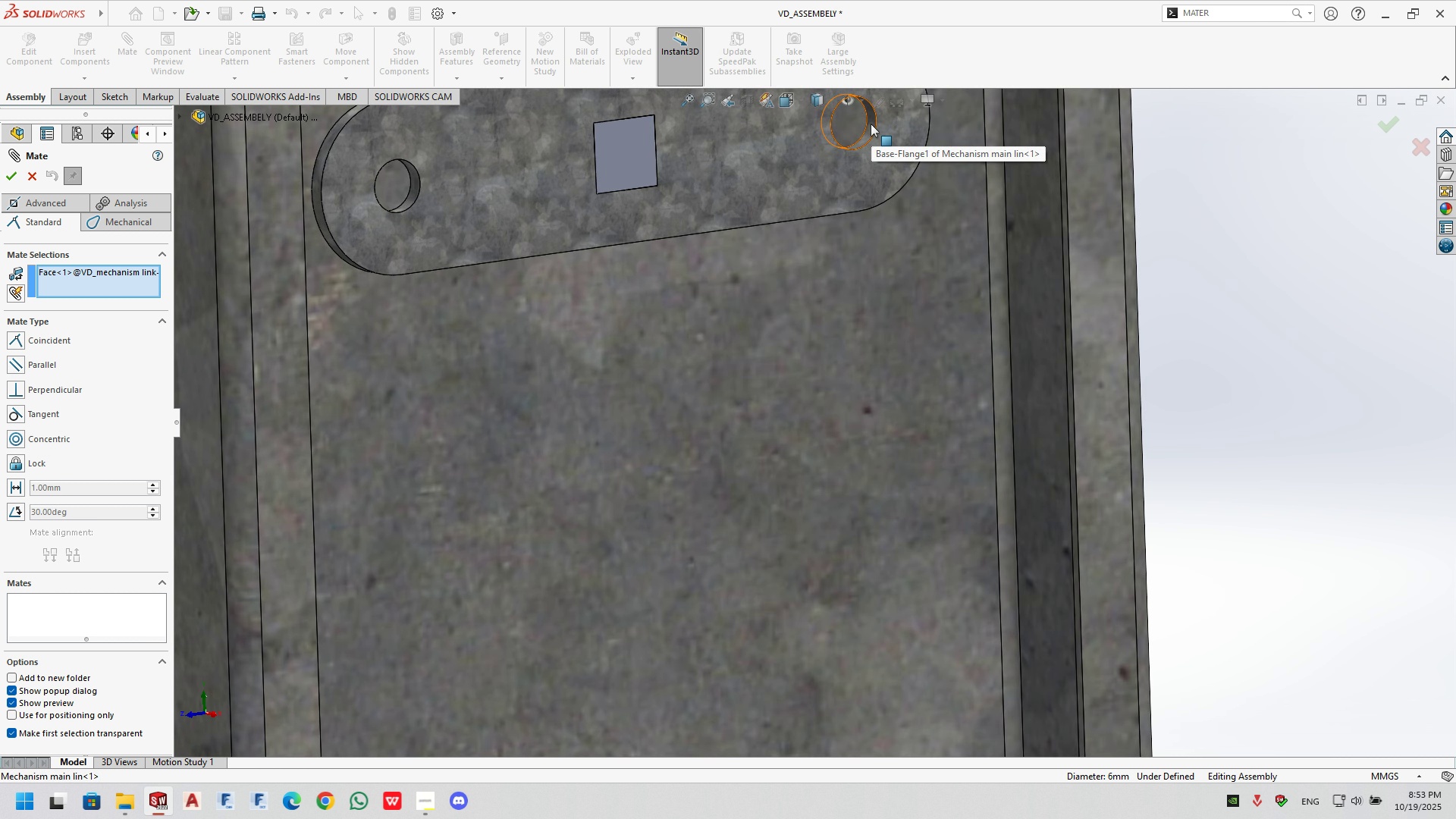 
scroll: coordinate [974, 328], scroll_direction: up, amount: 4.0
 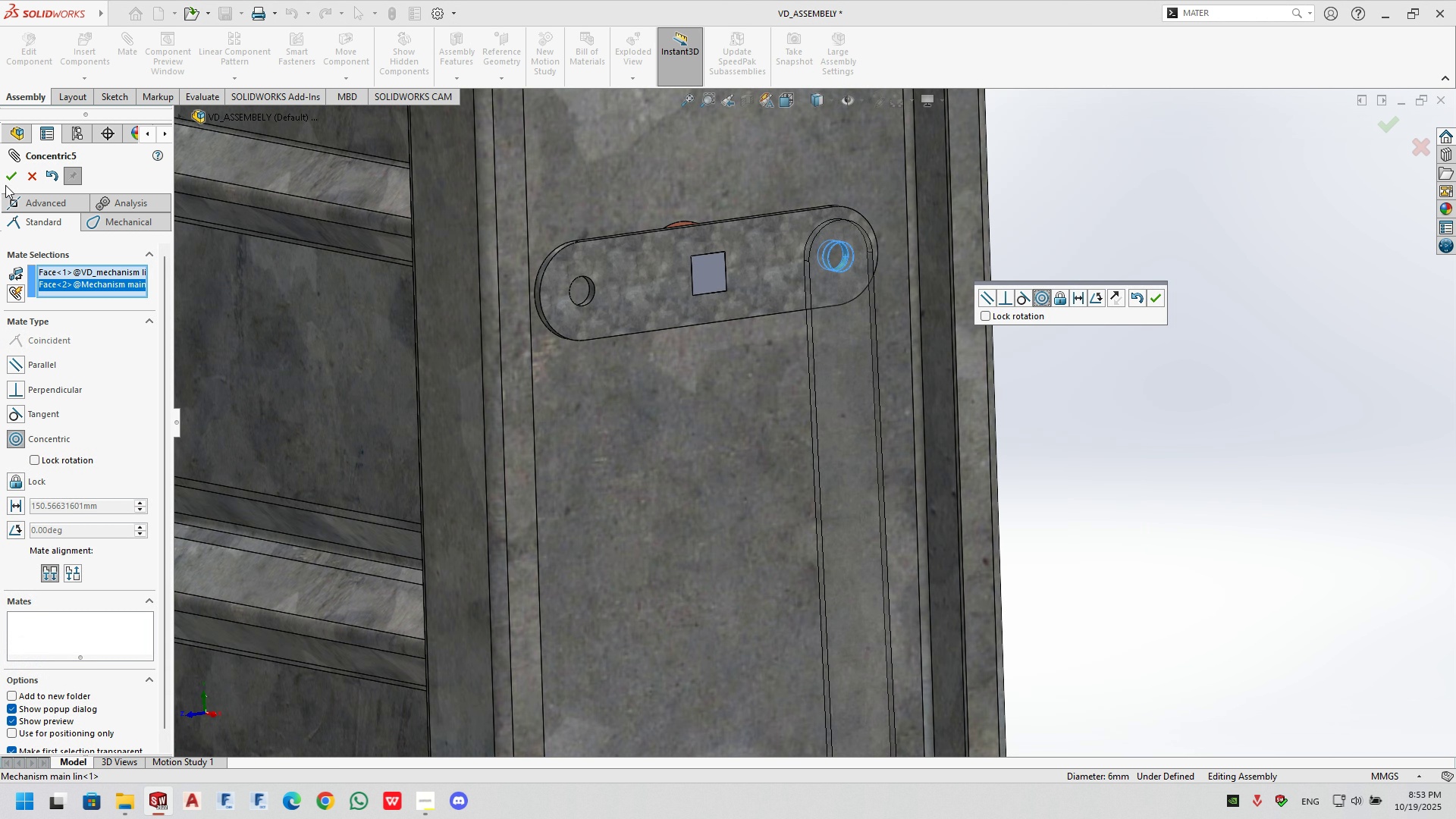 
left_click([5, 184])
 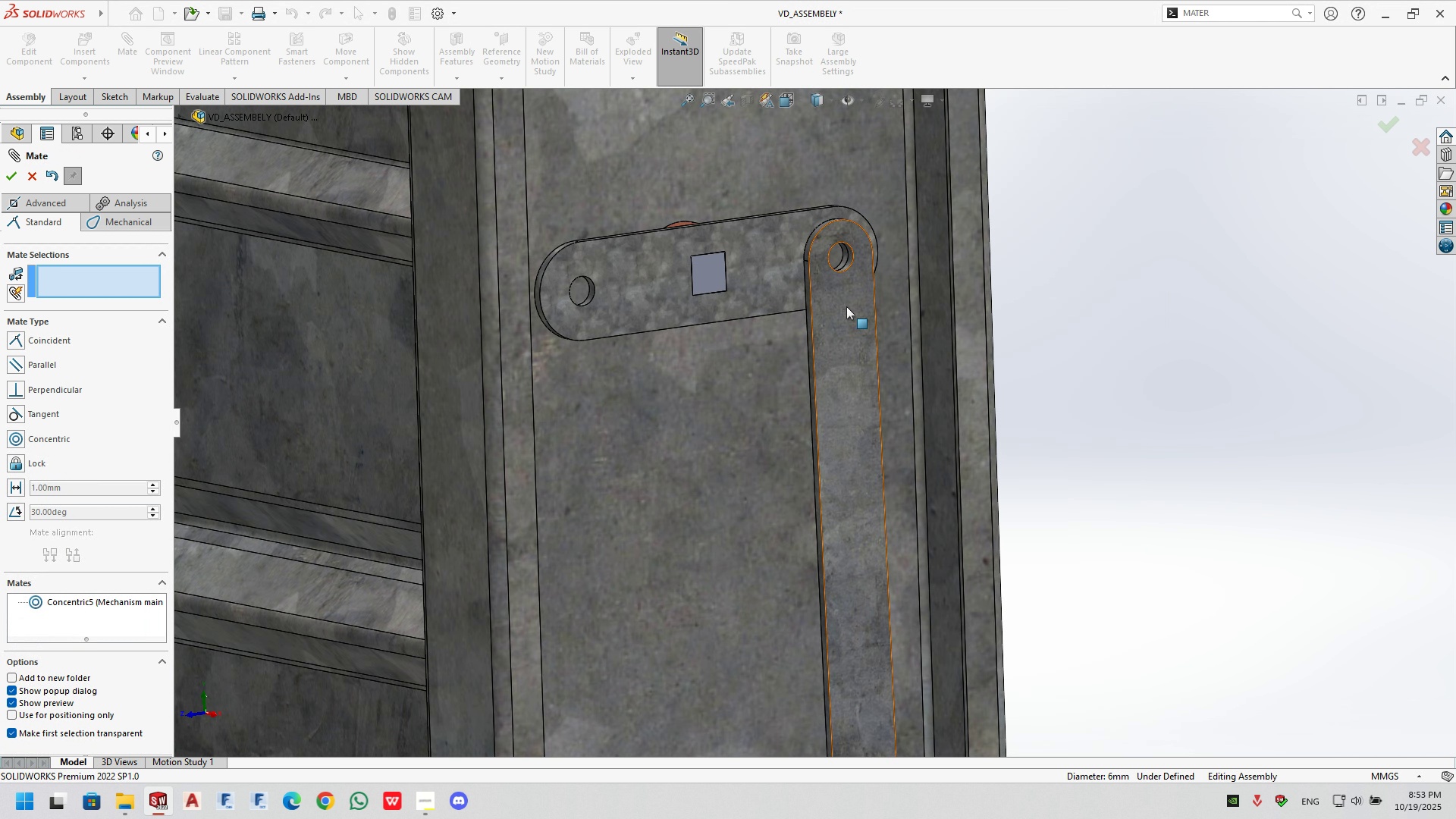 
scroll: coordinate [847, 306], scroll_direction: down, amount: 2.0
 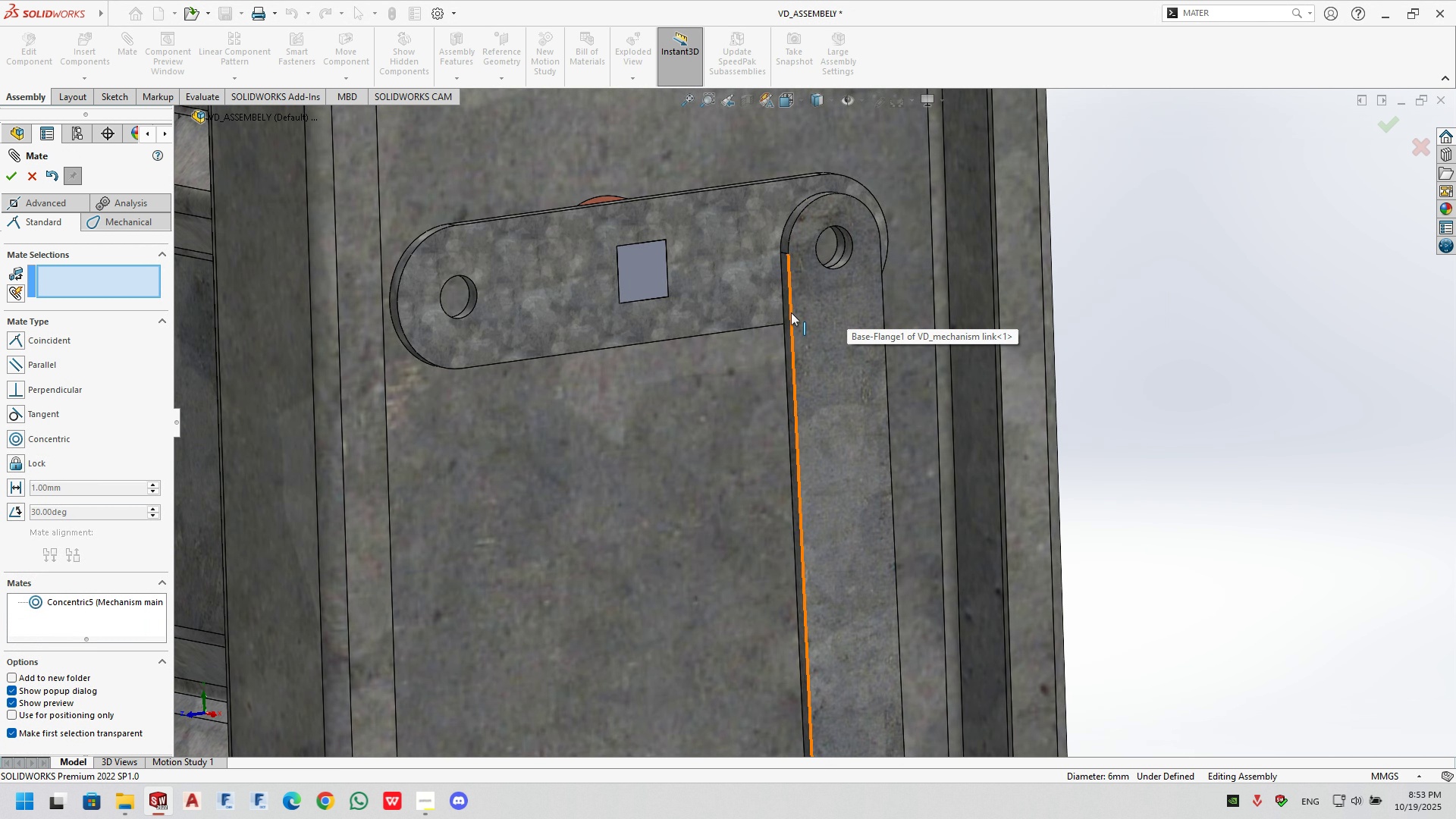 
left_click([790, 312])
 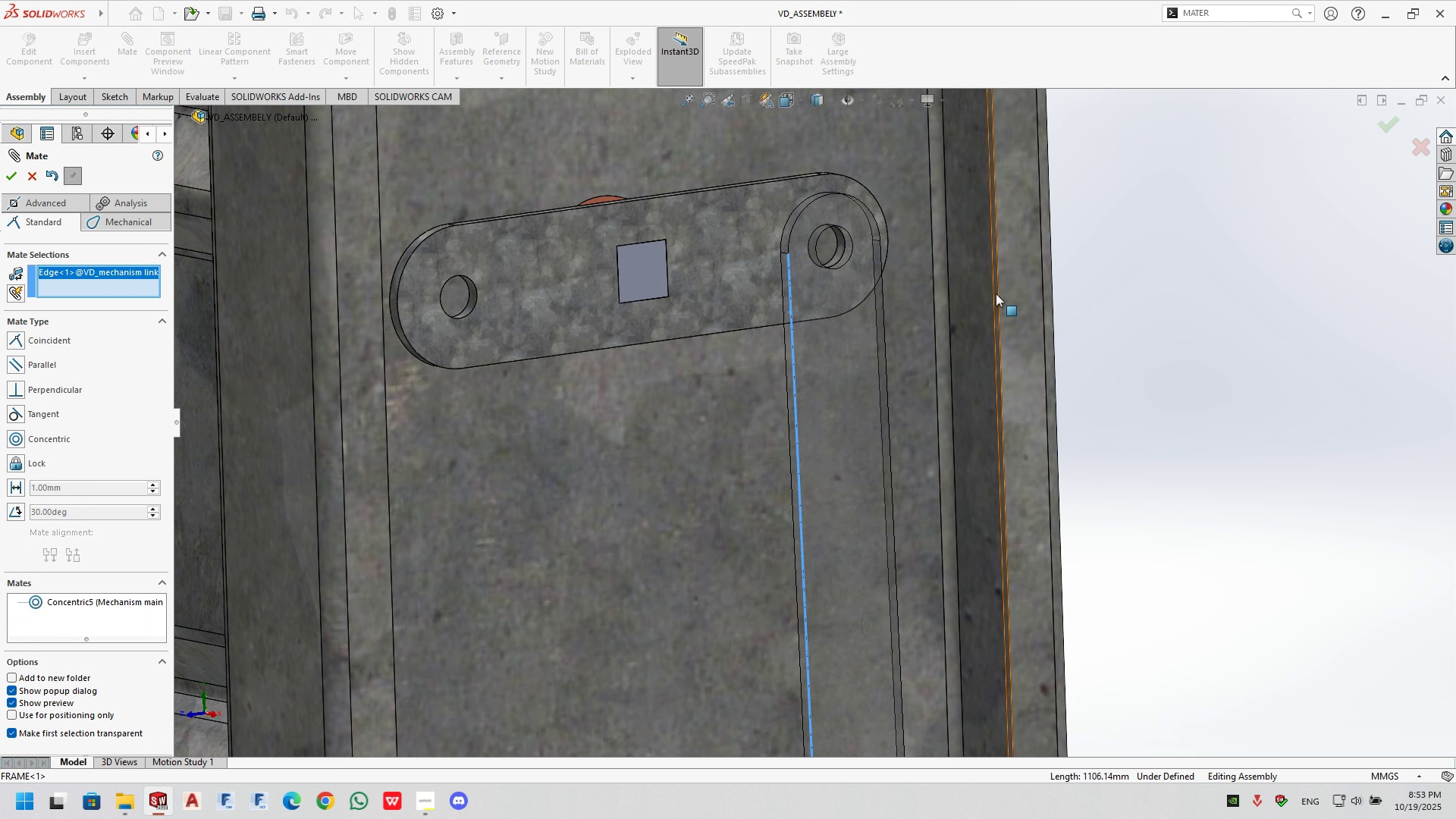 
left_click([996, 293])
 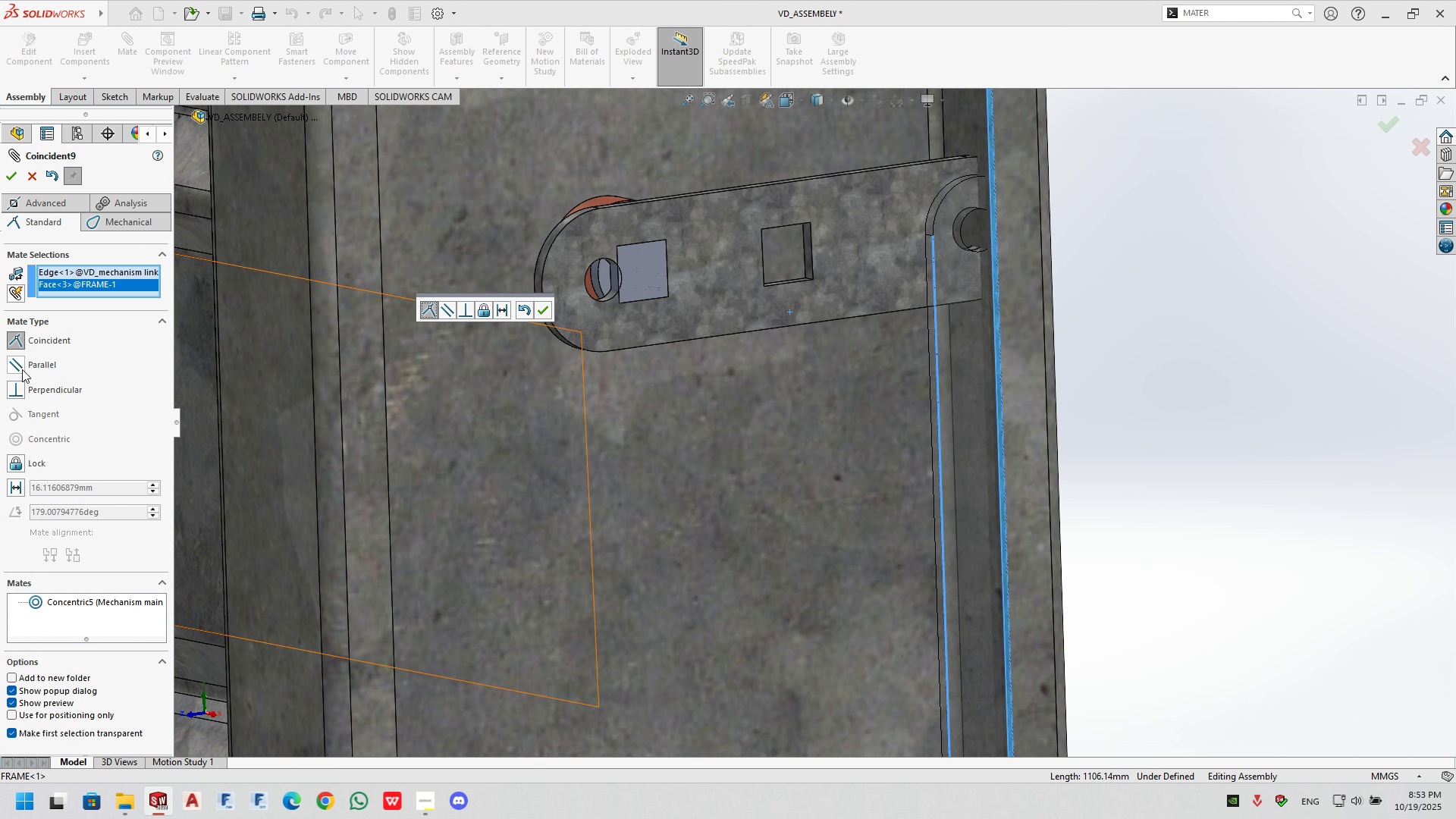 
left_click([17, 362])
 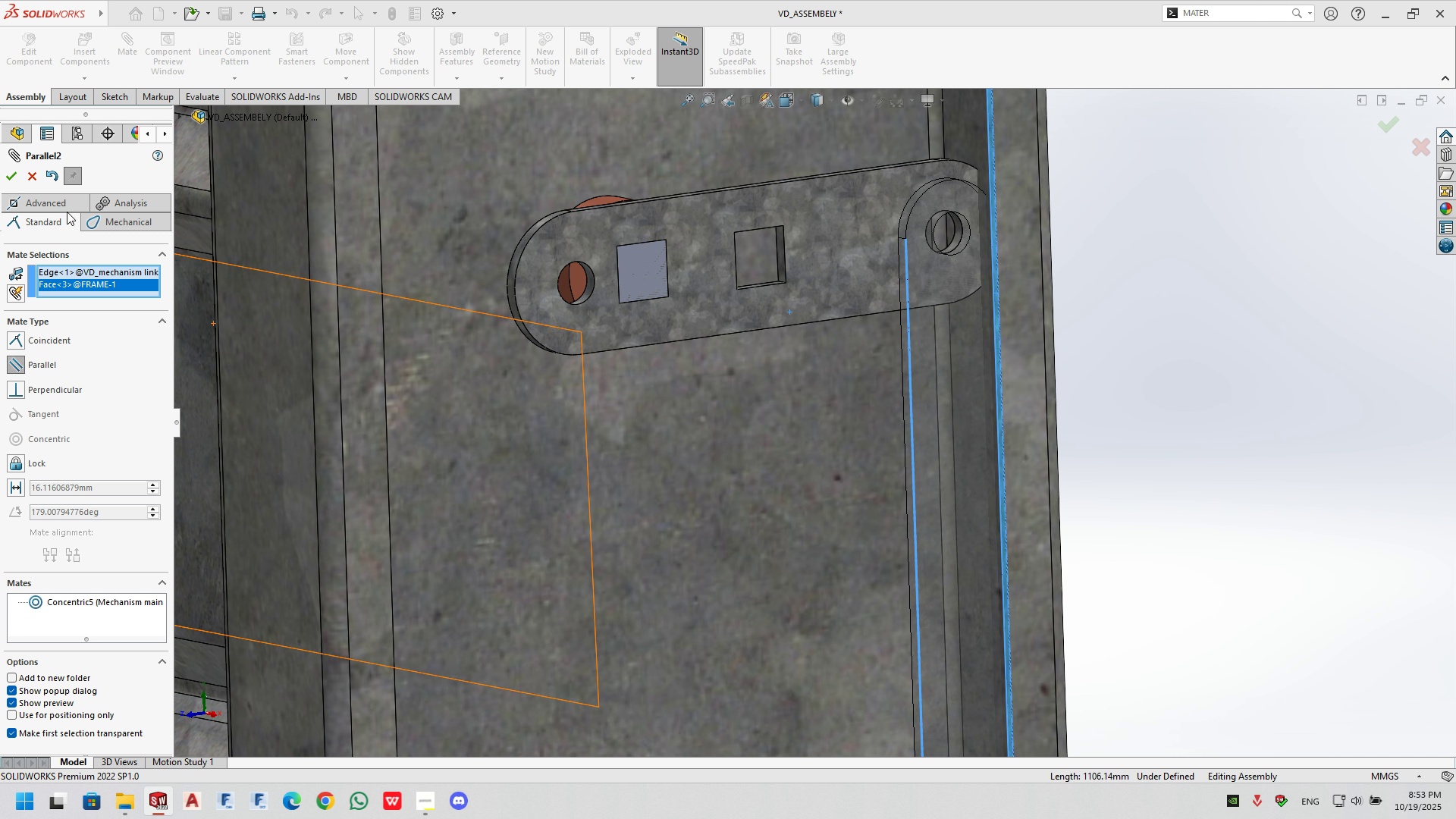 
left_click([27, 170])
 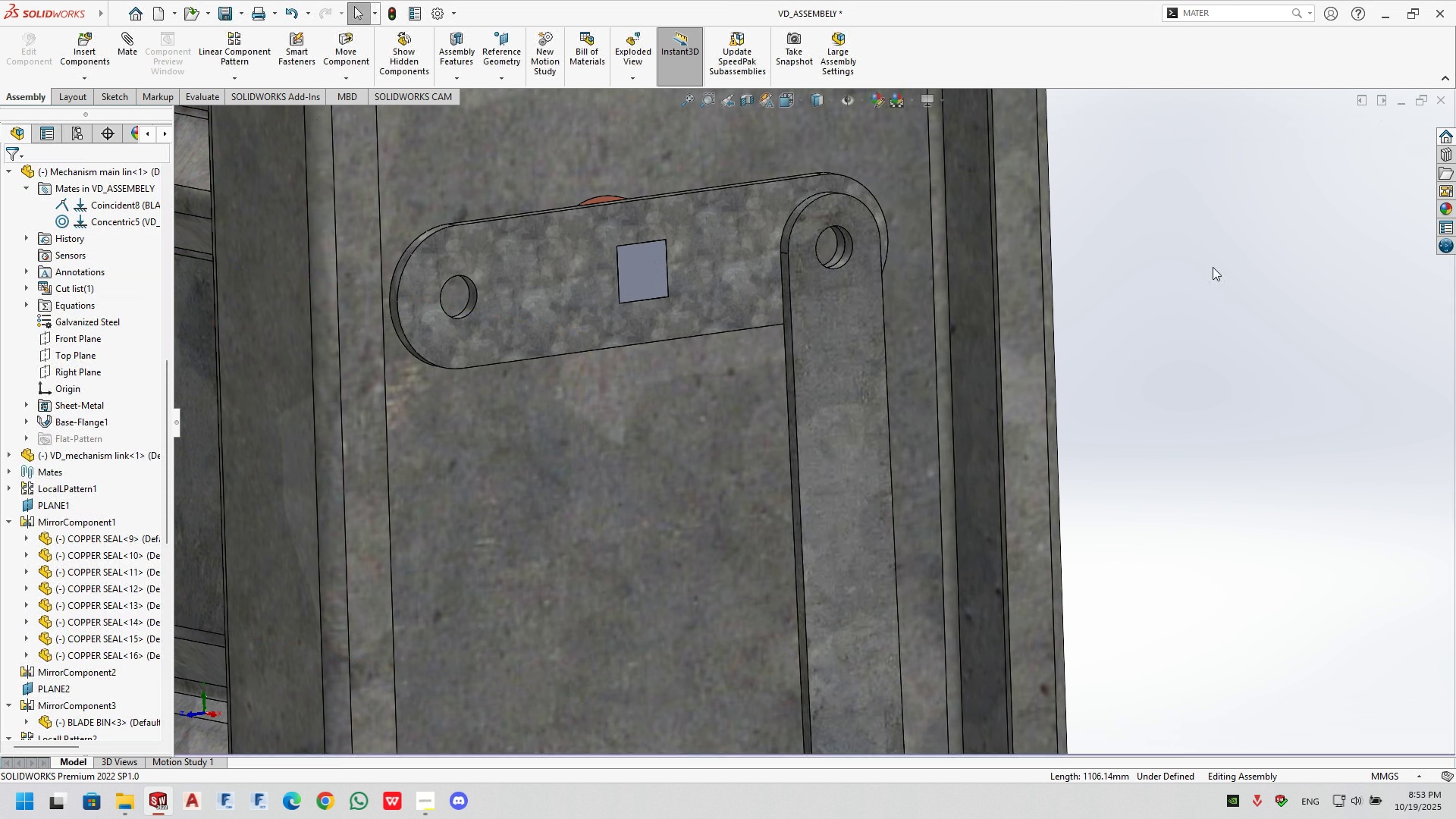 
left_click([1213, 267])
 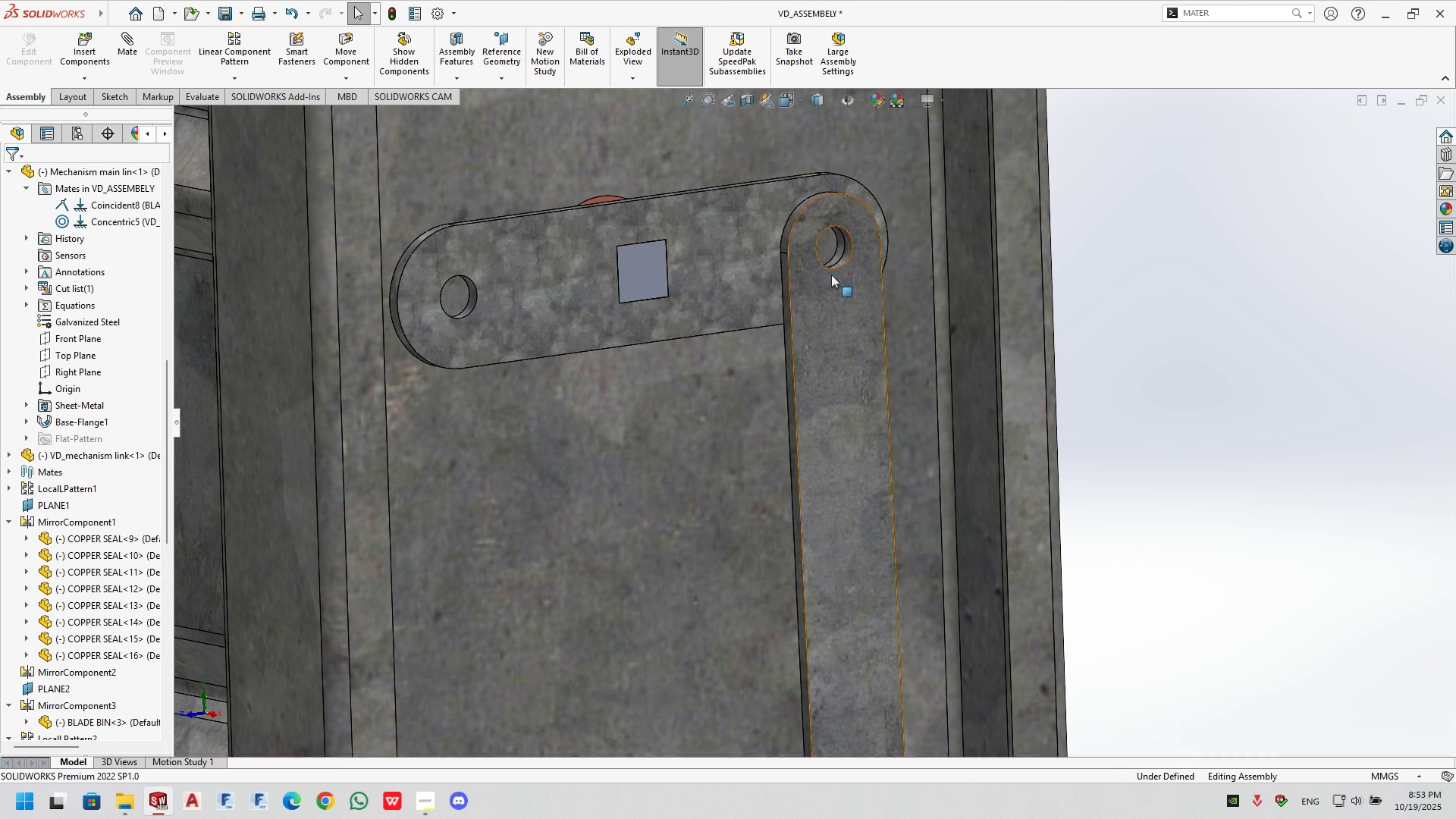 
scroll: coordinate [767, 475], scroll_direction: up, amount: 6.0
 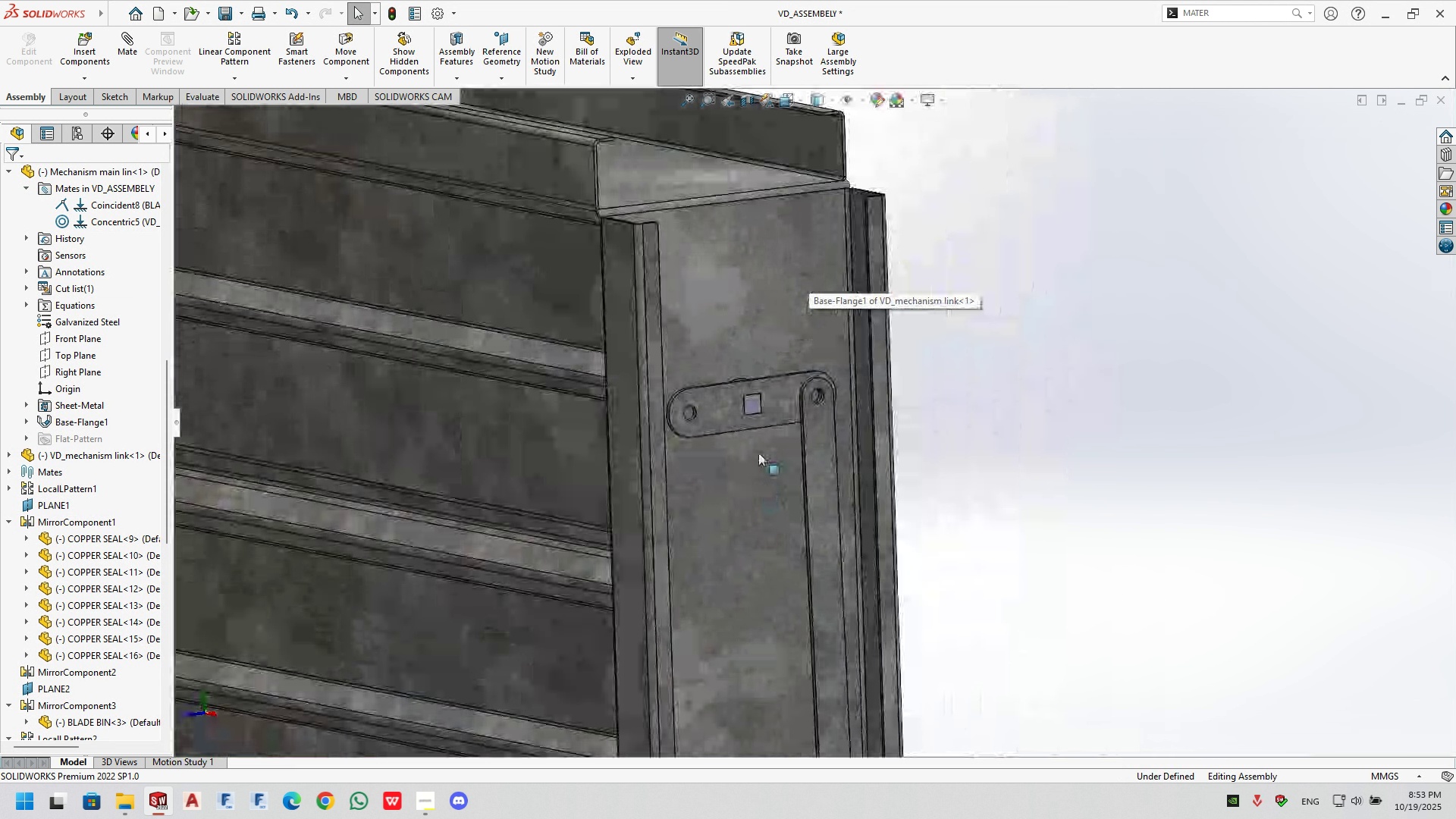 
scroll: coordinate [733, 359], scroll_direction: down, amount: 7.0
 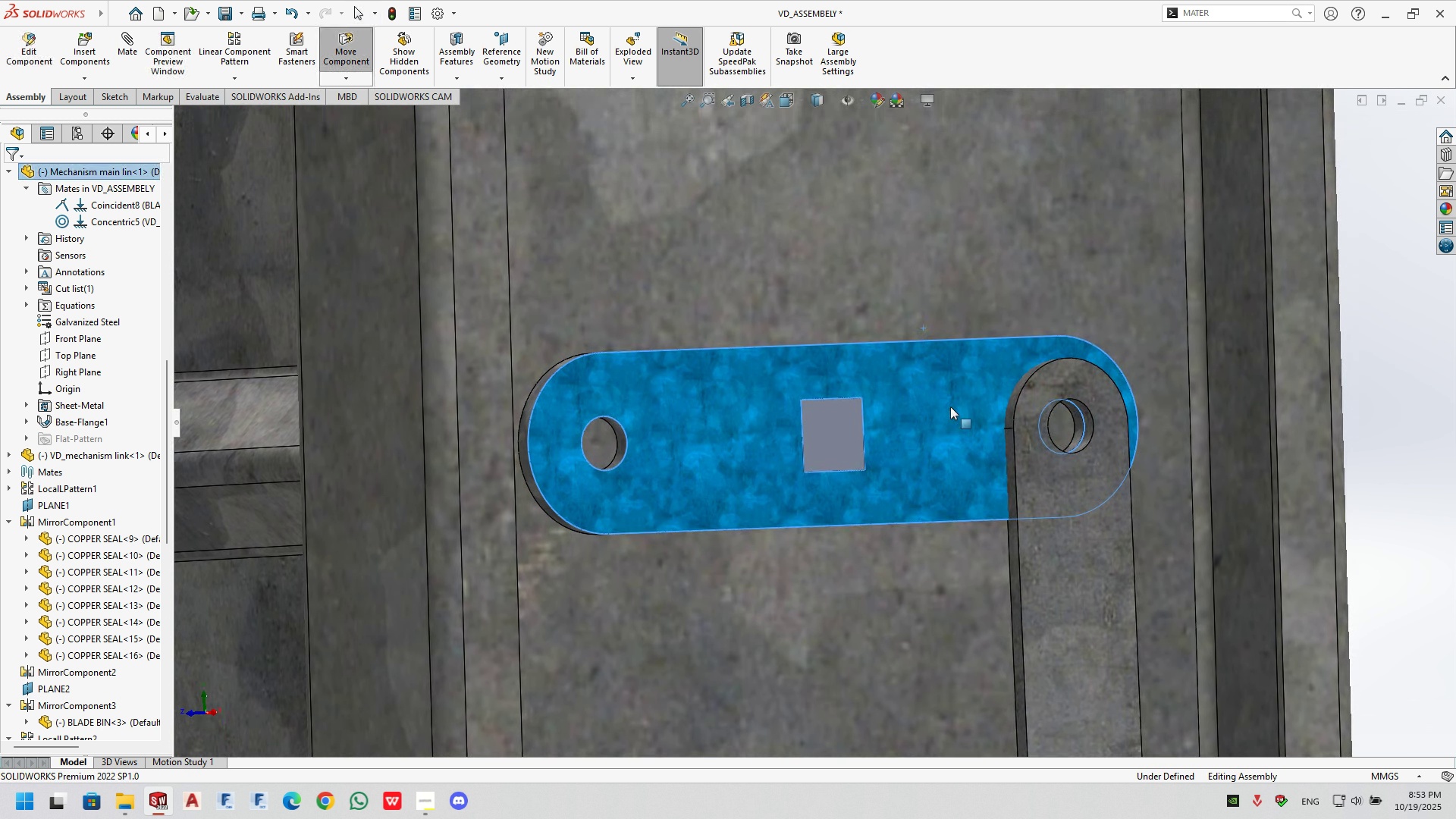 
left_click([1410, 427])
 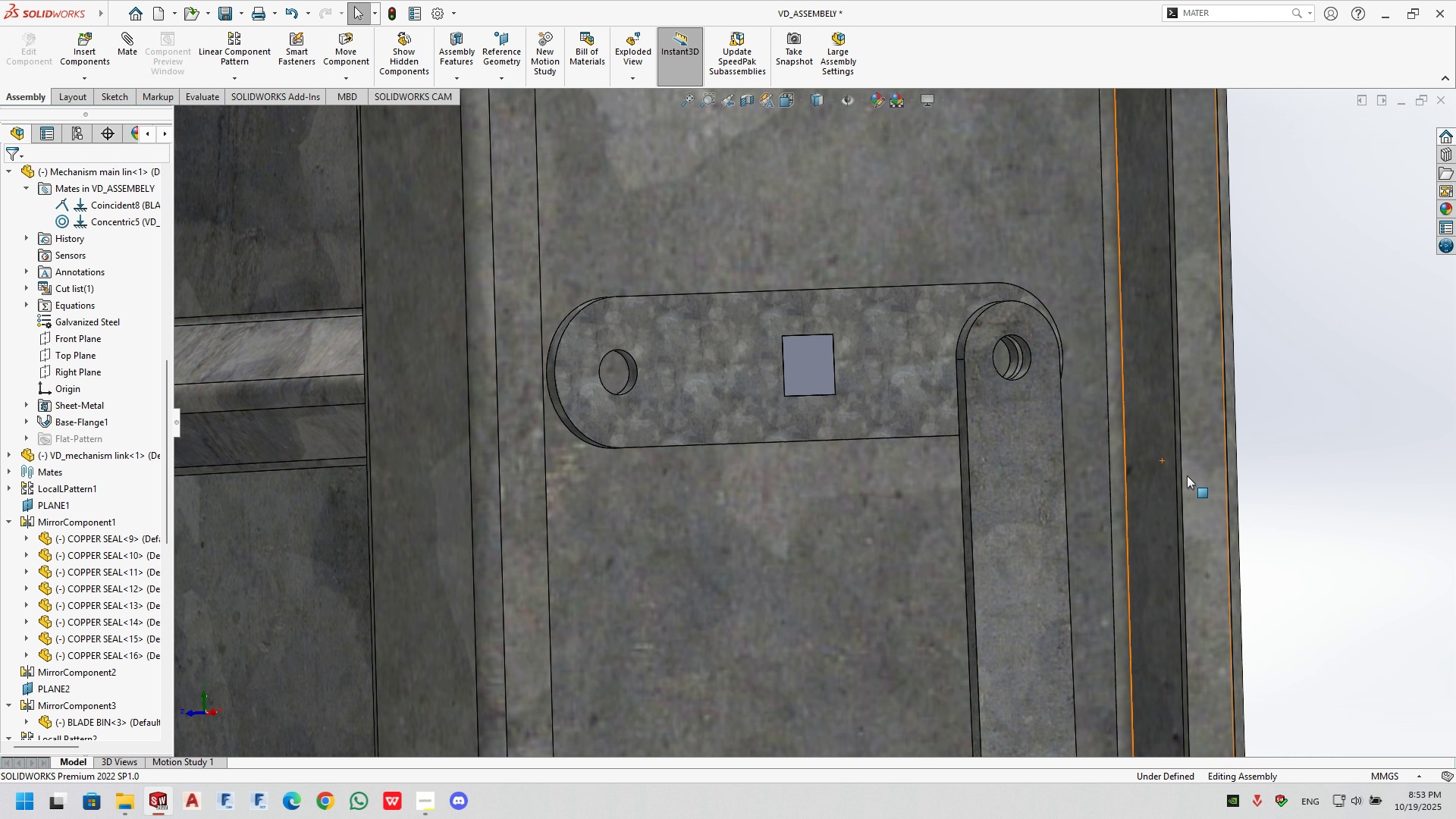 
scroll: coordinate [877, 325], scroll_direction: down, amount: 1.0
 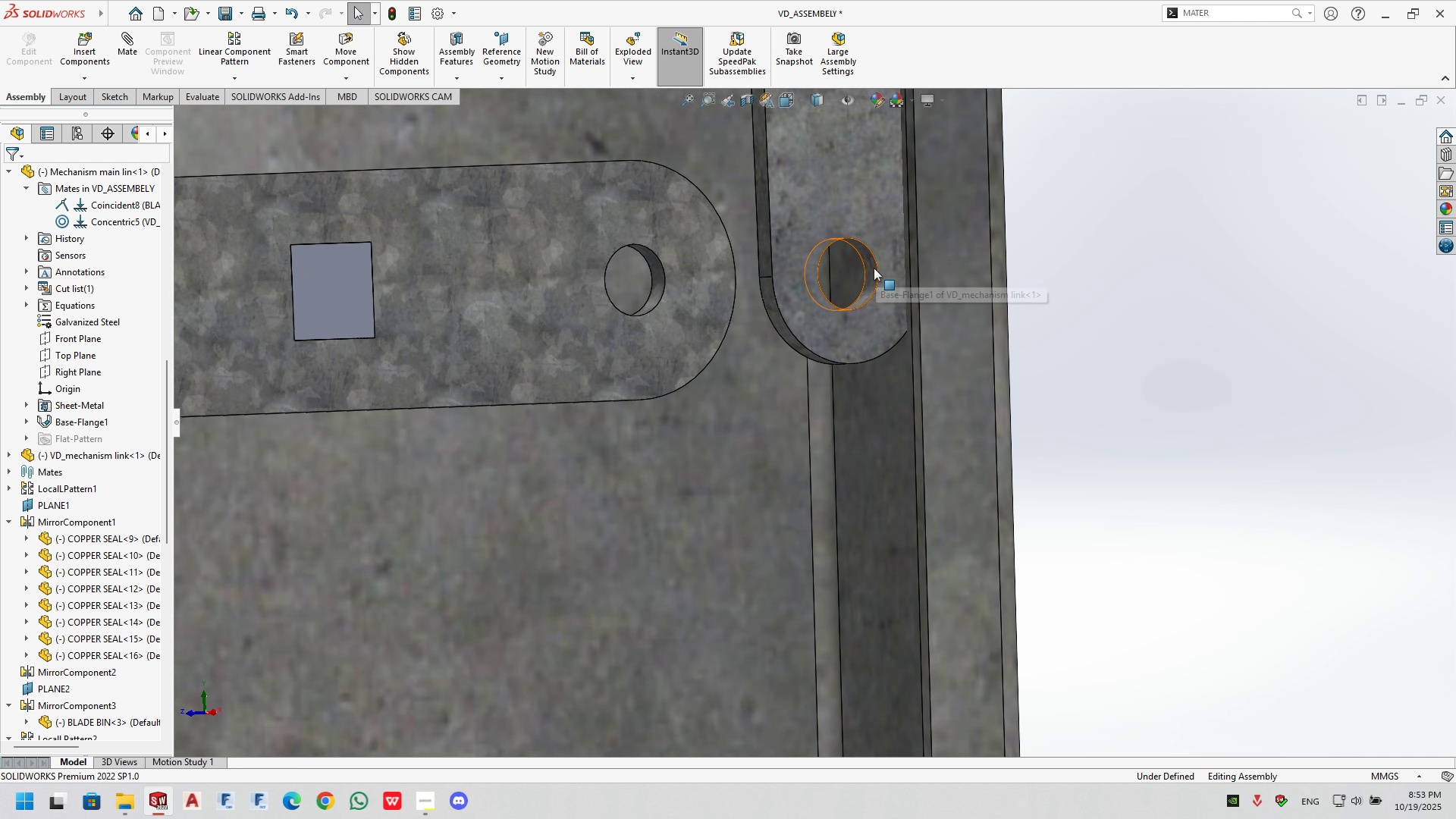 
left_click([871, 270])
 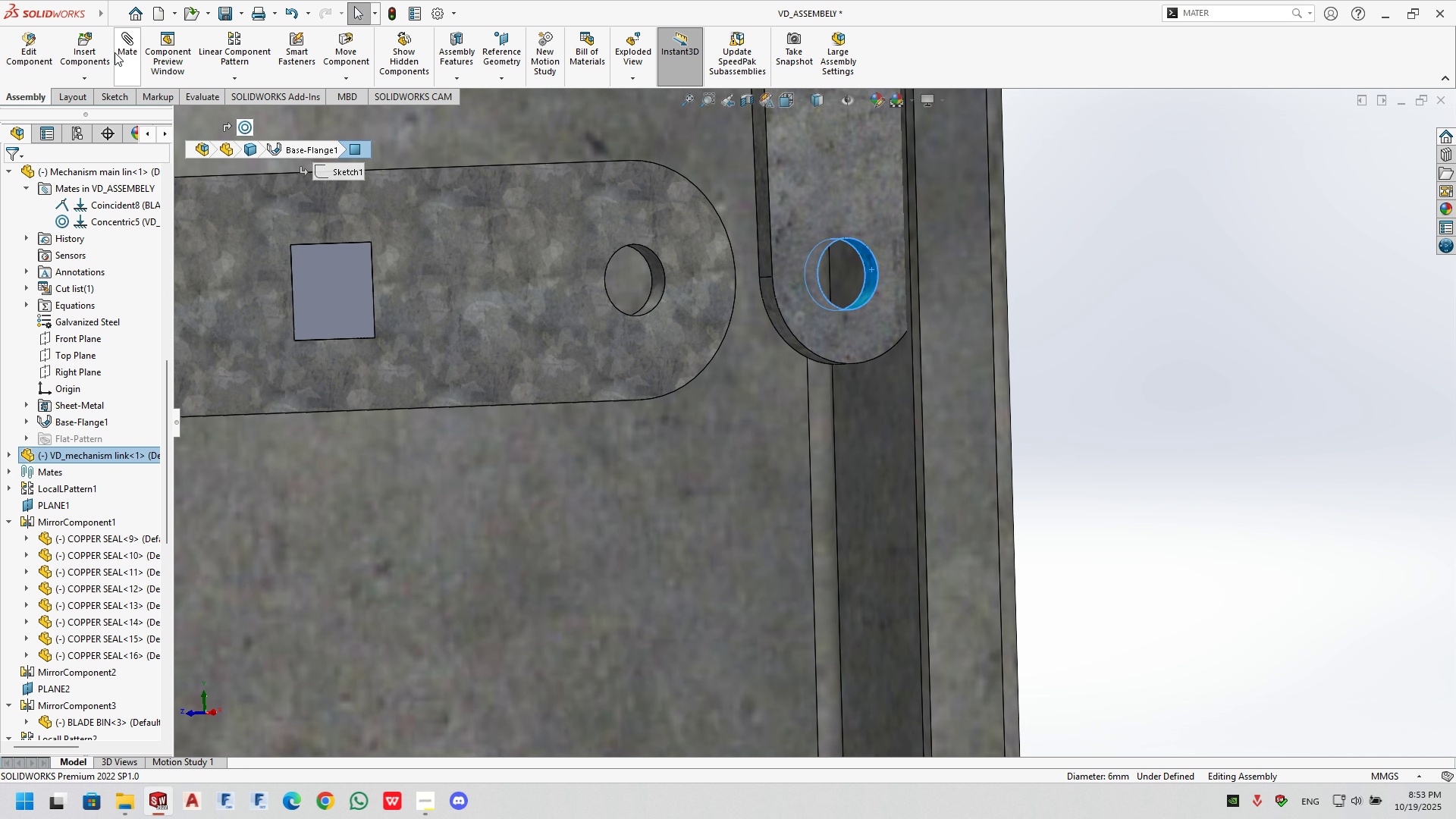 
left_click([119, 51])
 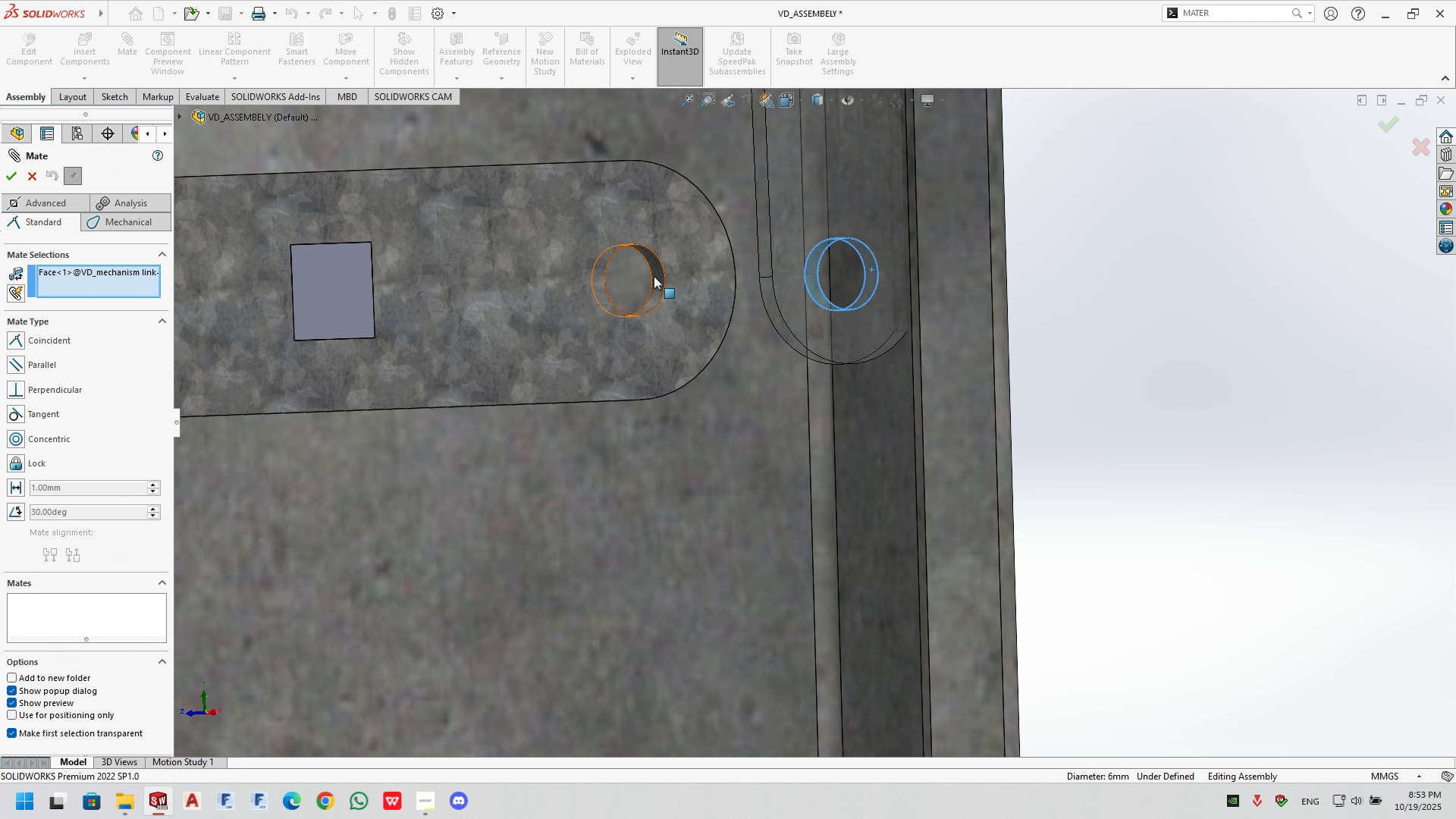 
left_click([654, 276])
 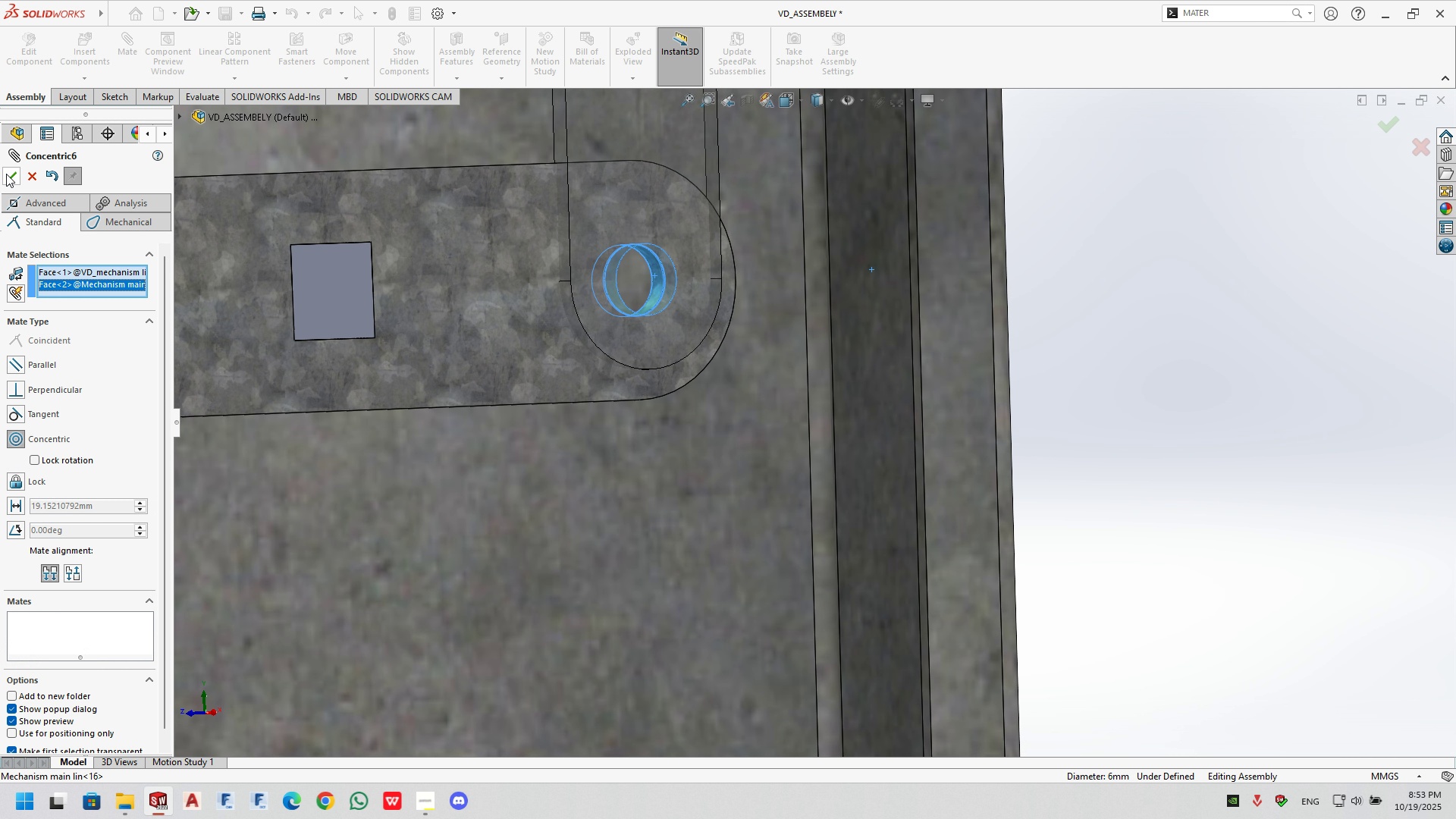 
left_click([11, 180])
 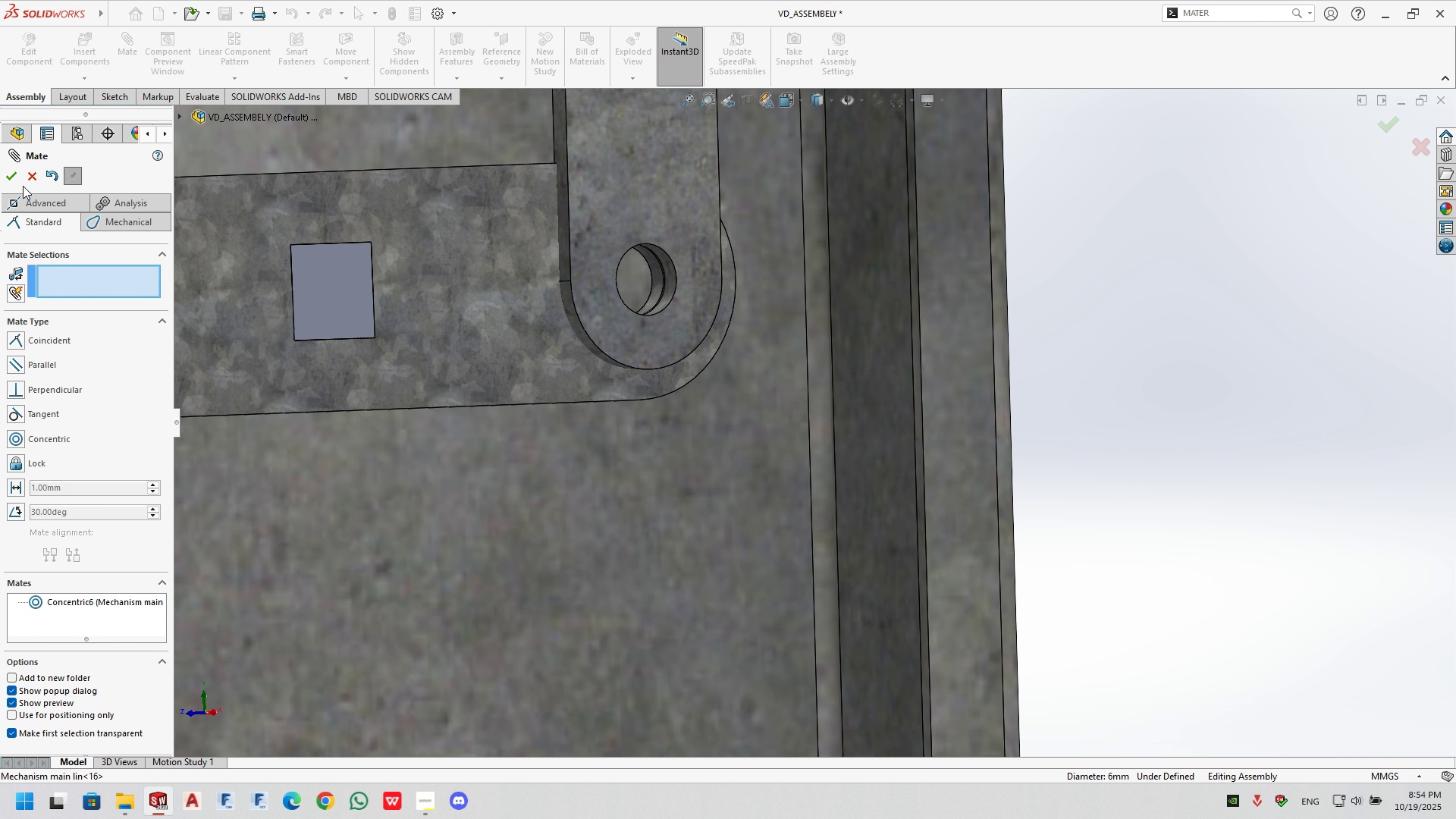 
wait(5.39)
 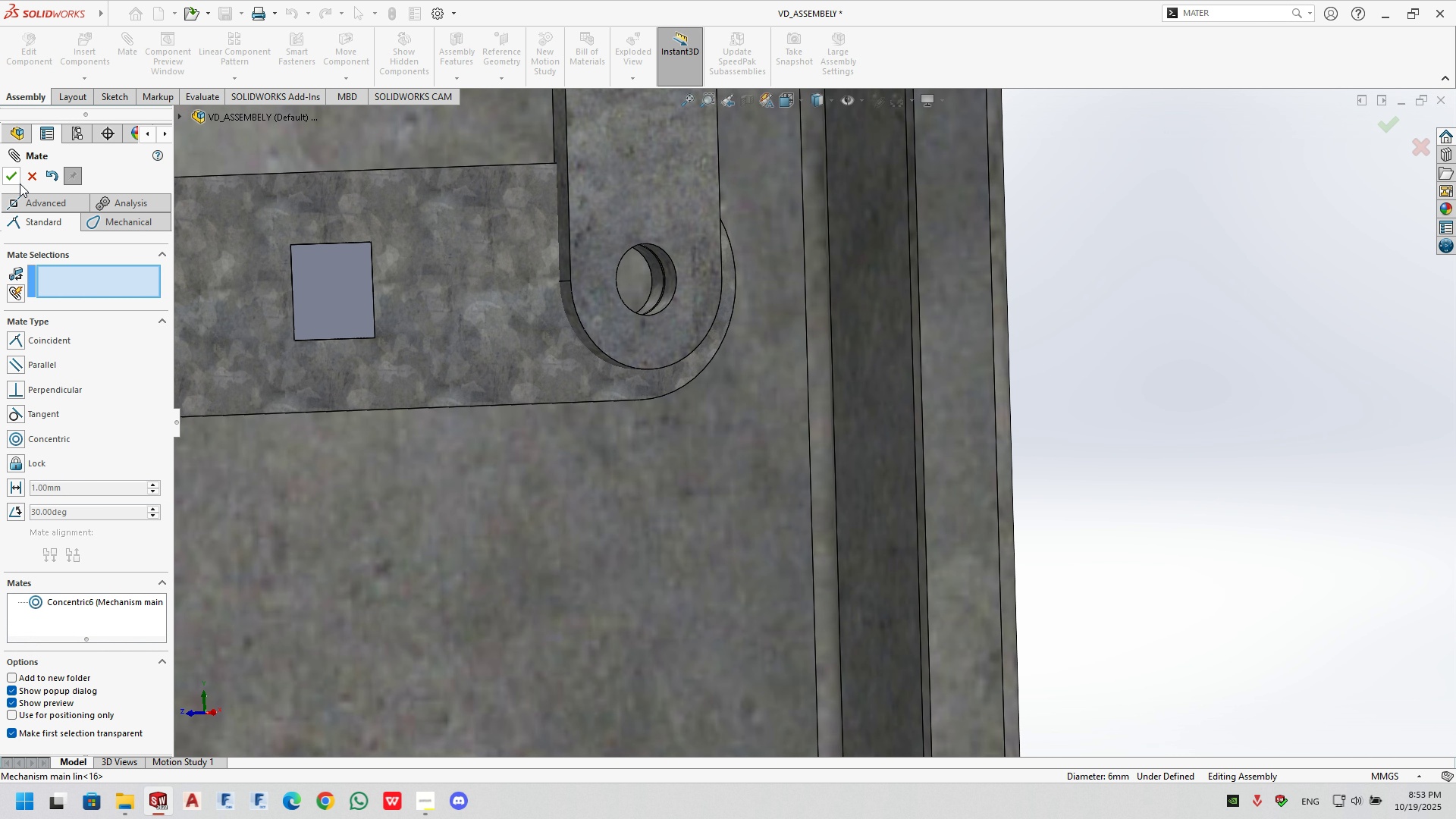 
left_click([5, 178])
 